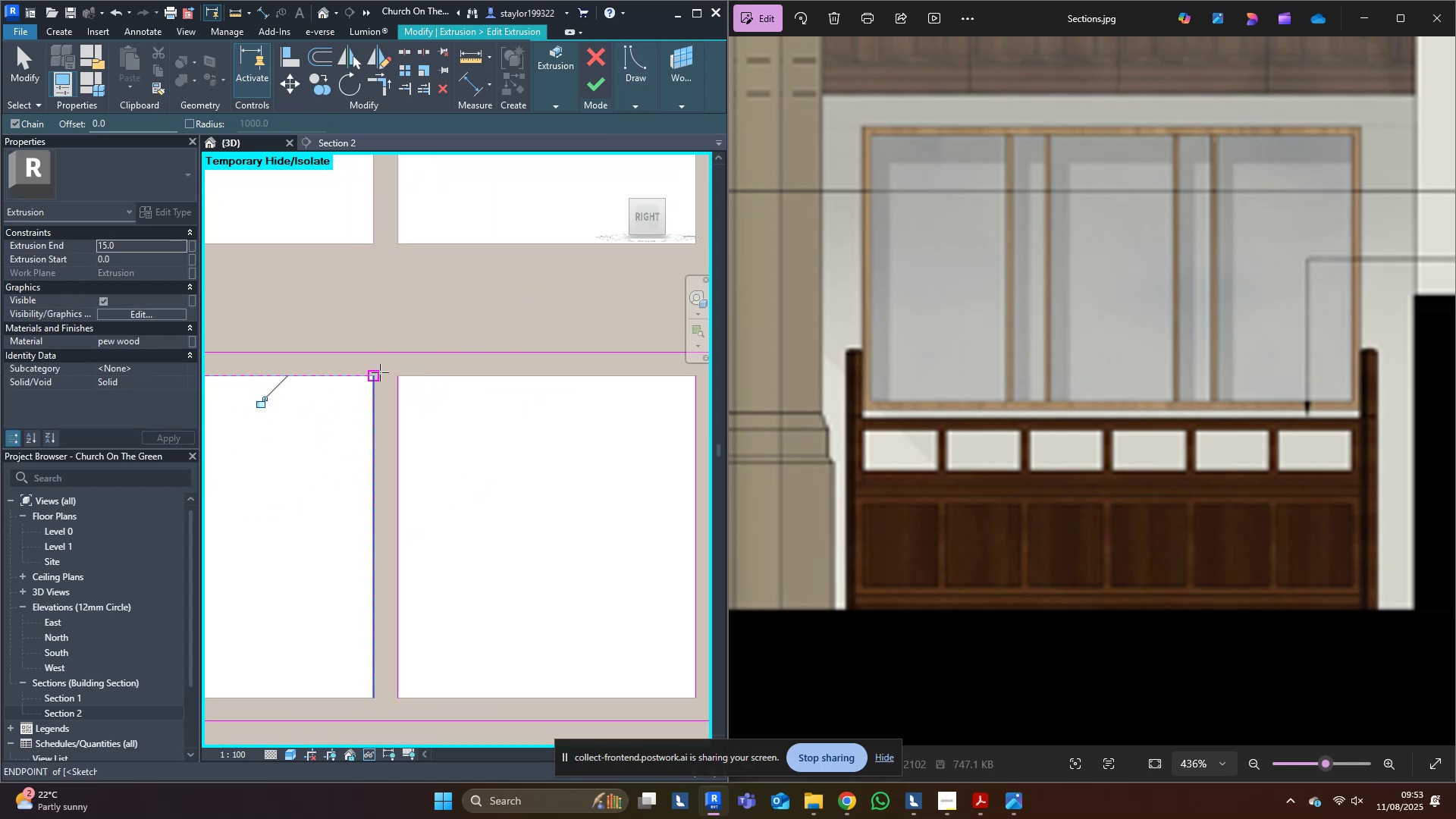 
key(Escape)
 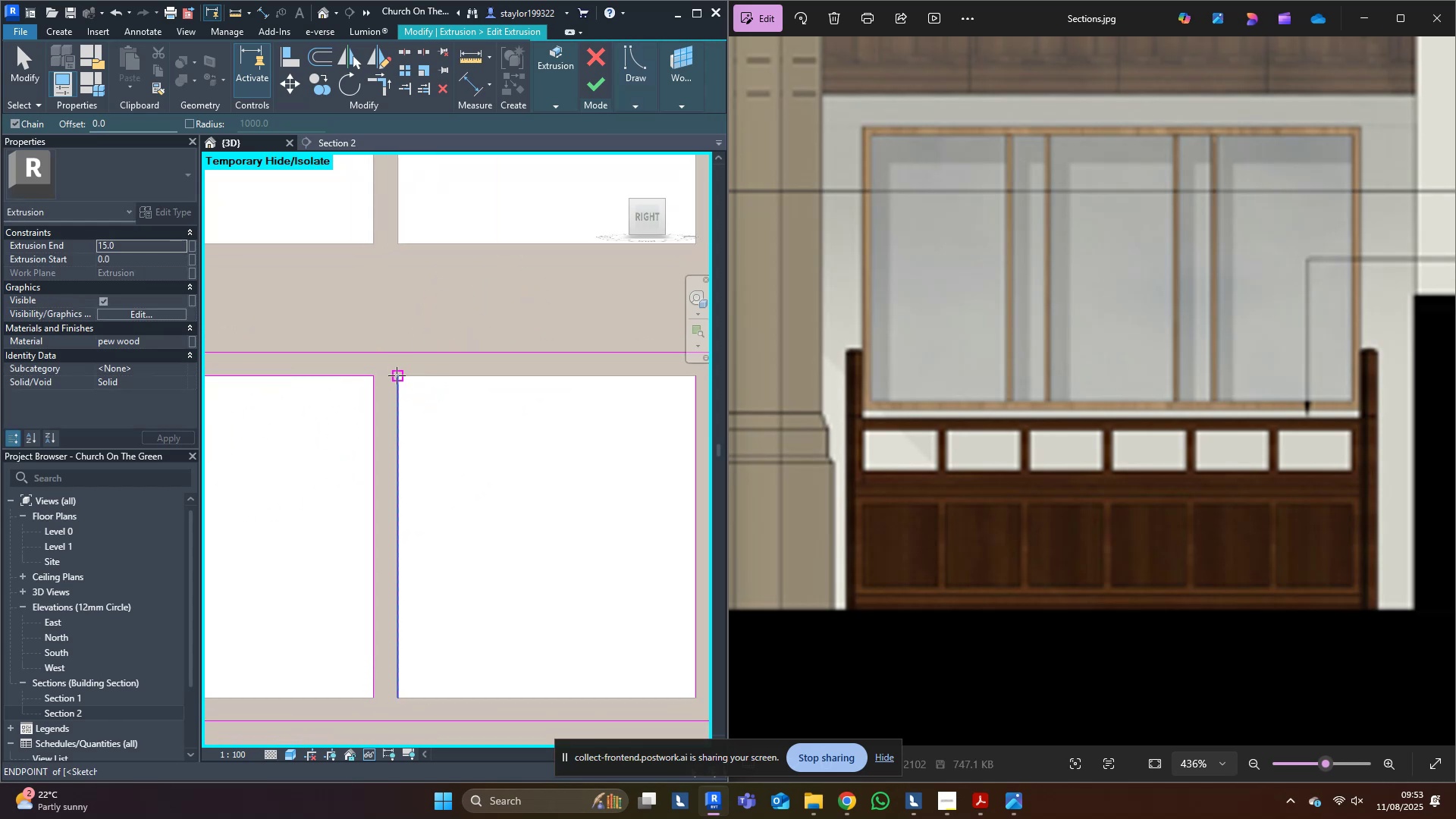 
left_click([397, 375])
 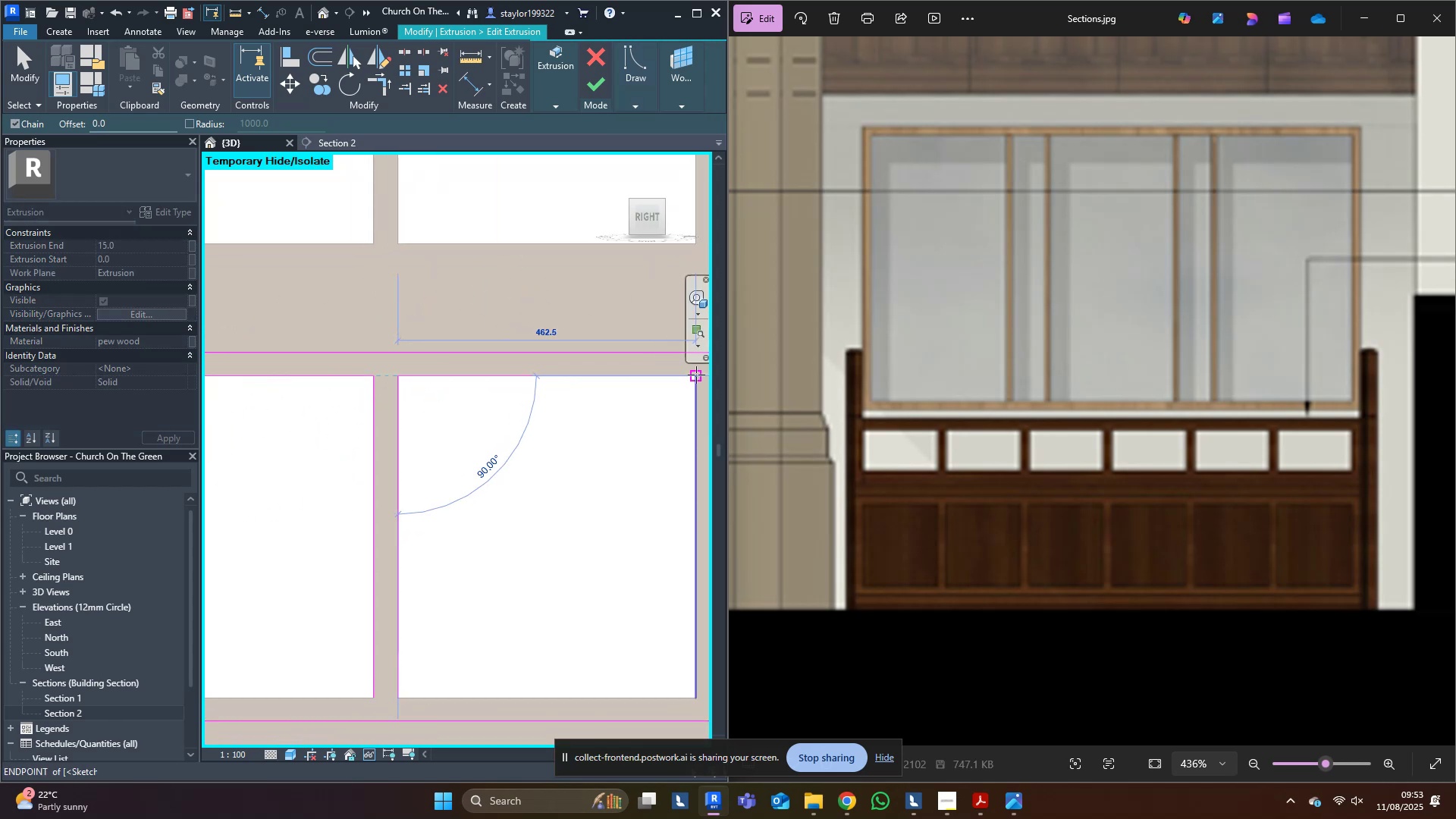 
left_click([697, 375])
 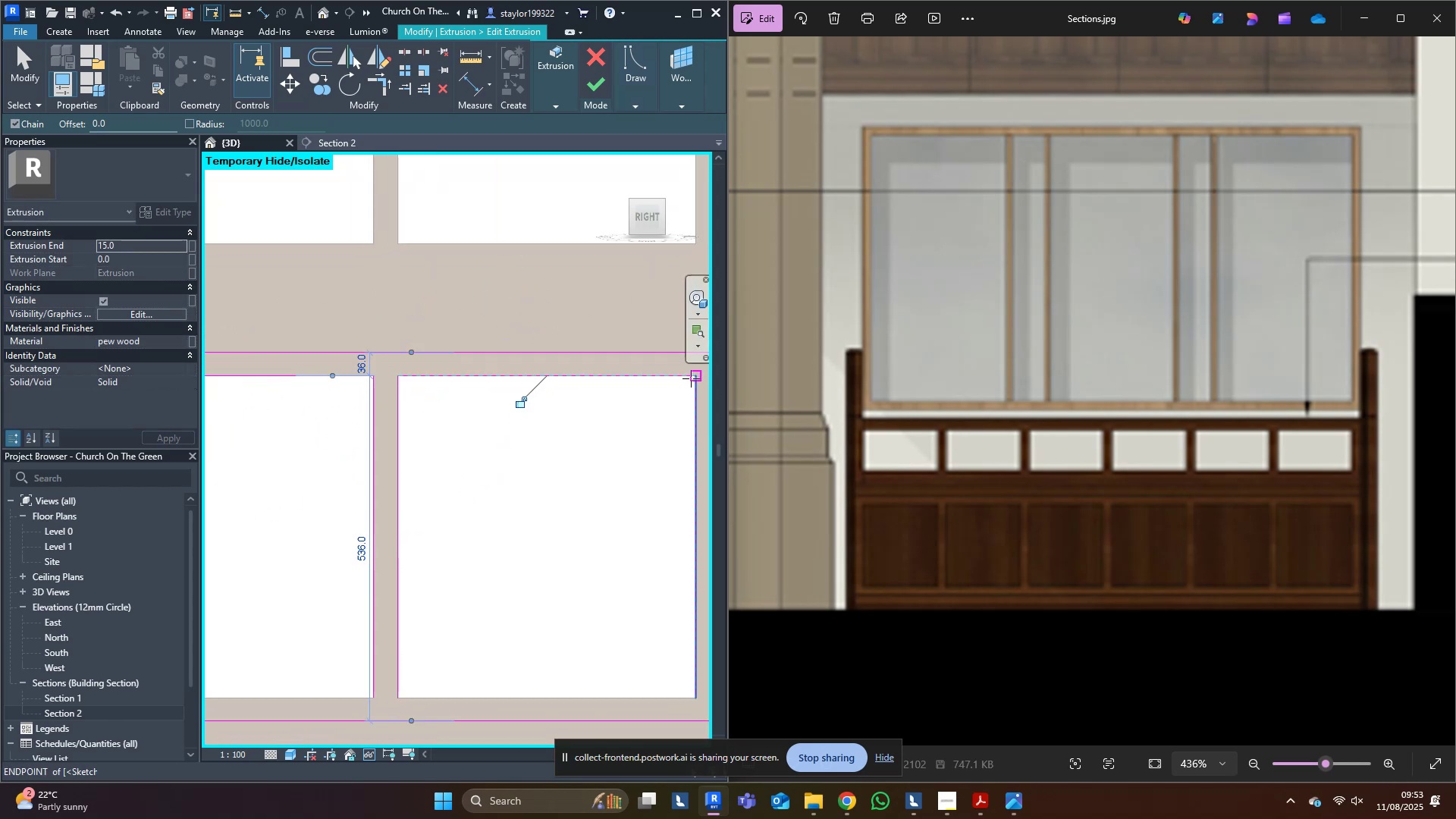 
key(Escape)
 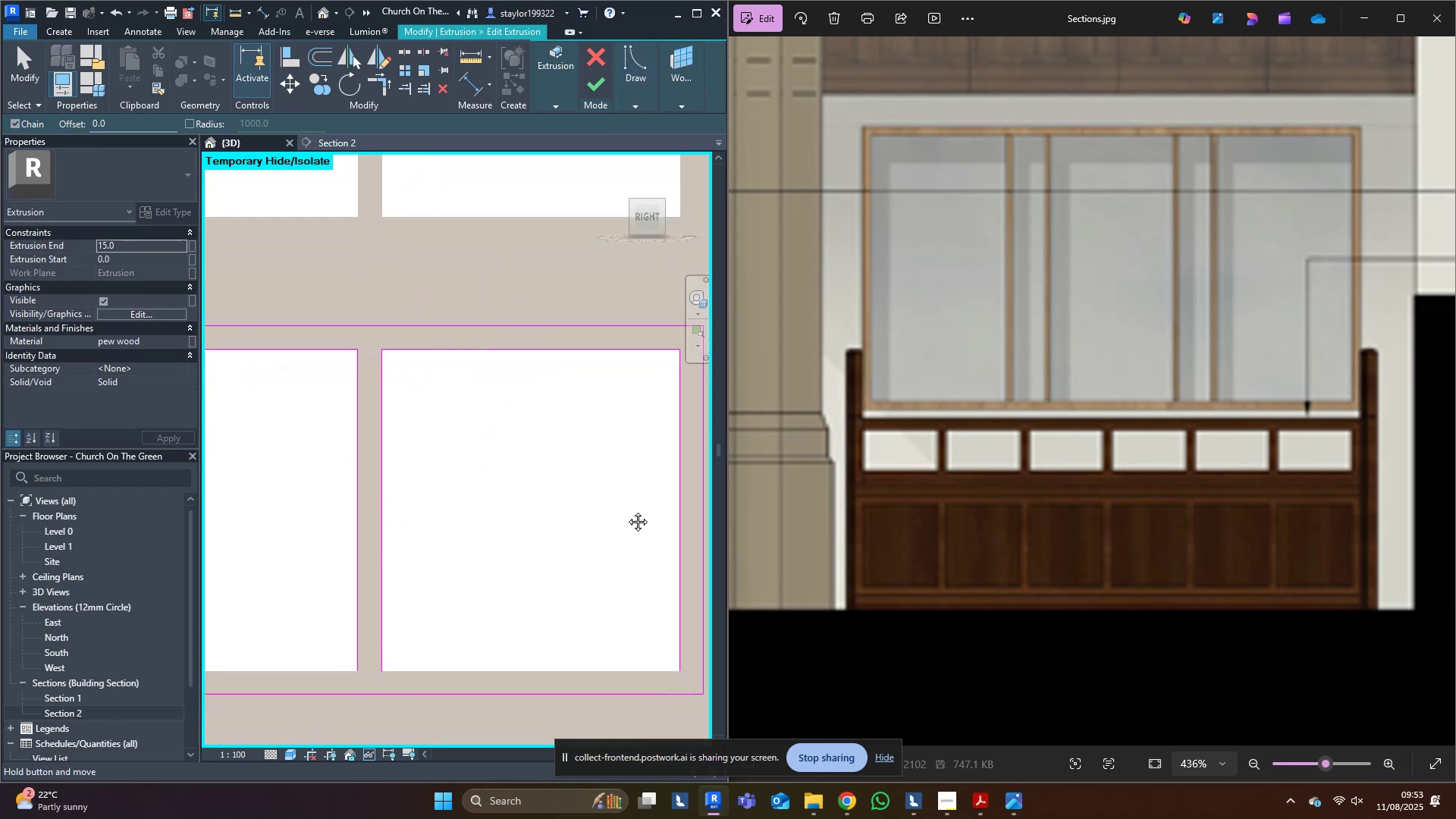 
scroll: coordinate [626, 561], scroll_direction: down, amount: 8.0
 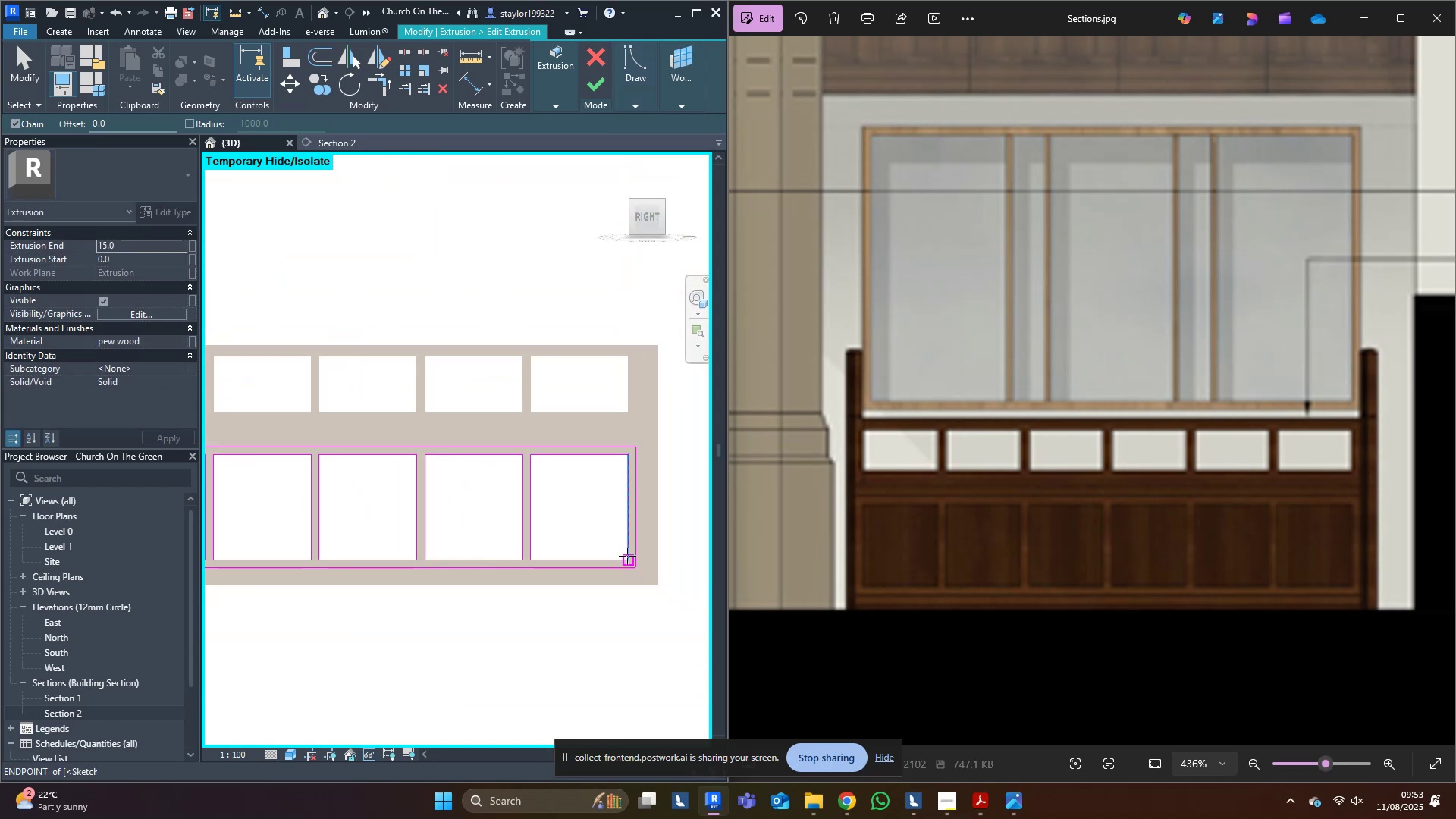 
hold_key(key=M, duration=5.65)
 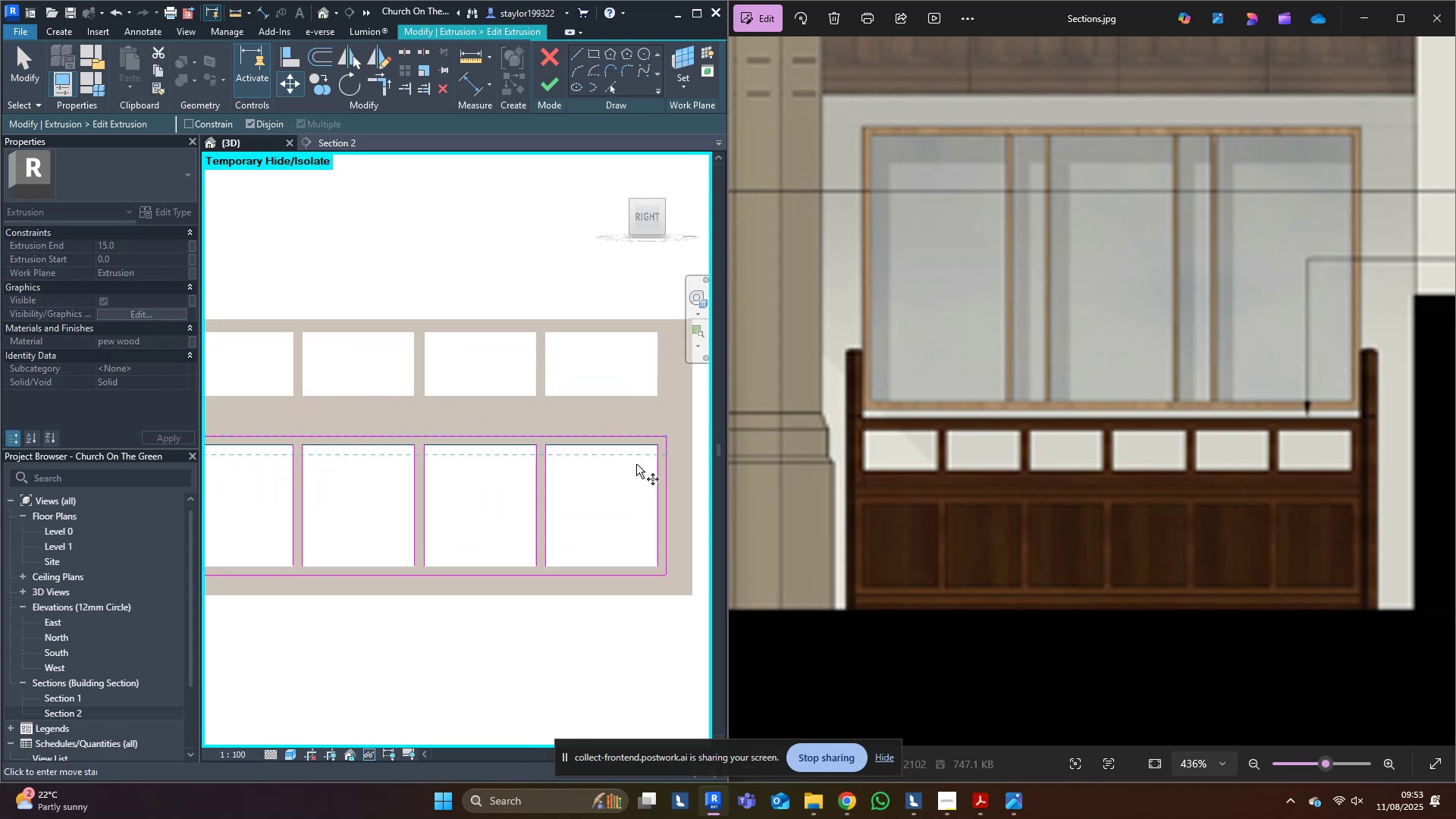 
key(D)
 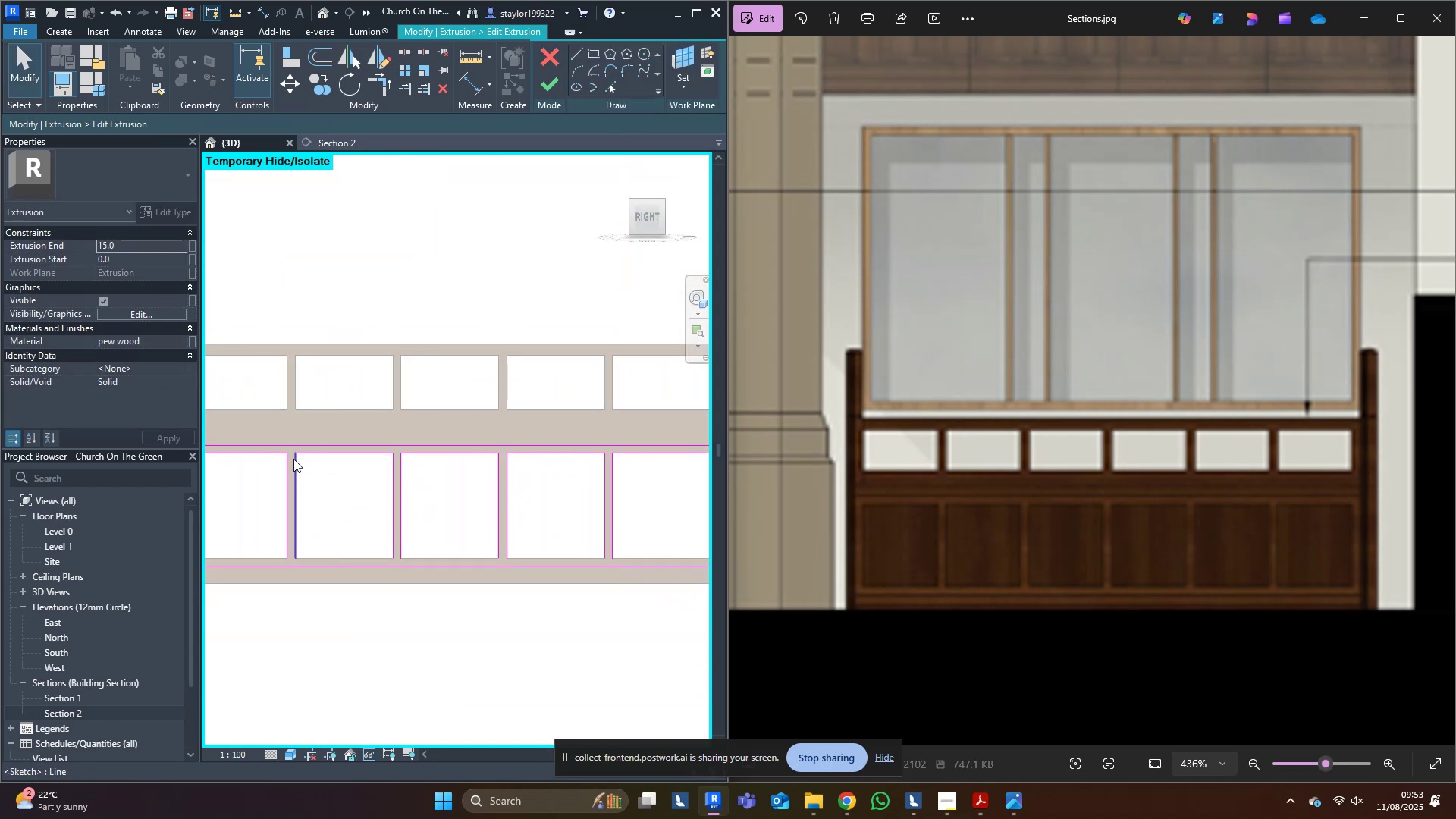 
scroll: coordinate [238, 471], scroll_direction: down, amount: 5.0
 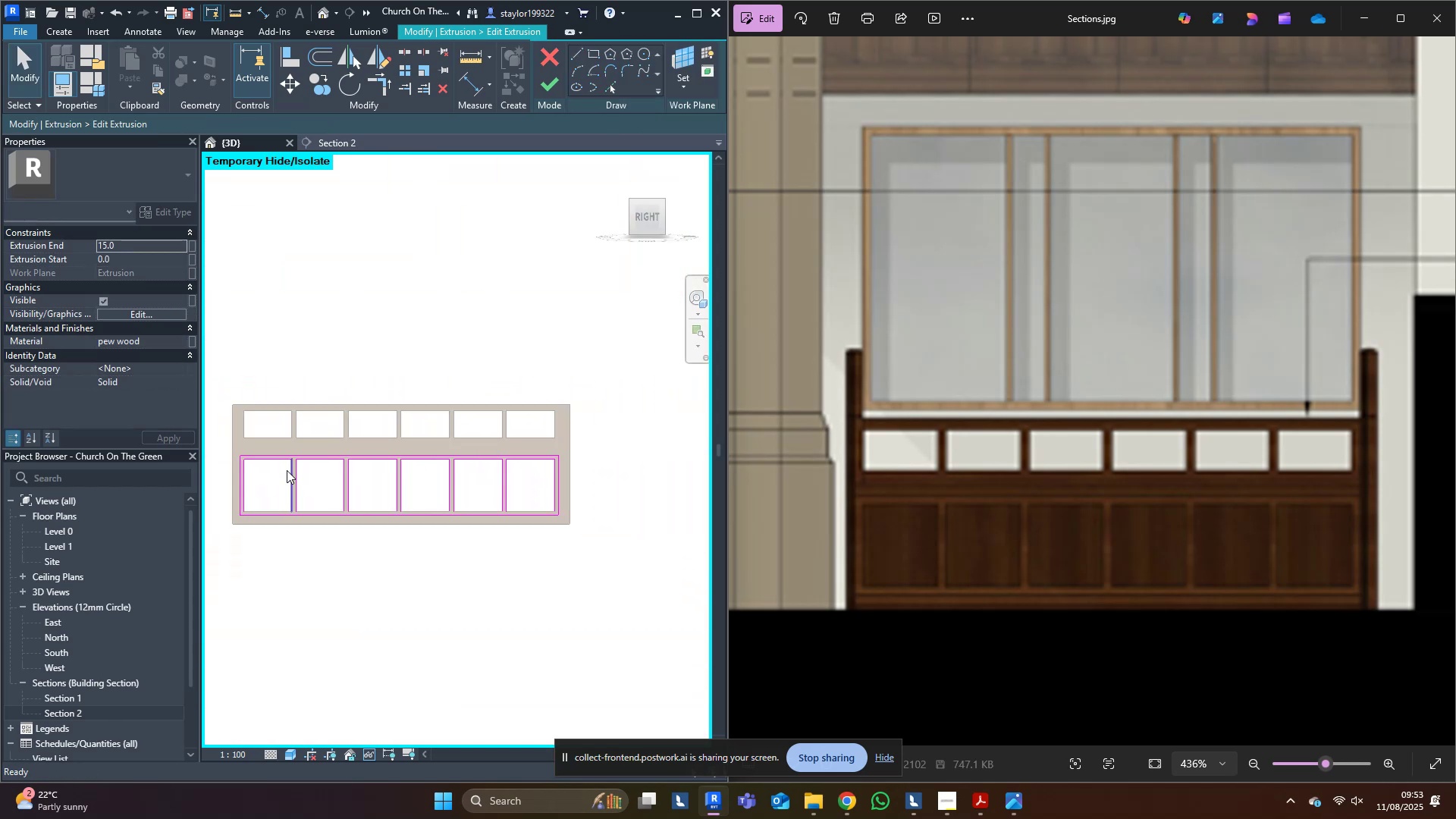 
scroll: coordinate [252, 469], scroll_direction: up, amount: 3.0
 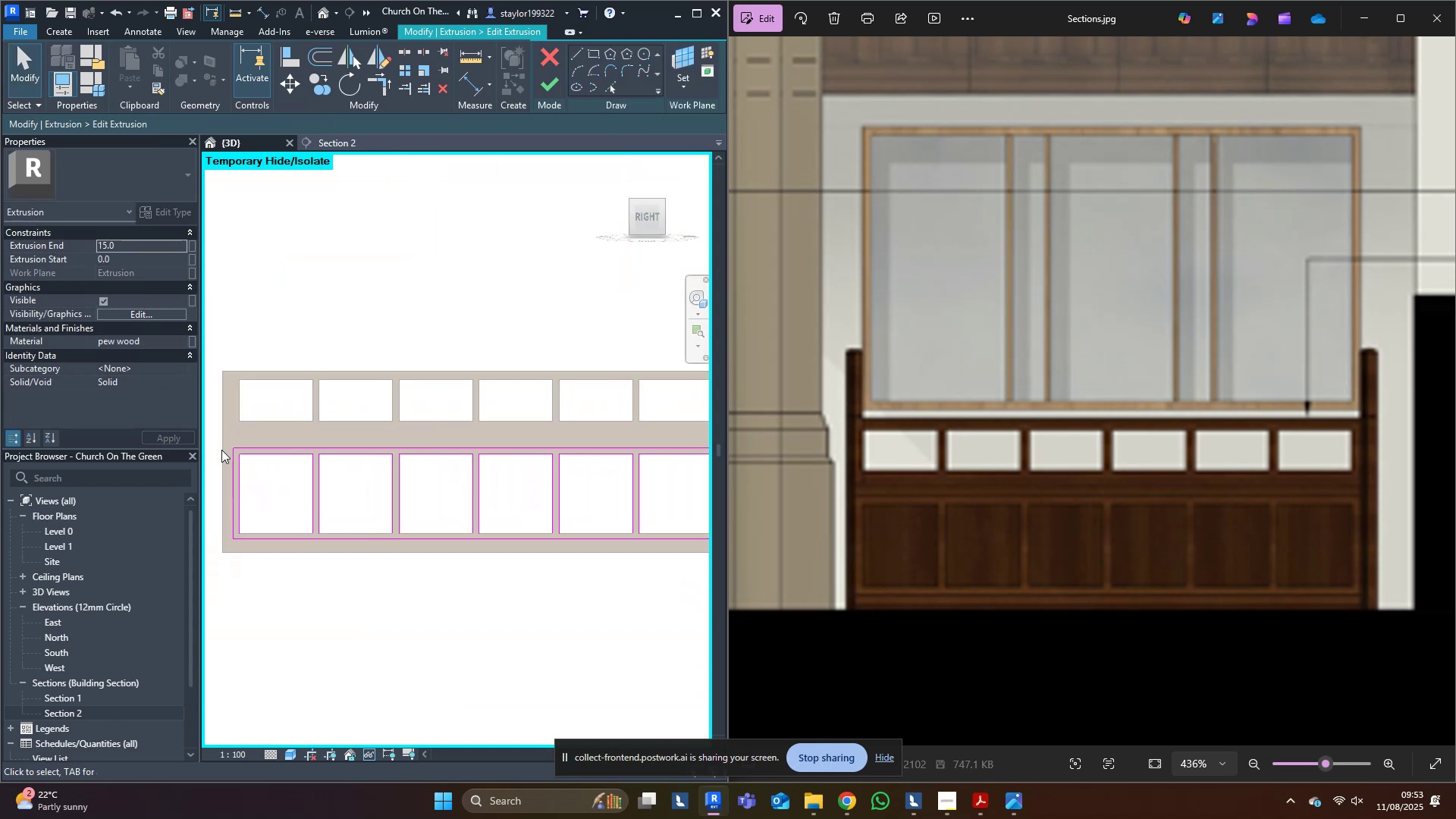 
scroll: coordinate [221, 450], scroll_direction: down, amount: 1.0
 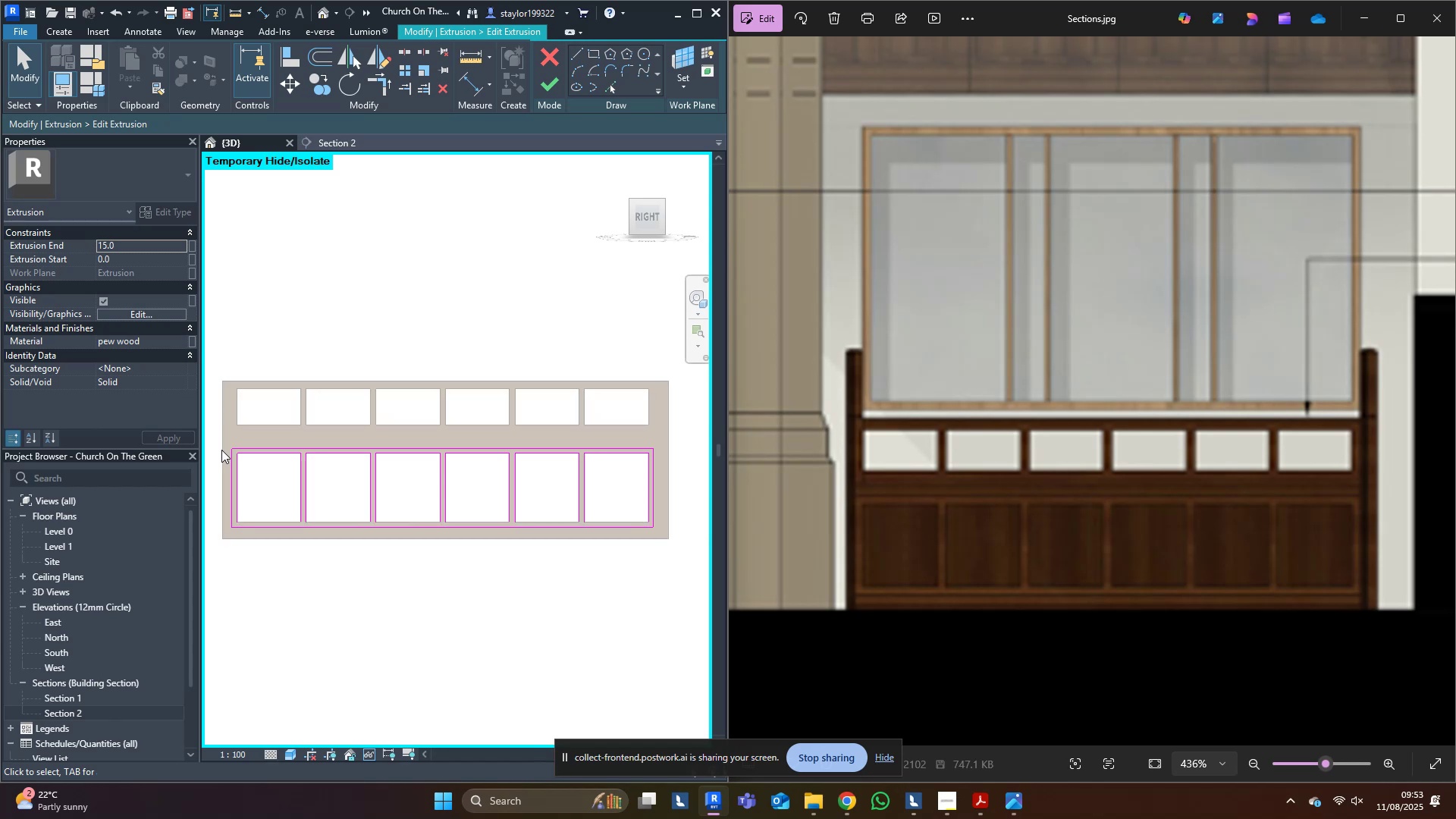 
left_click_drag(start_coordinate=[220, 450], to_coordinate=[651, 463])
 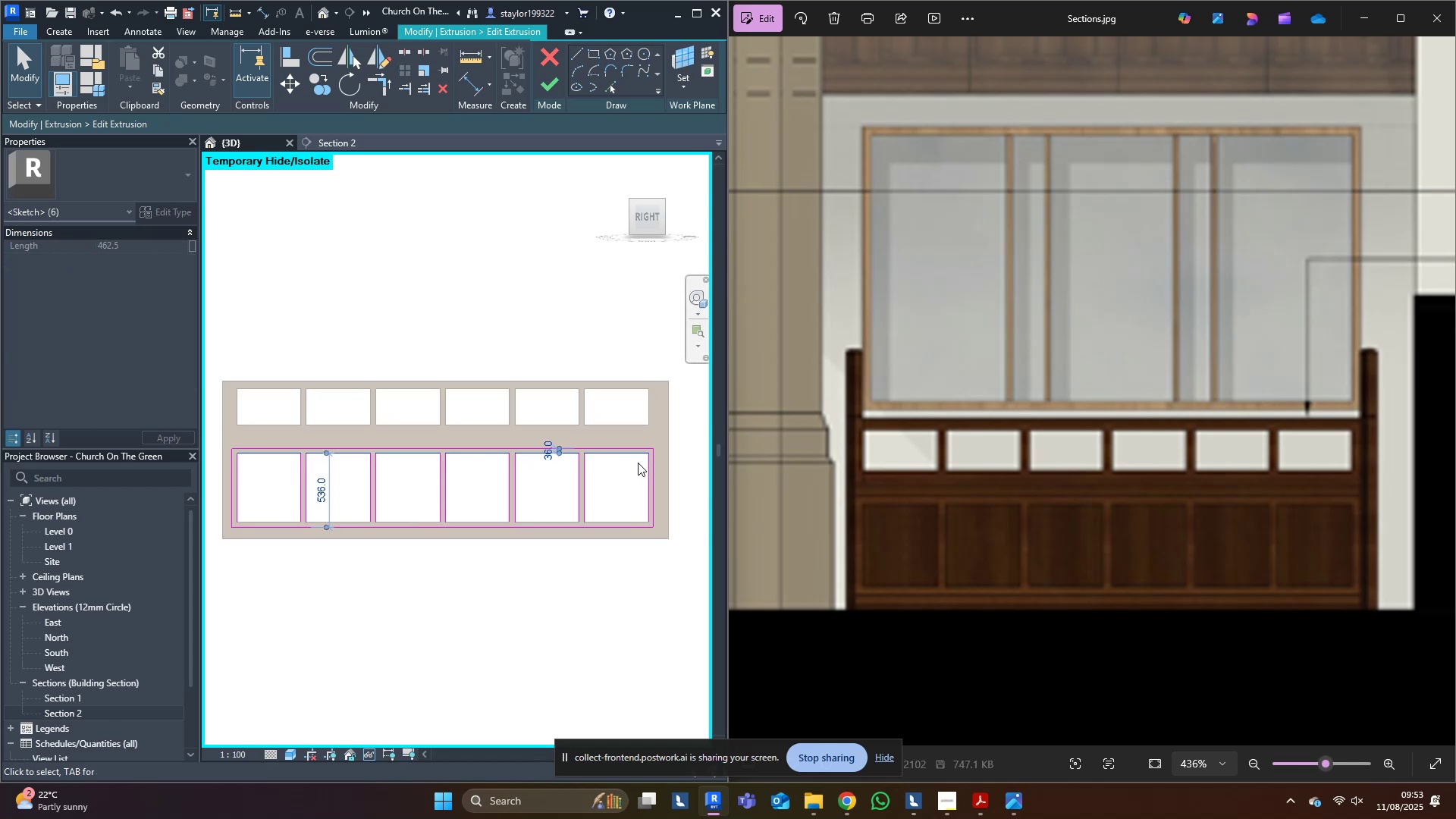 
key(V)
 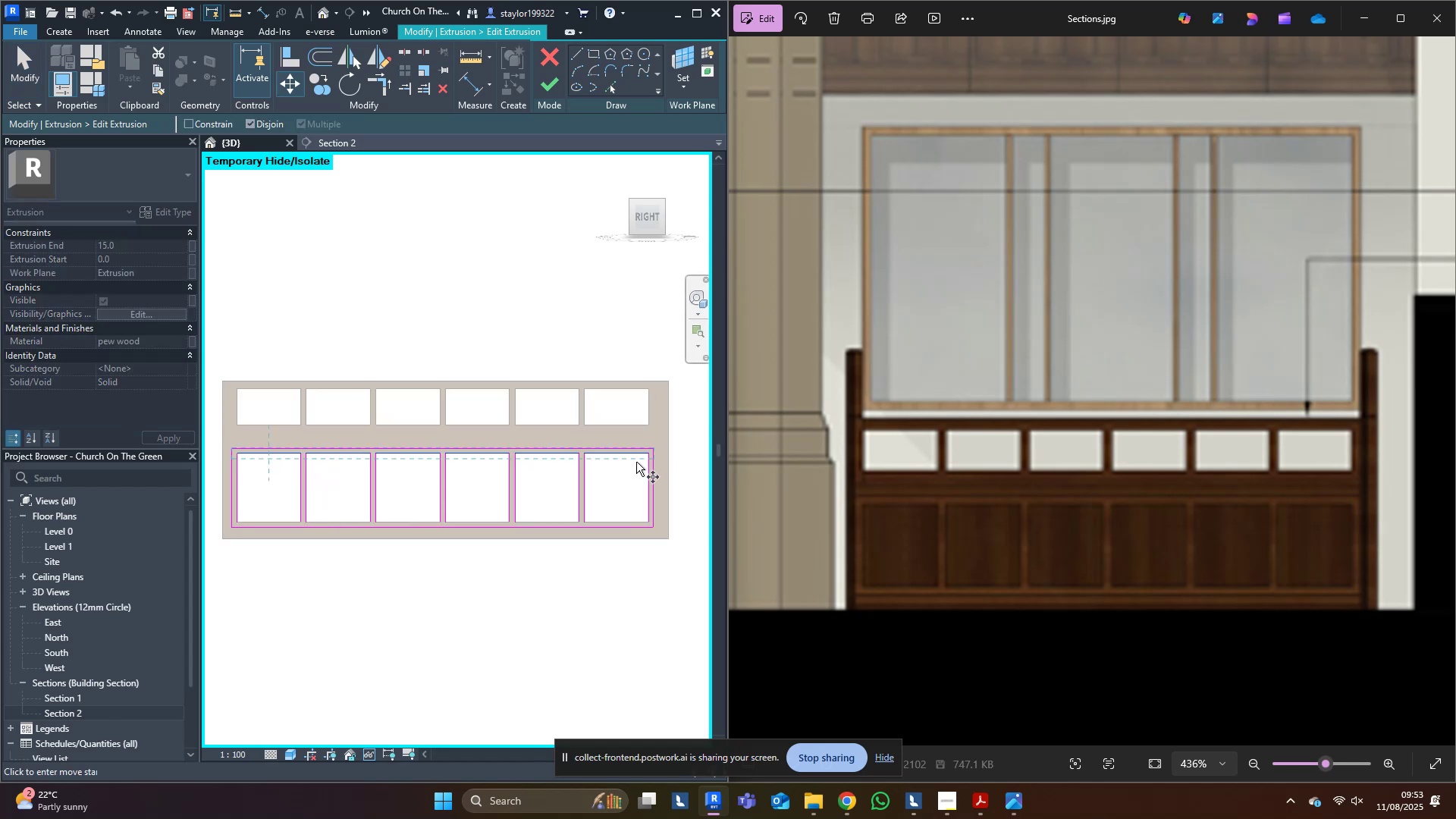 
scroll: coordinate [661, 450], scroll_direction: up, amount: 8.0
 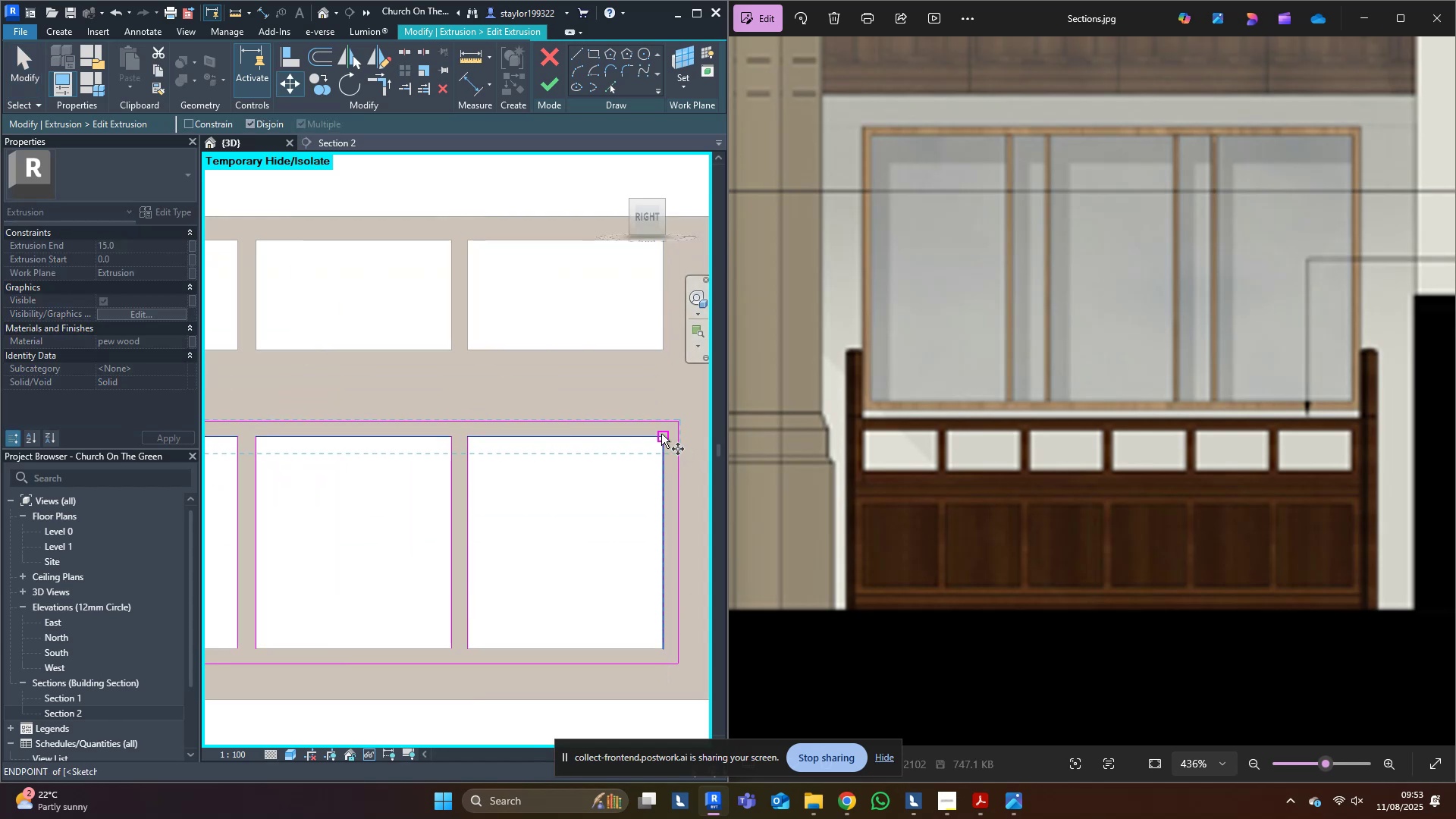 
left_click([661, 434])
 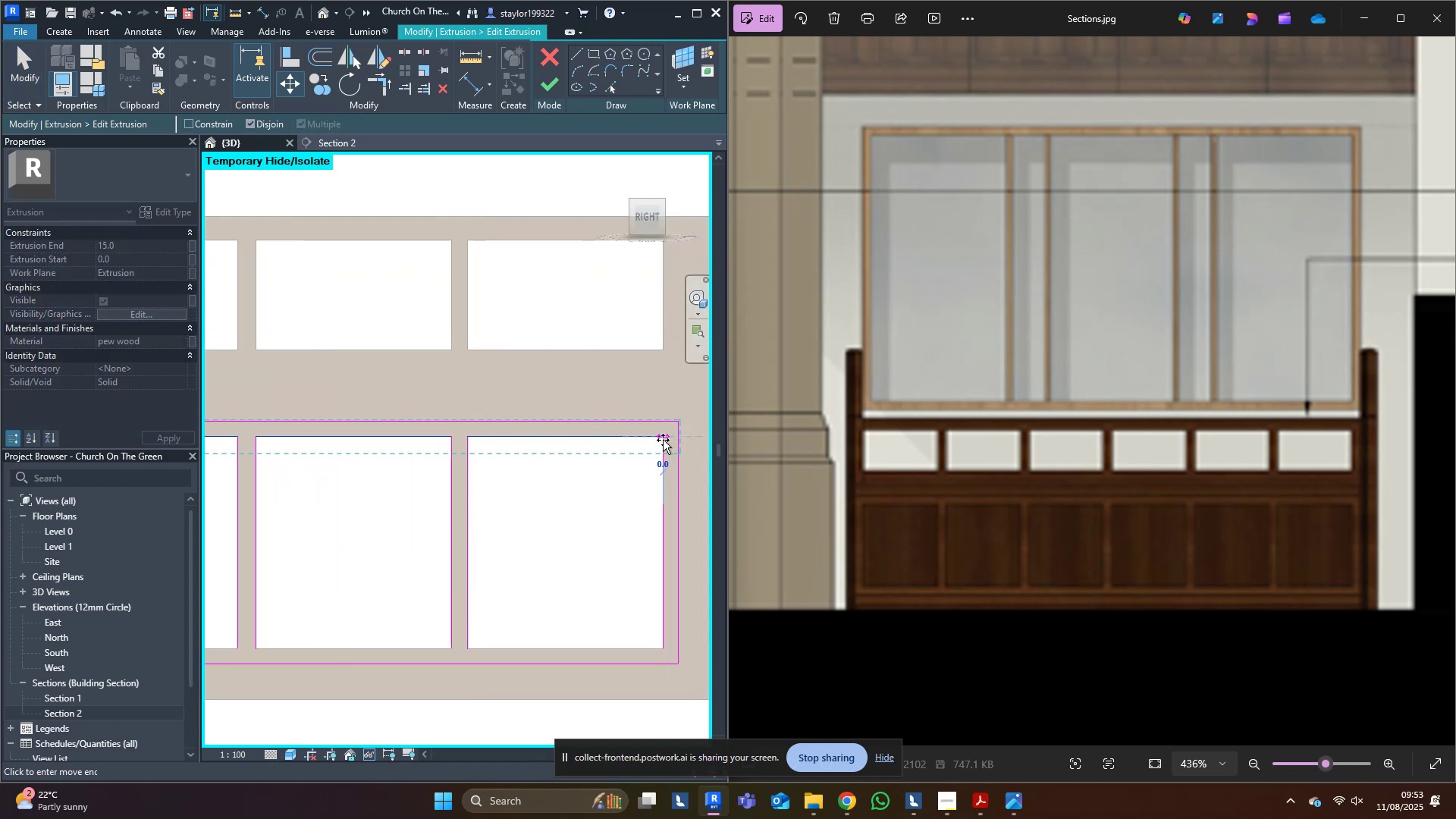 
hold_key(key=ControlLeft, duration=1.01)
left_click([663, 645])
 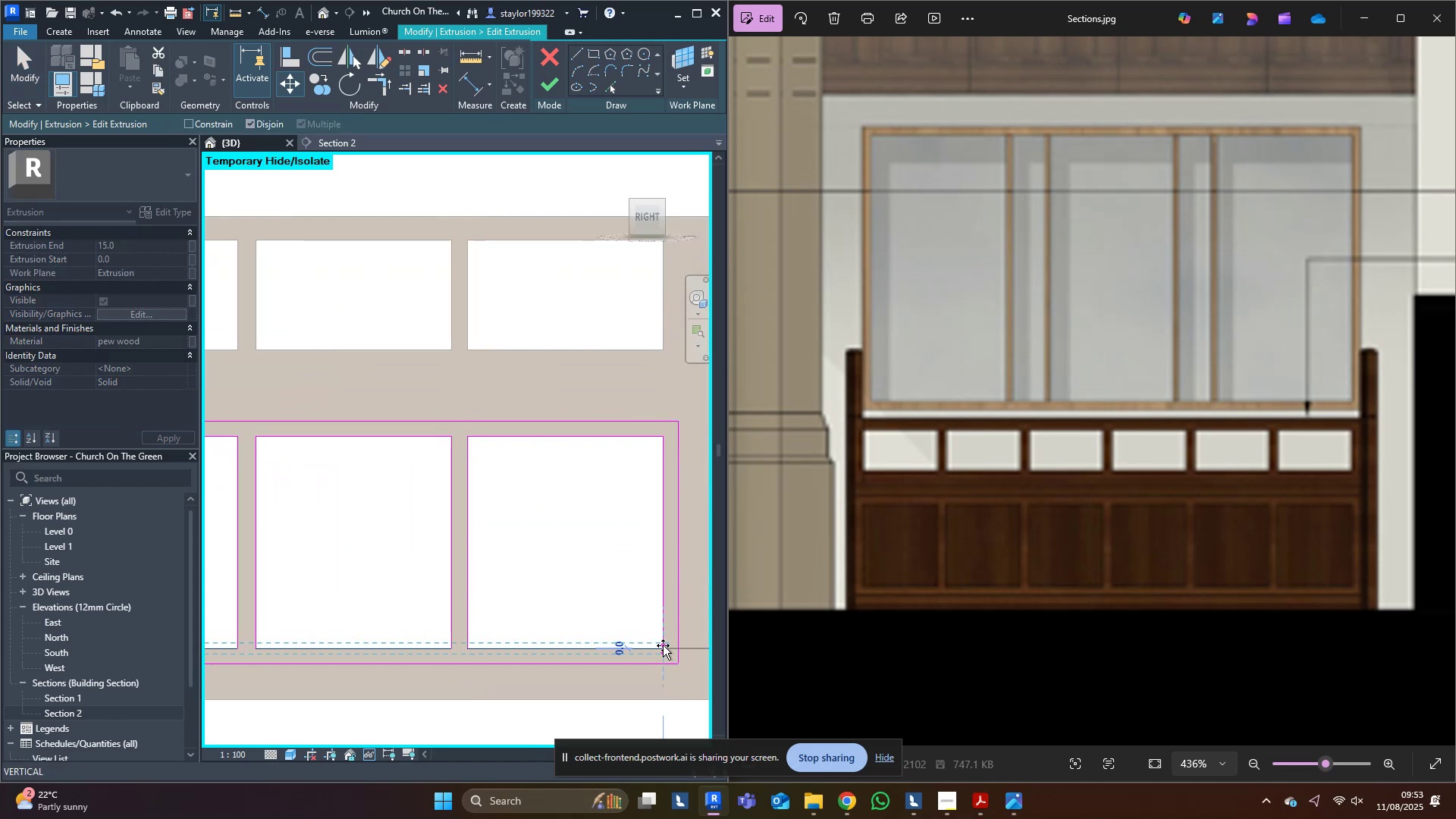 
key(Escape)
 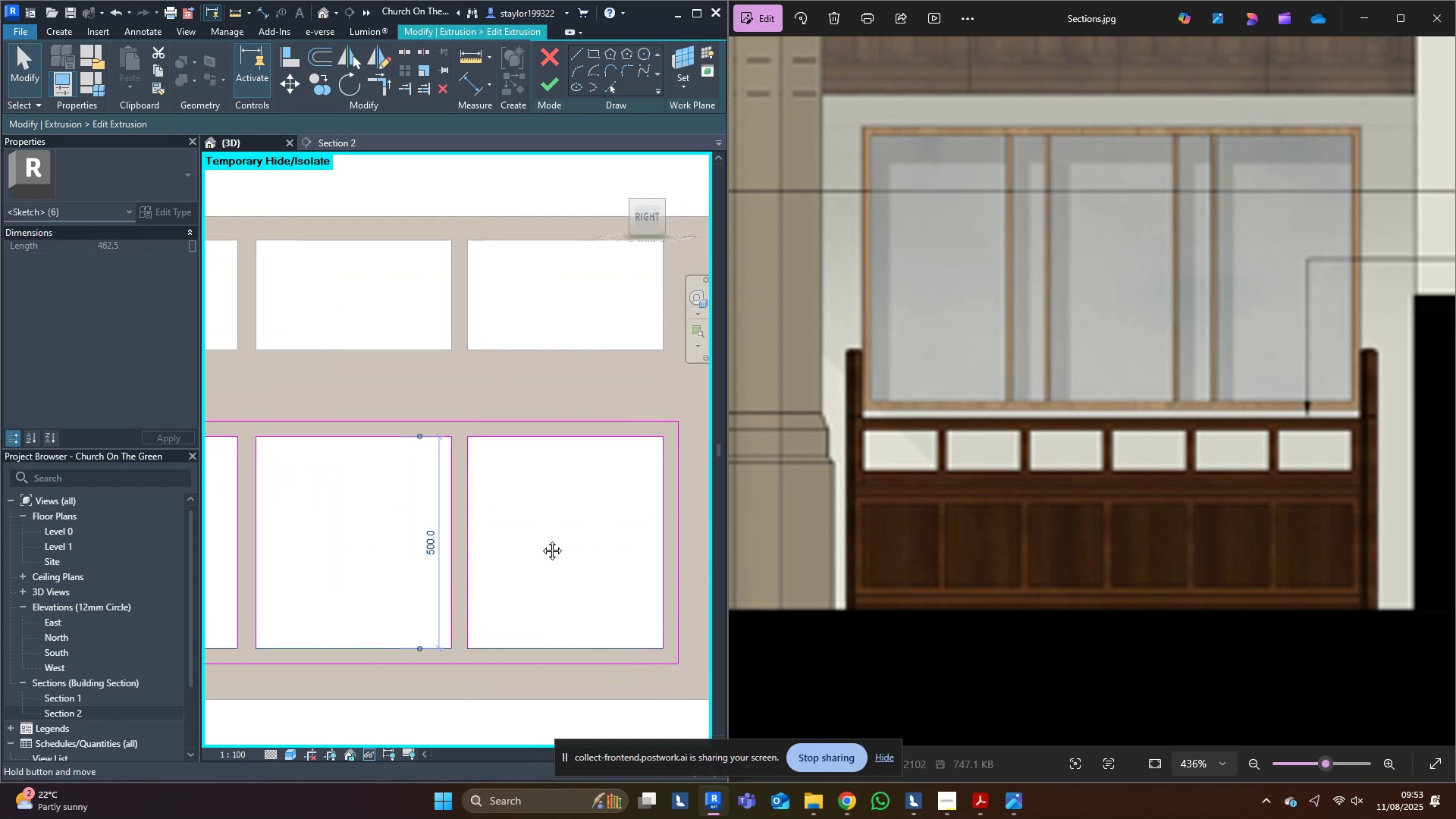 
scroll: coordinate [613, 517], scroll_direction: down, amount: 3.0
 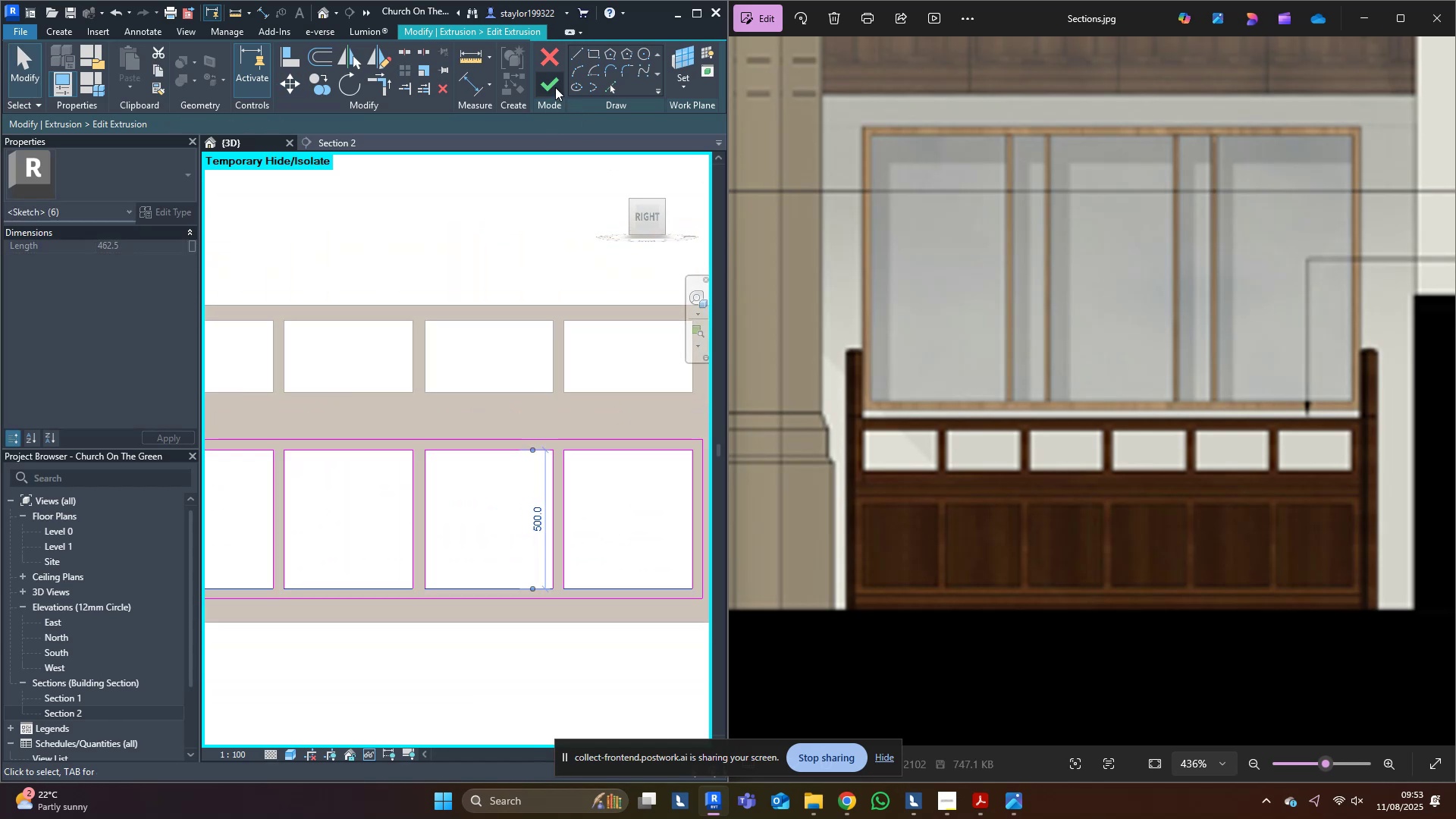 
left_click([553, 85])
 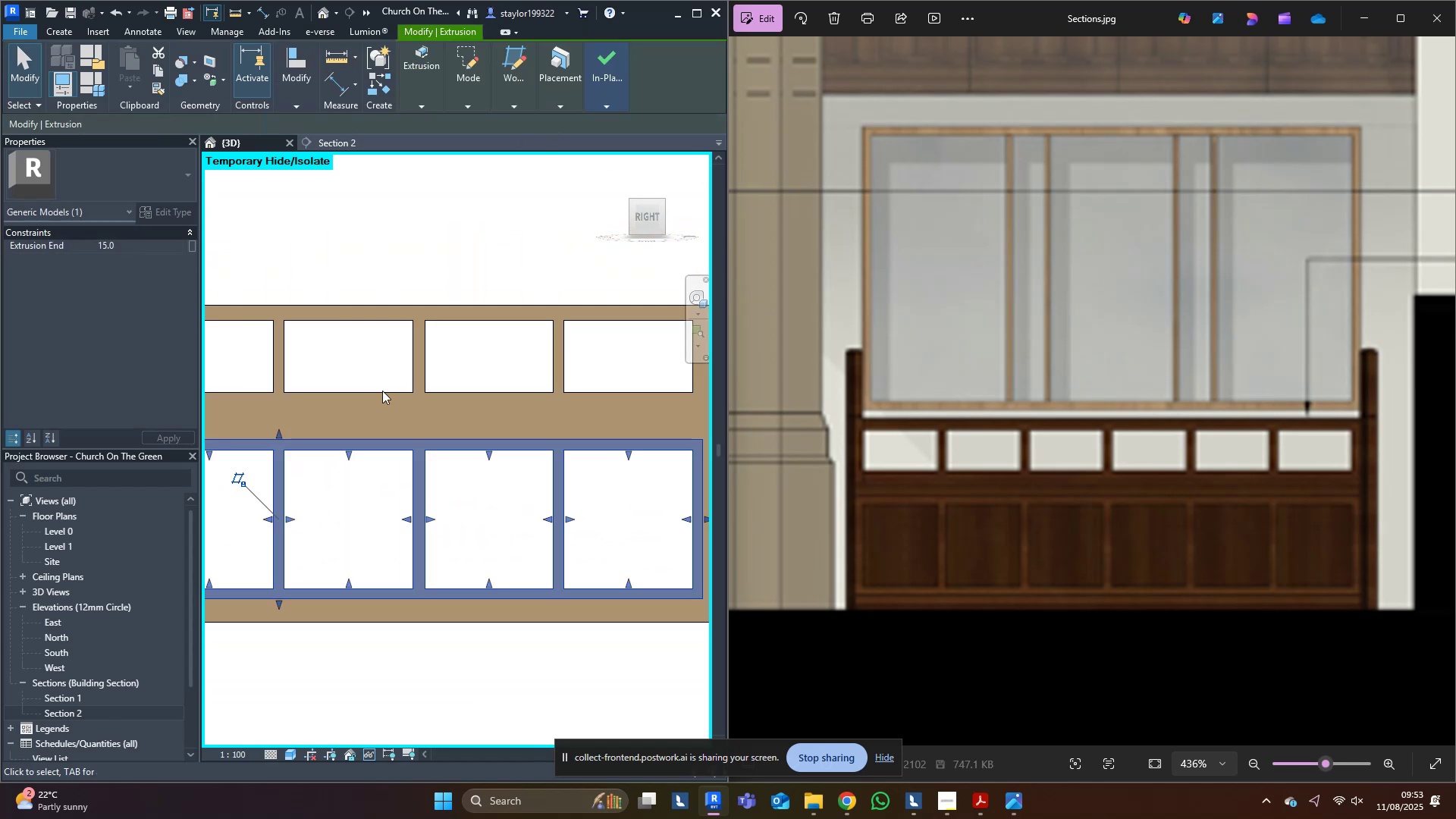 
middle_click([362, 431])
 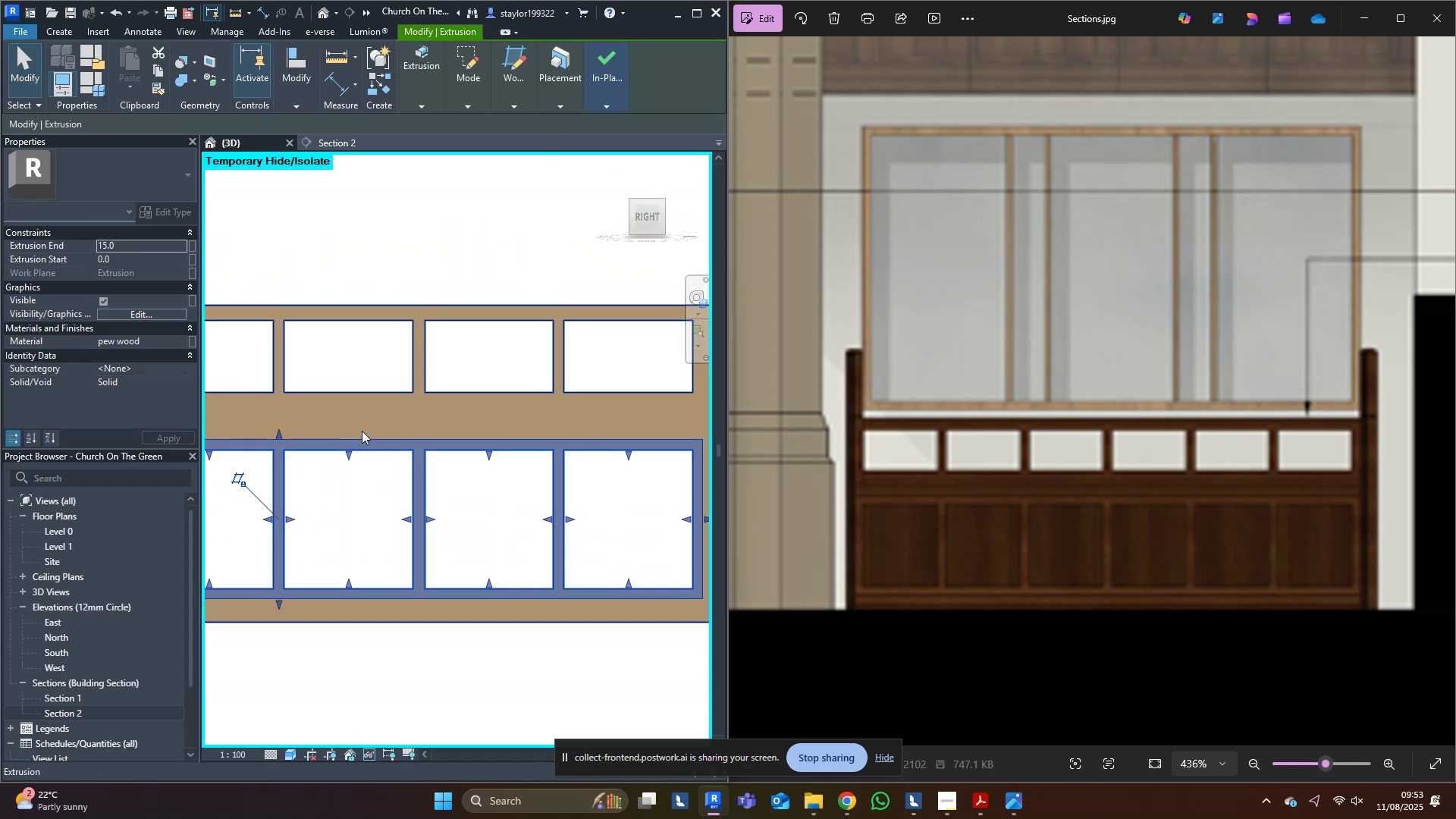 
hold_key(key=ShiftLeft, duration=0.49)
 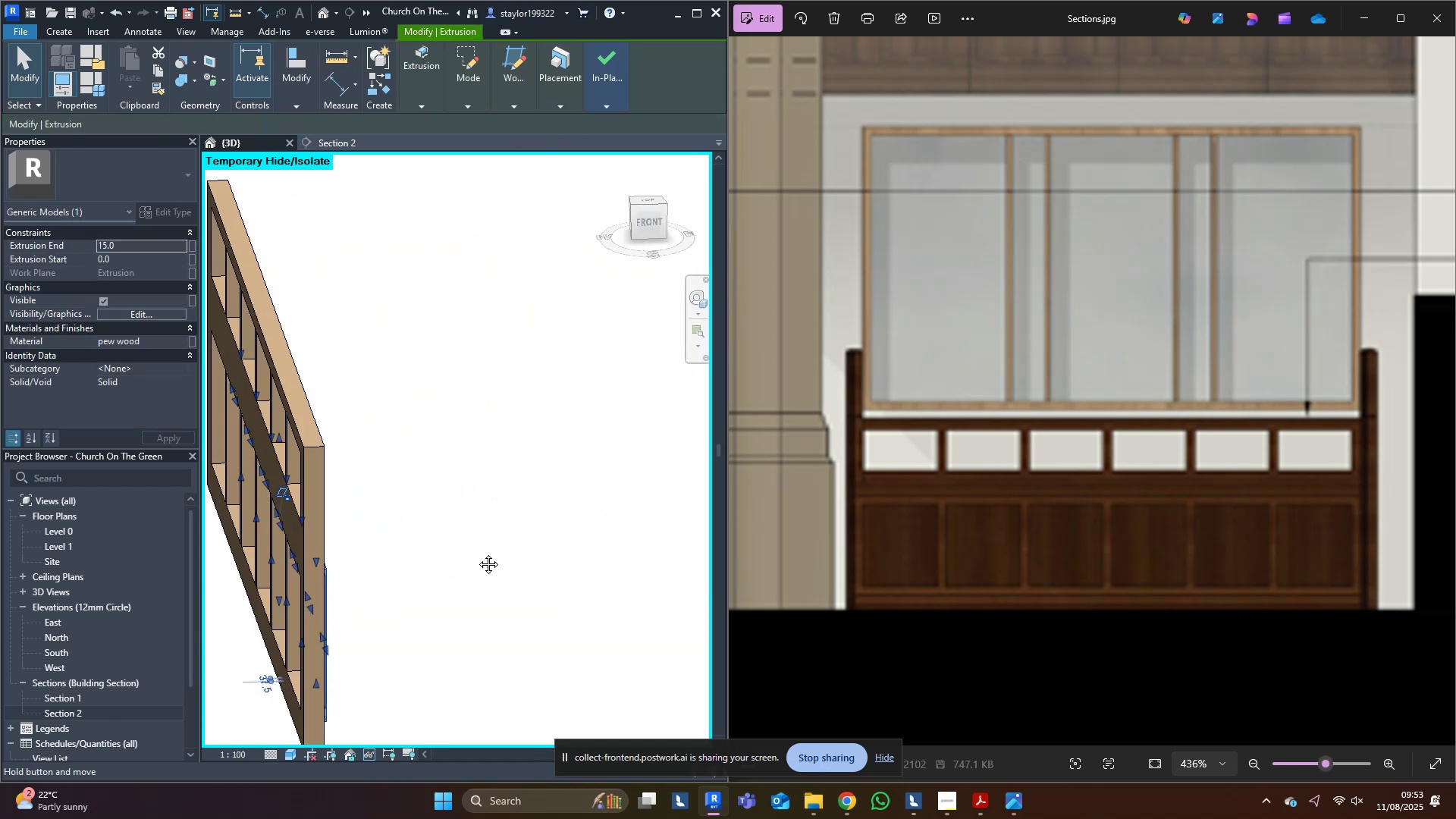 
key(Shift+ShiftLeft)
 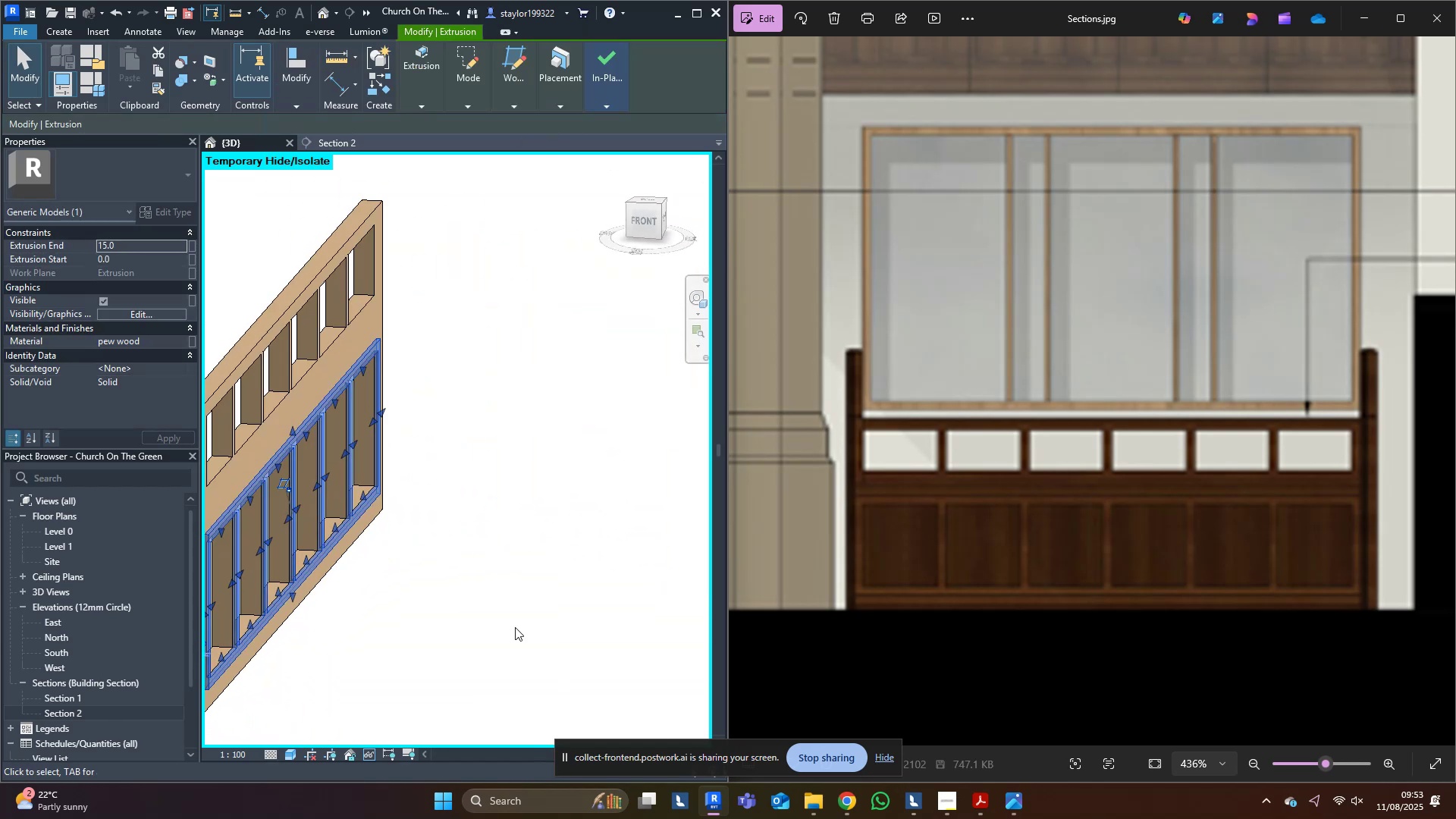 
left_click([475, 598])
 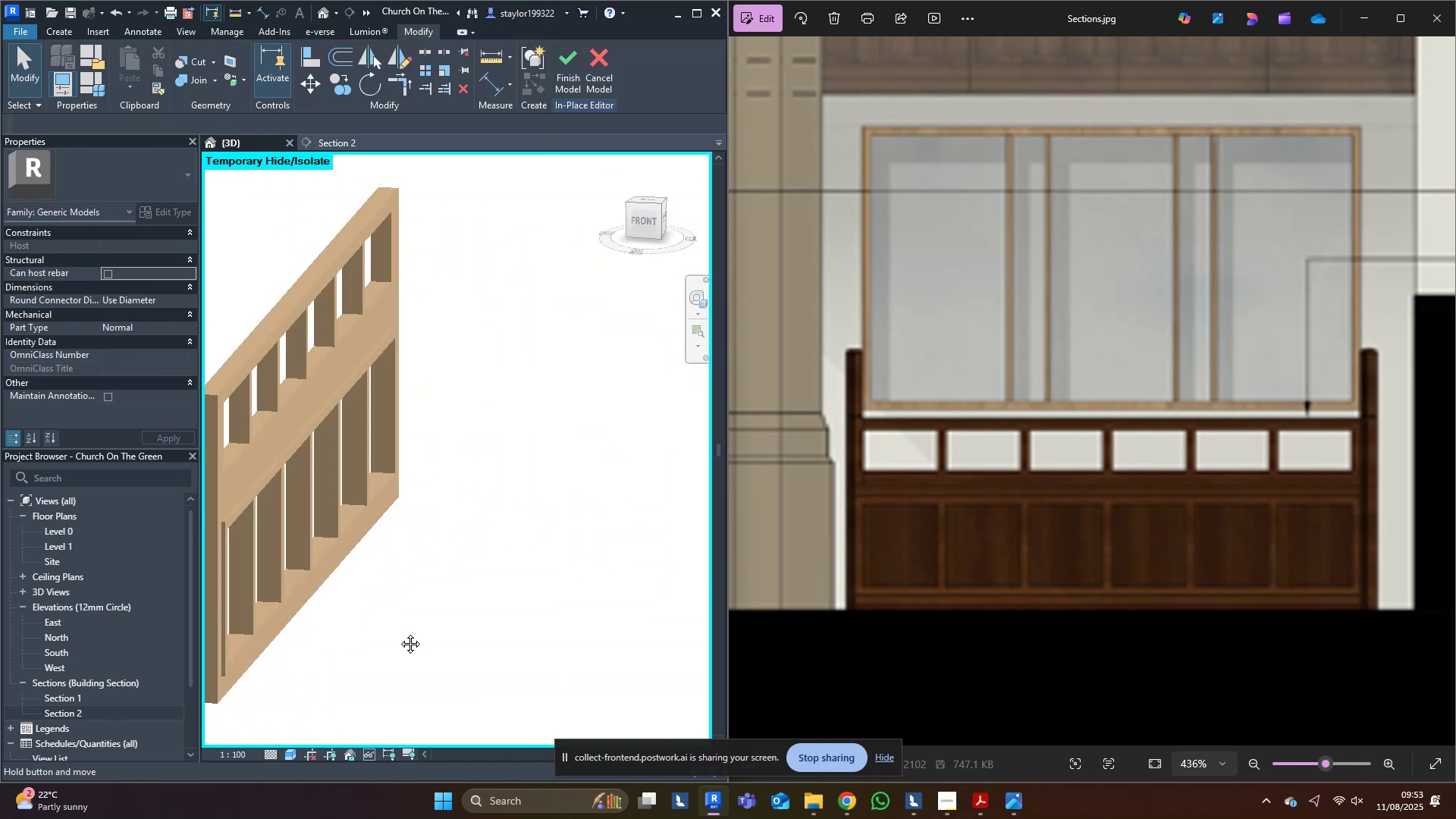 
scroll: coordinate [497, 602], scroll_direction: down, amount: 2.0
 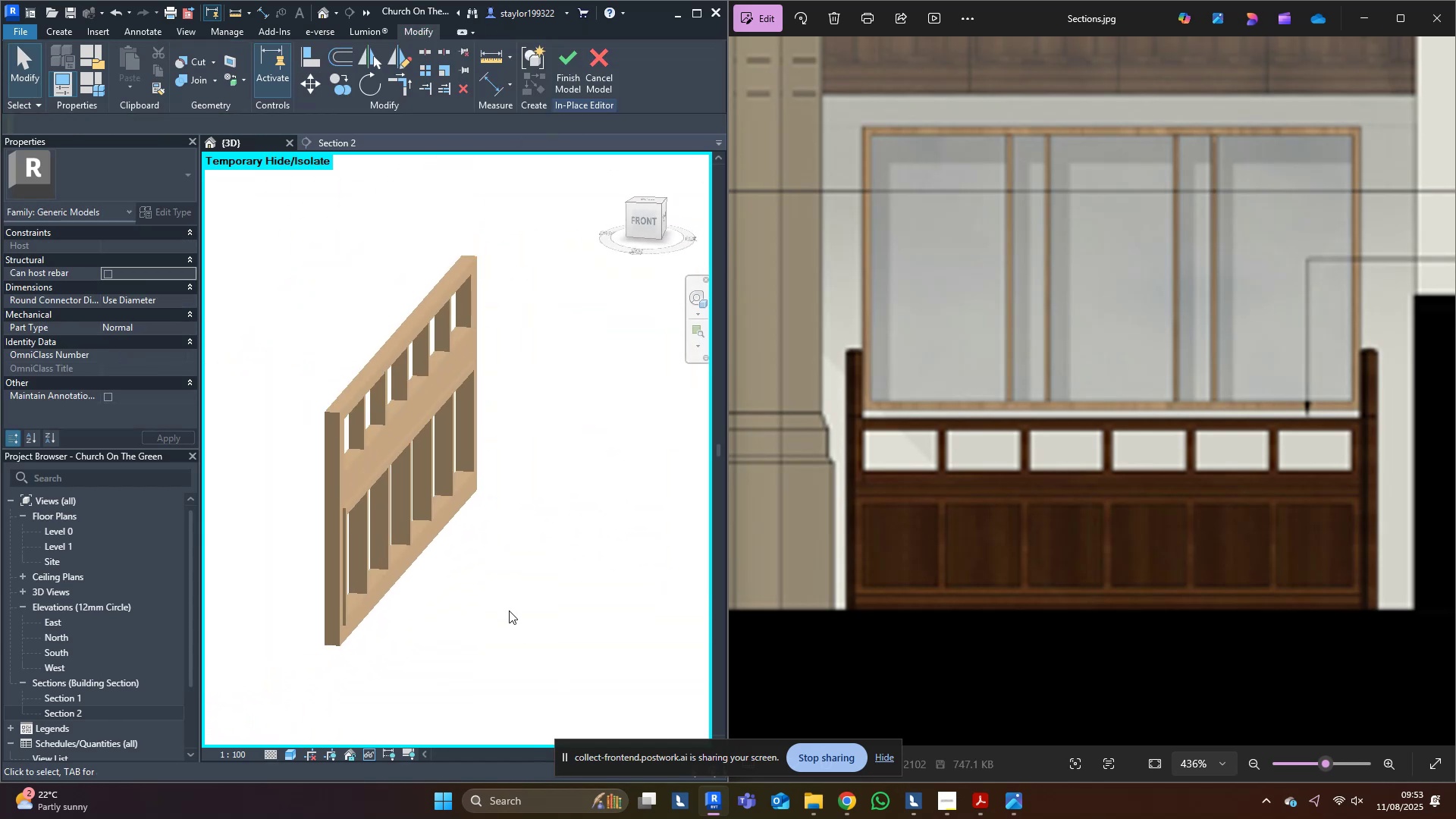 
key(Shift+ShiftLeft)
 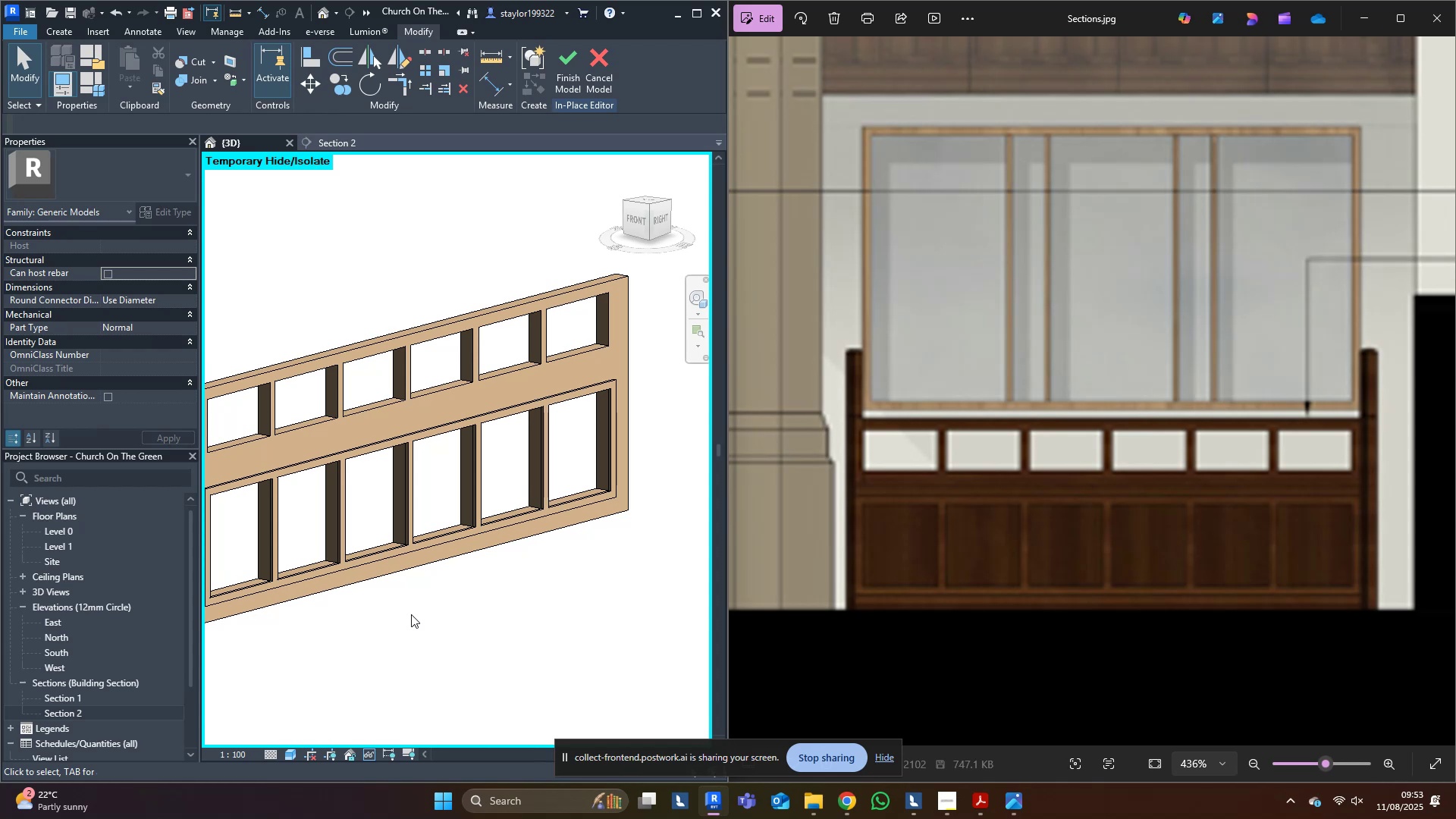 
type(hr)
 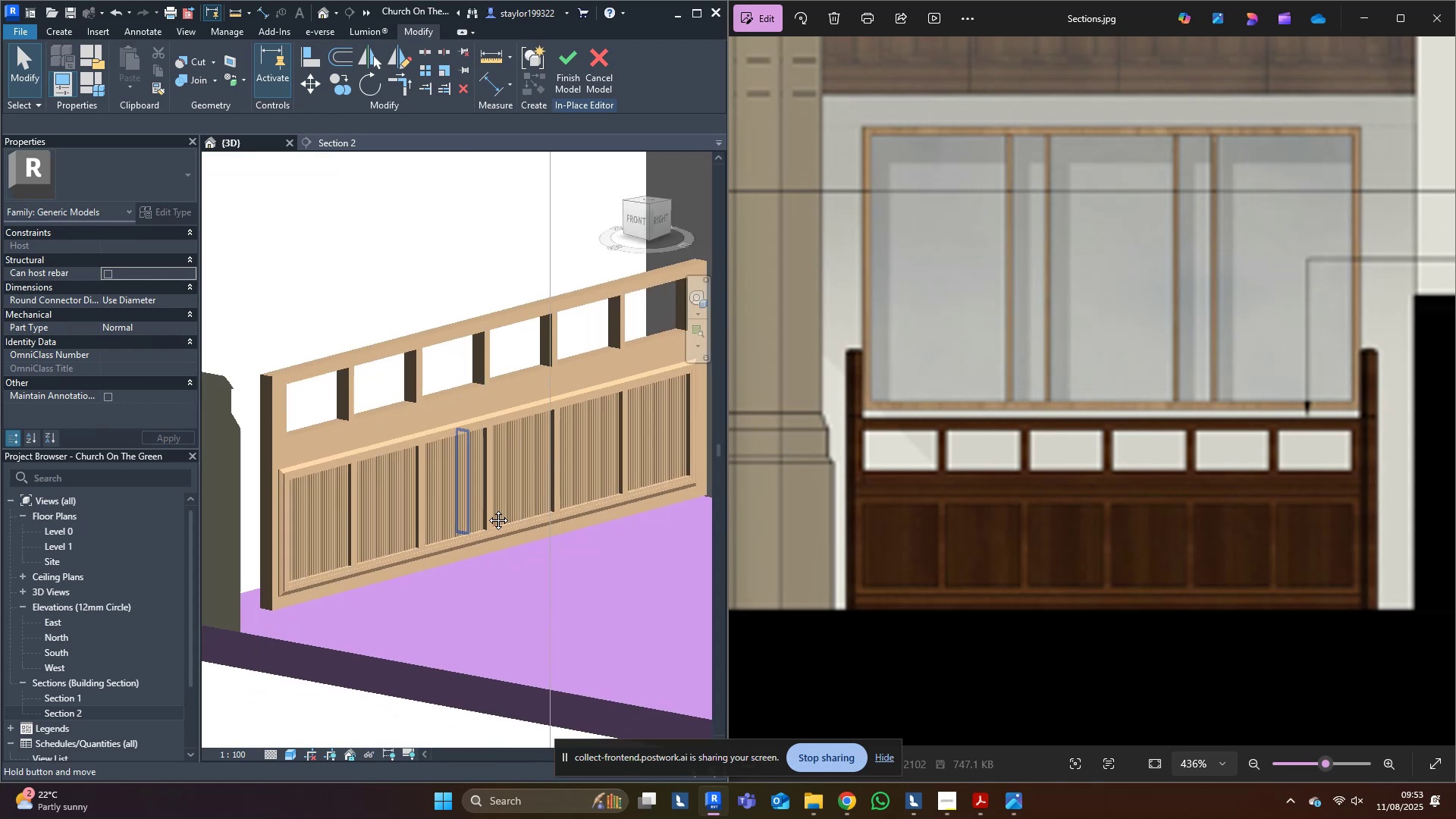 
scroll: coordinate [371, 417], scroll_direction: up, amount: 7.0
 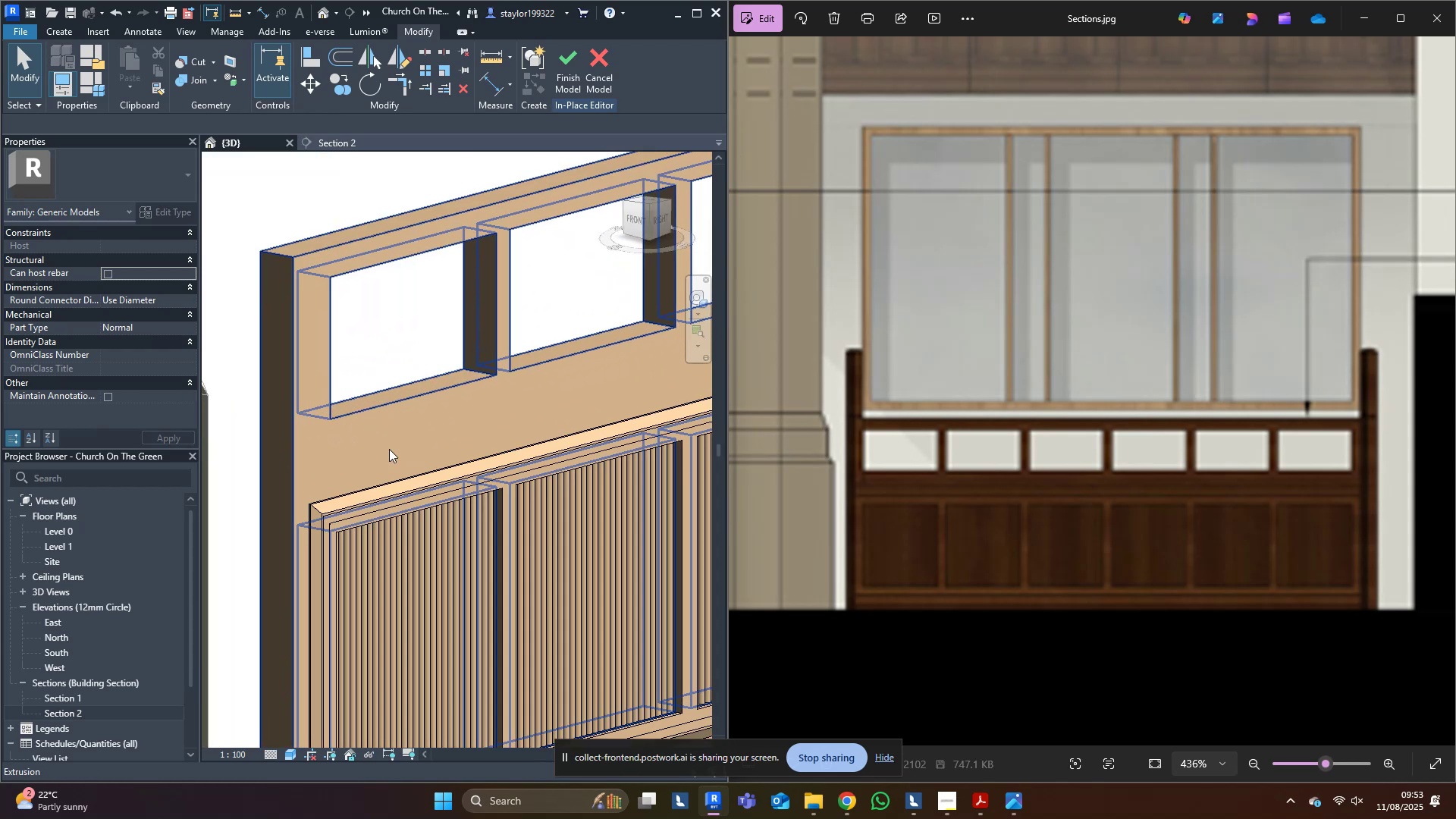 
left_click([350, 510])
 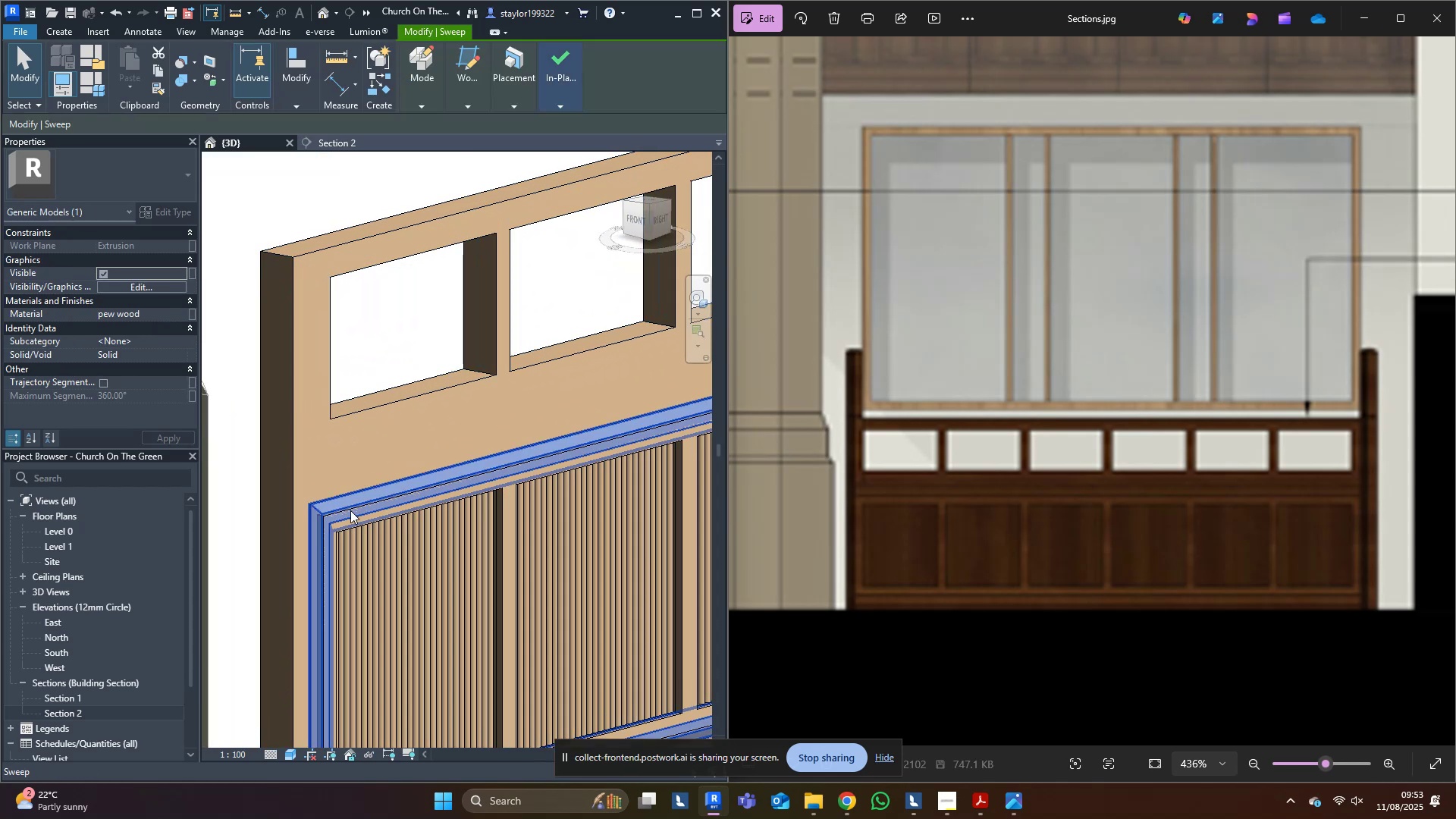 
scroll: coordinate [350, 510], scroll_direction: down, amount: 3.0
 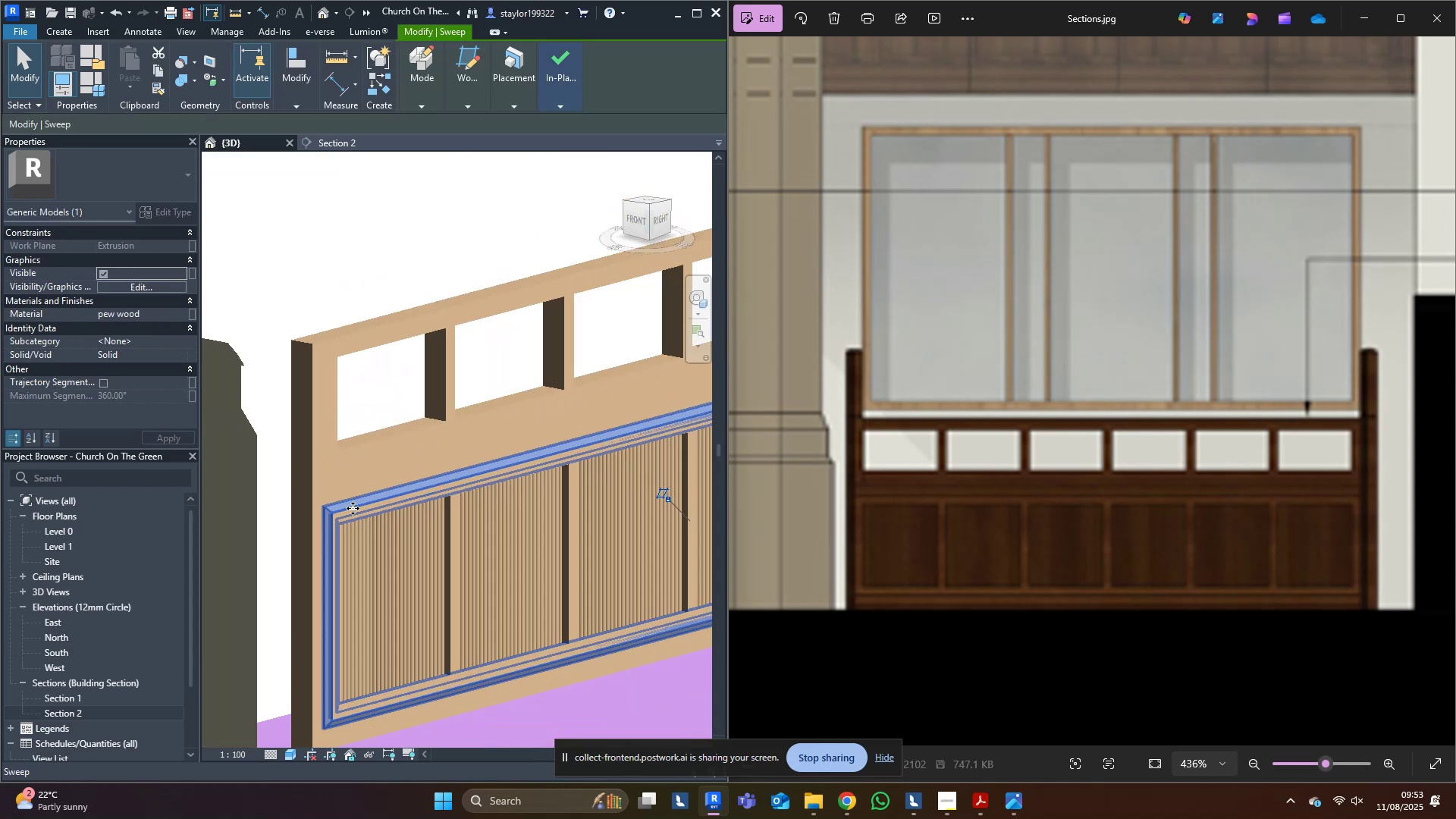 
hold_key(key=ShiftLeft, duration=0.31)
 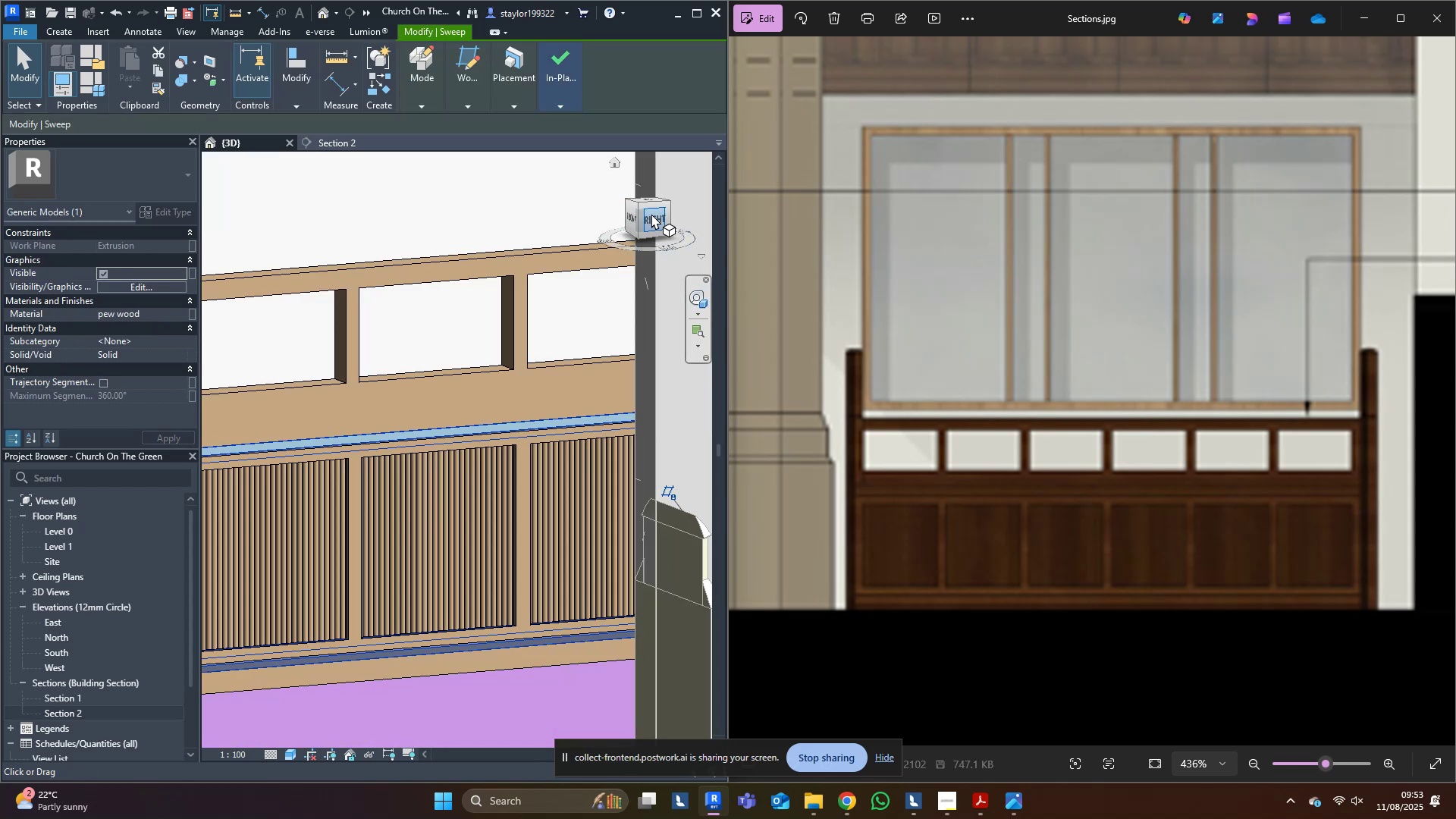 
left_click([662, 222])
 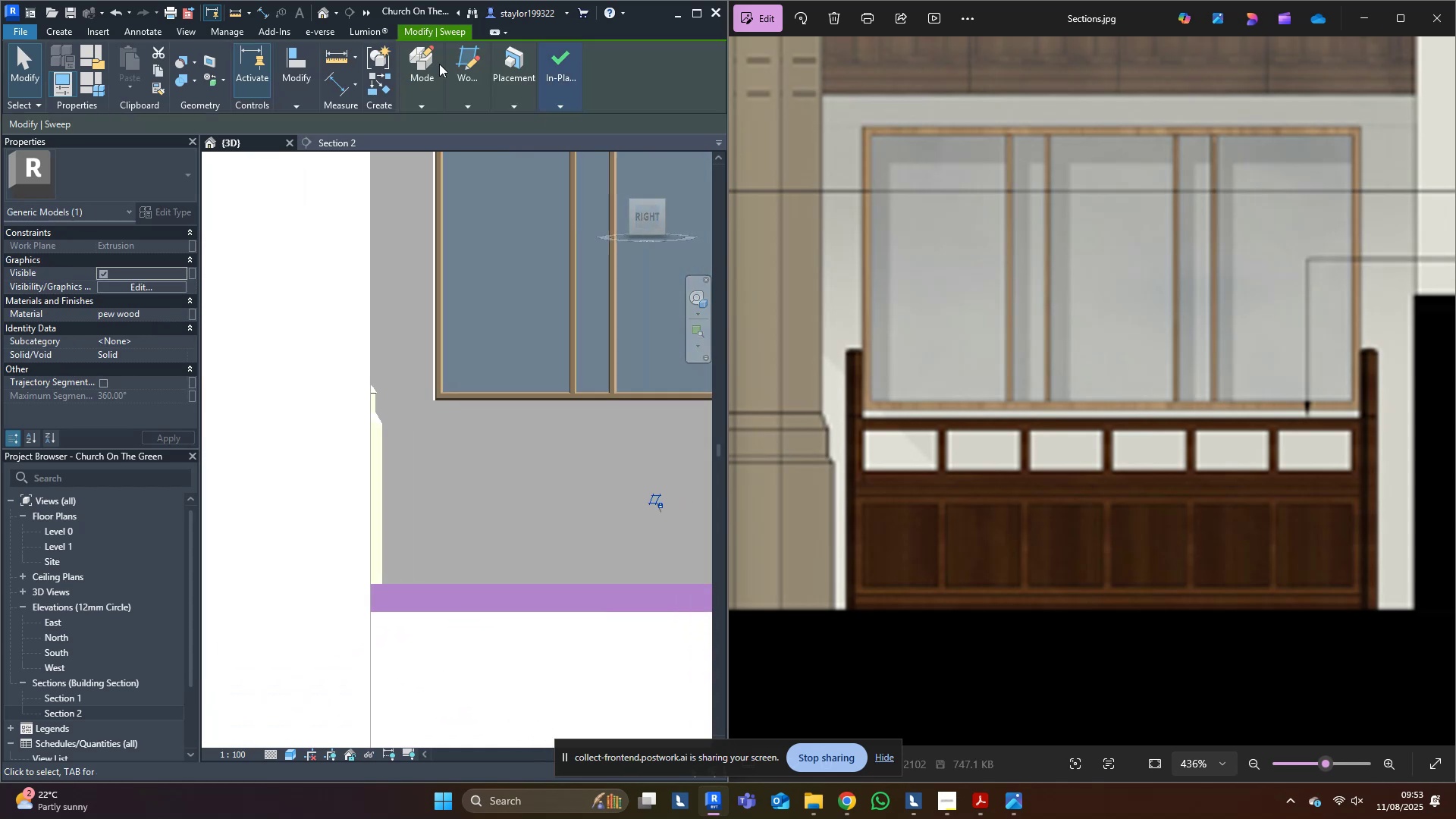 
left_click([425, 55])
 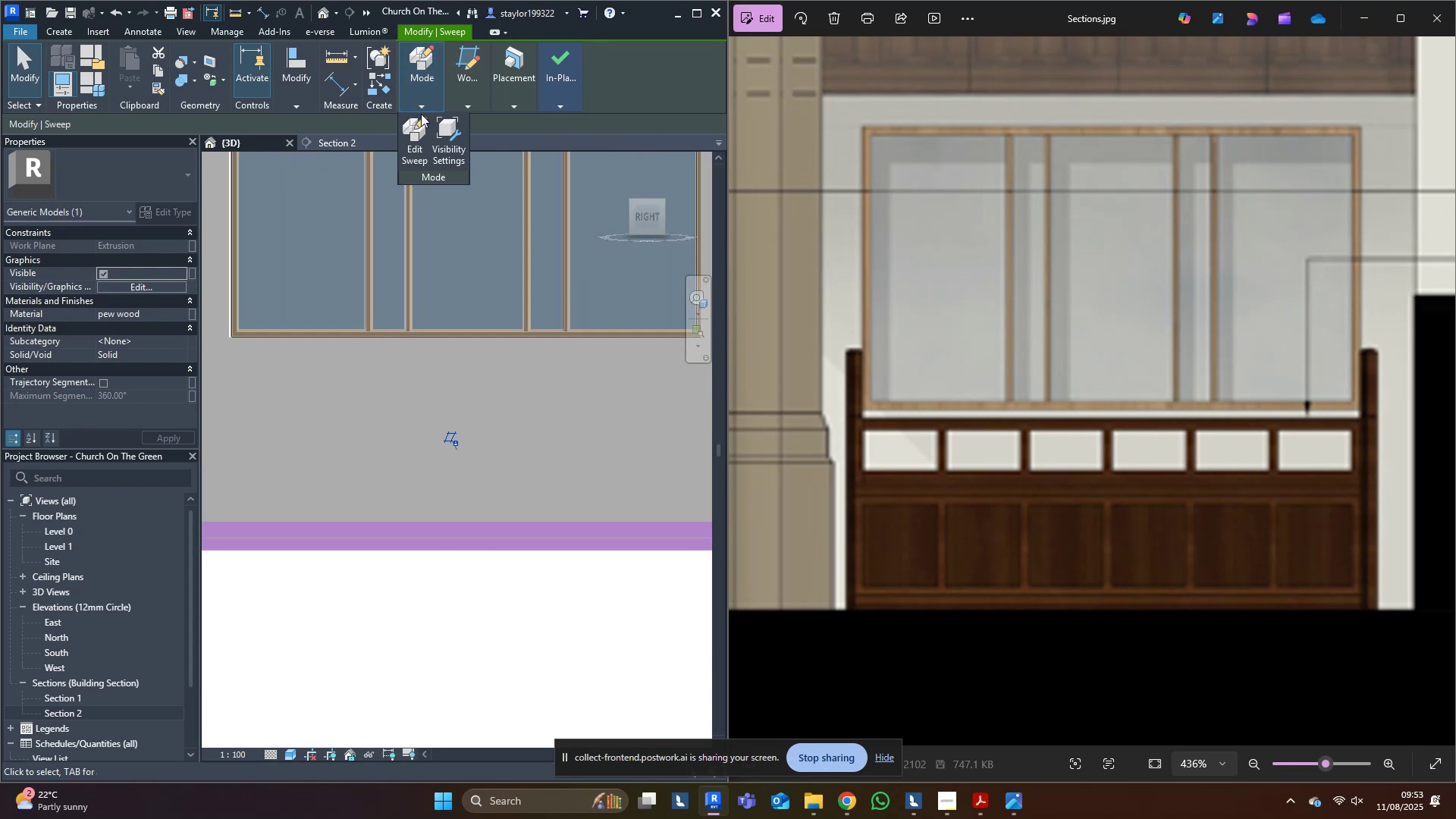 
left_click([425, 119])
 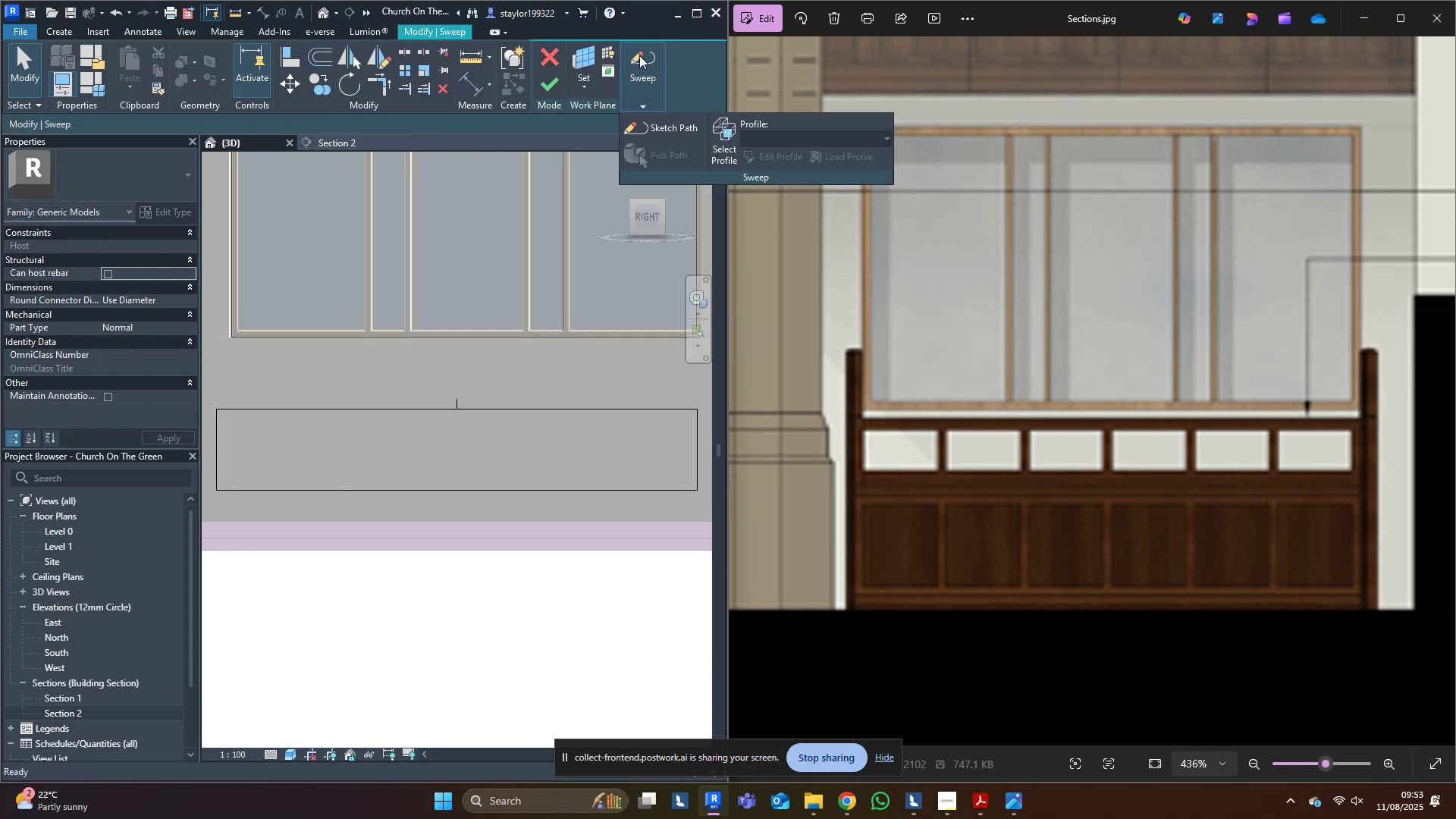 
left_click([664, 132])
 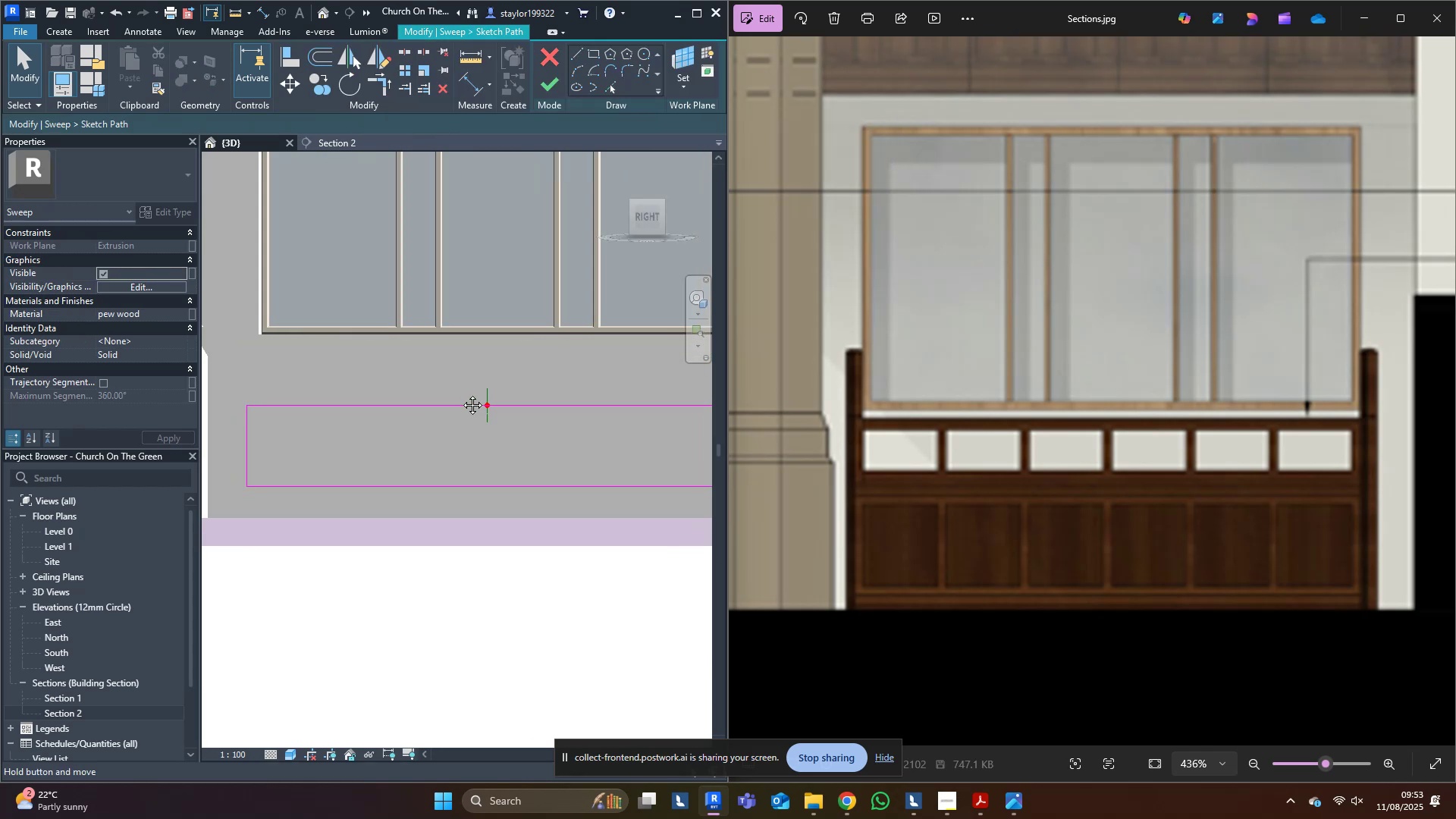 
scroll: coordinate [420, 428], scroll_direction: up, amount: 8.0
 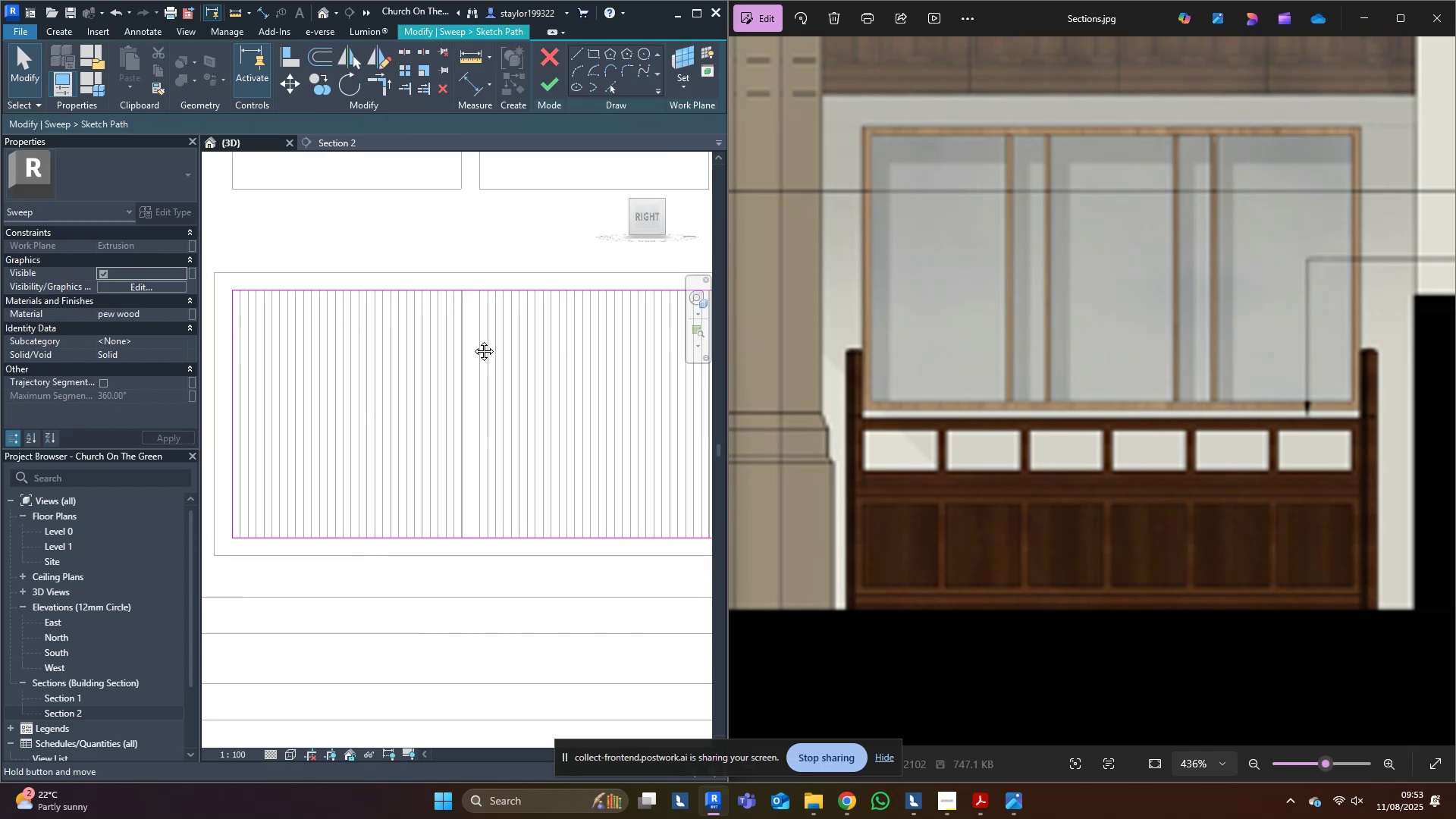 
type(wf)
 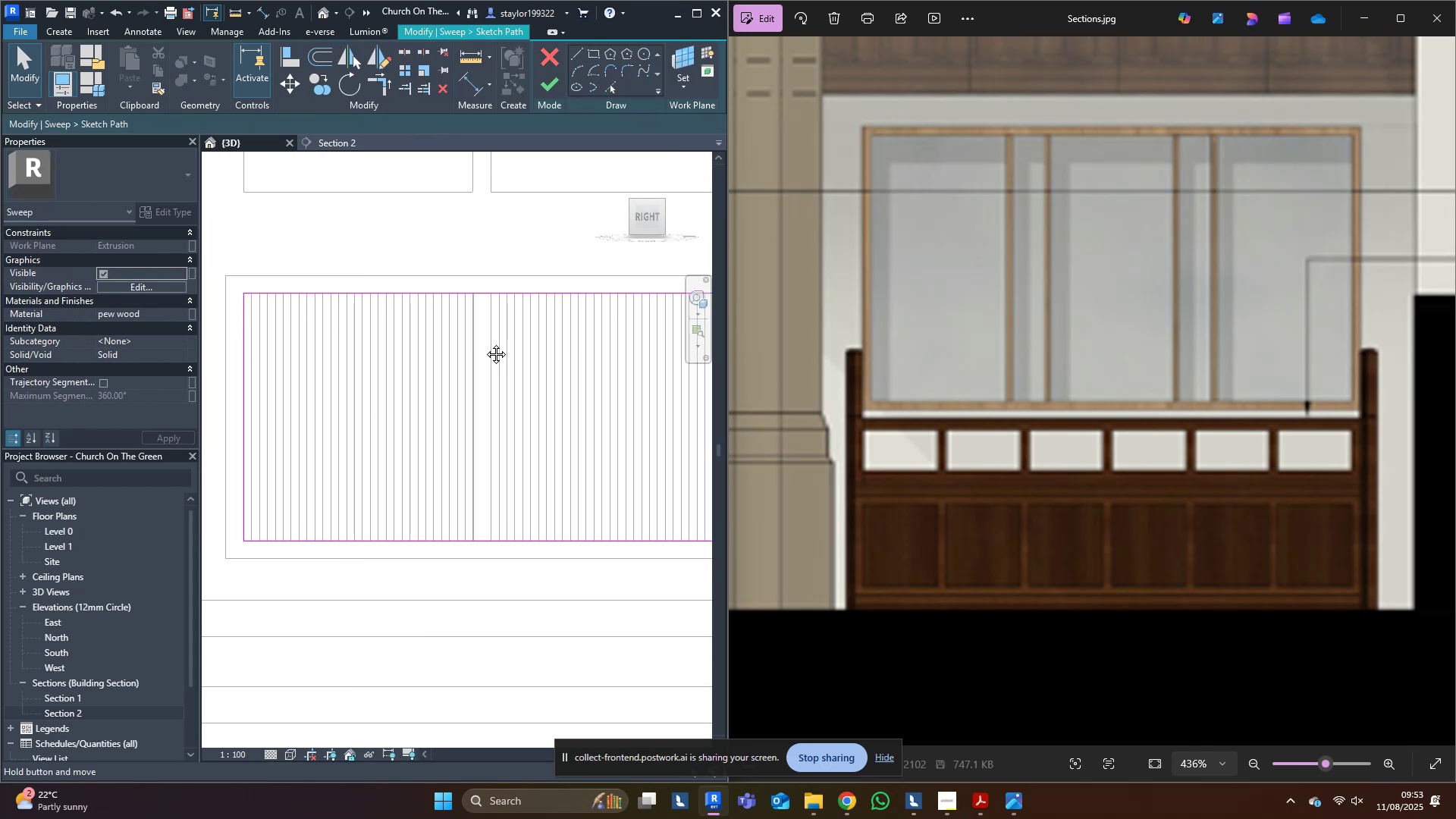 
scroll: coordinate [386, 336], scroll_direction: up, amount: 3.0
 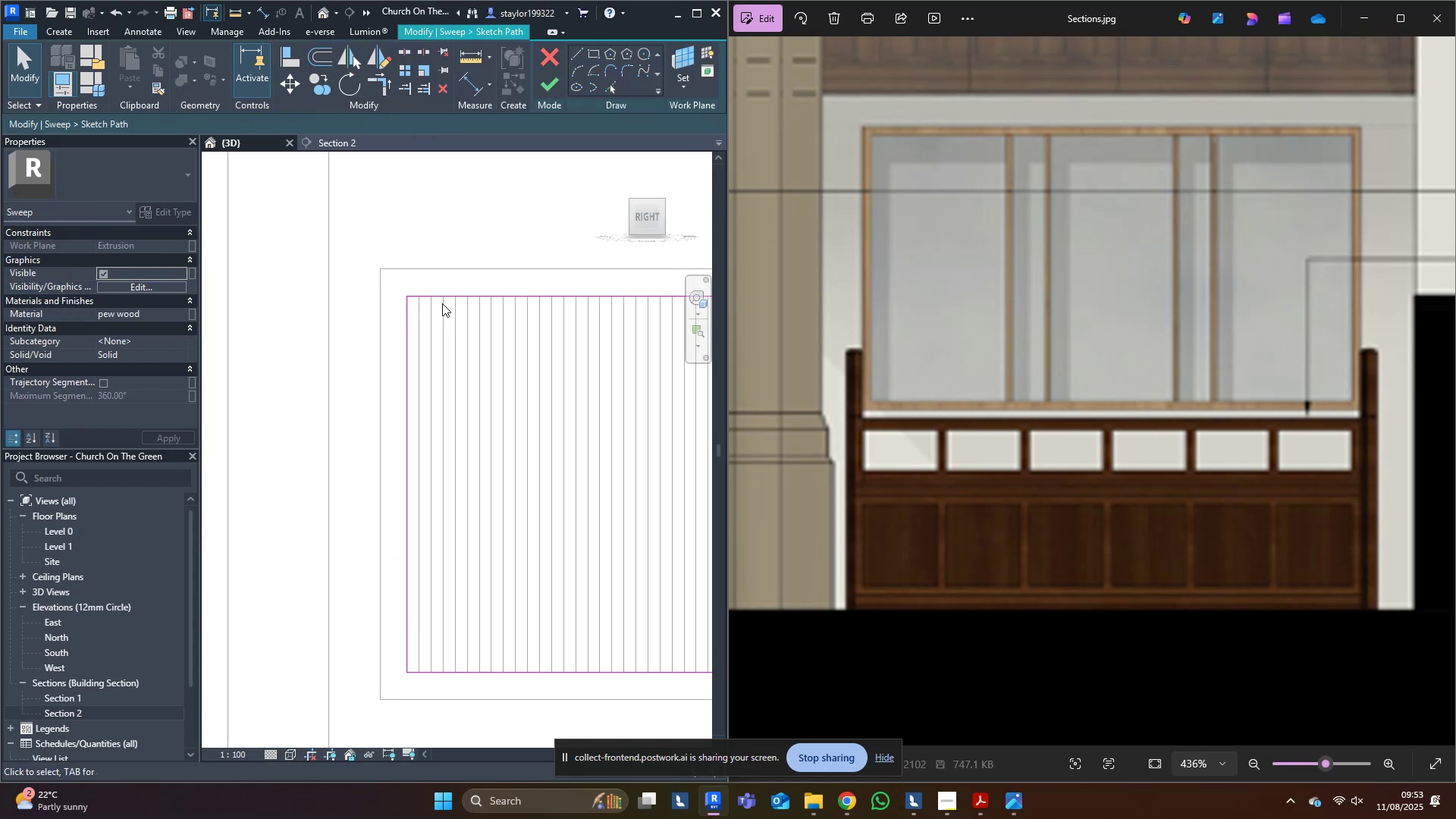 
left_click_drag(start_coordinate=[441, 297], to_coordinate=[439, 272])
 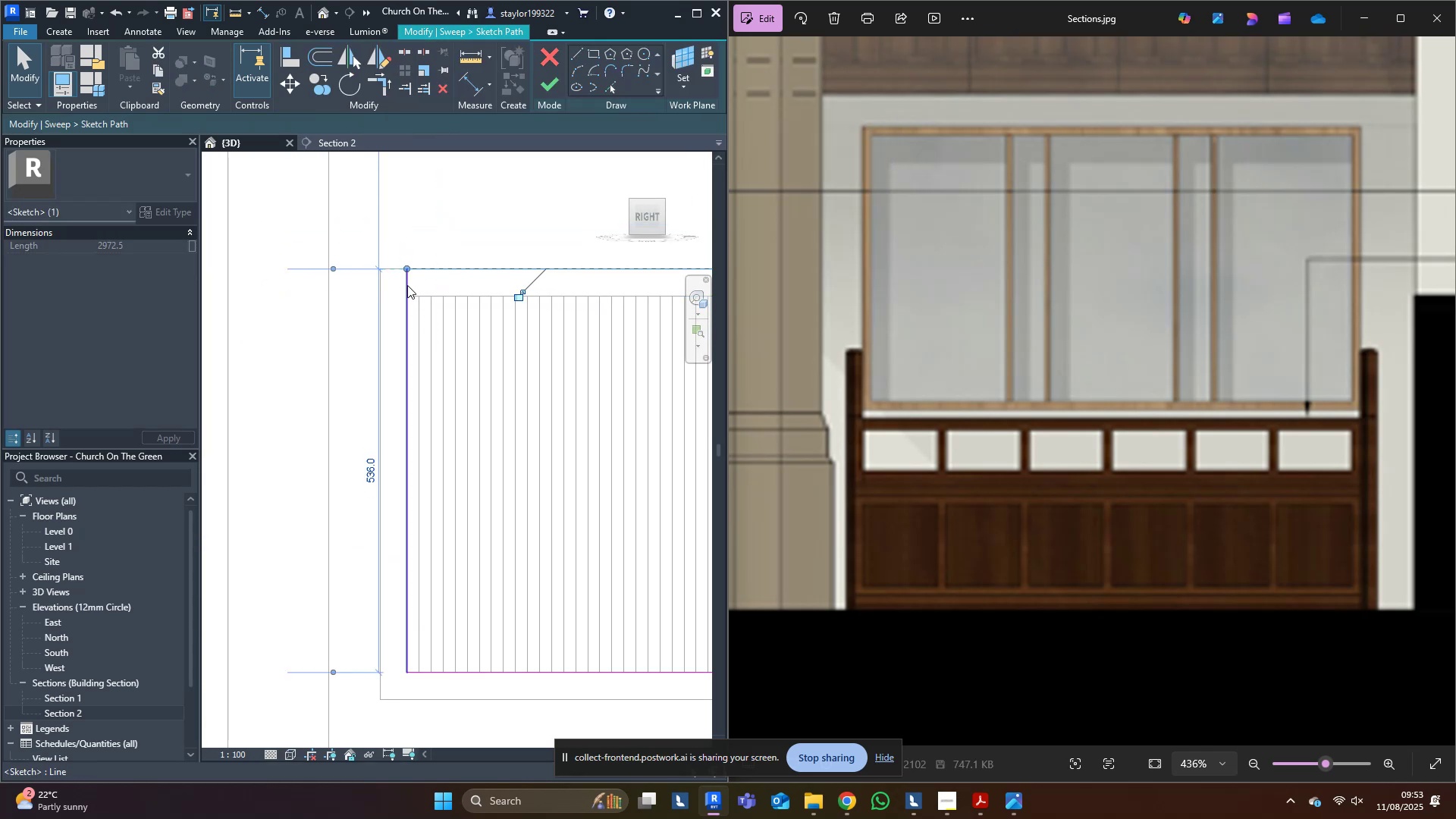 
left_click_drag(start_coordinate=[407, 285], to_coordinate=[382, 292])
 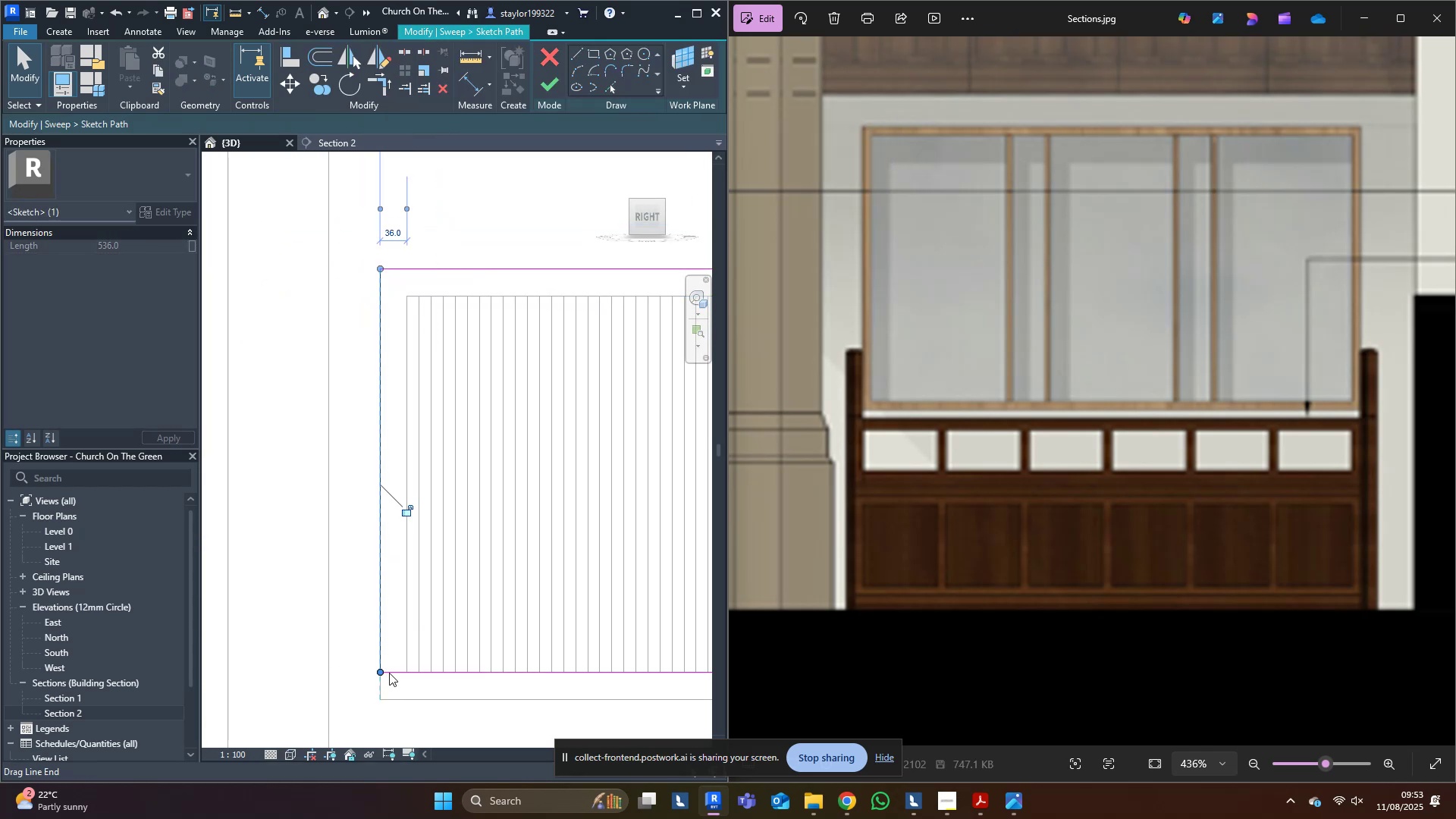 
left_click_drag(start_coordinate=[391, 667], to_coordinate=[399, 695])
 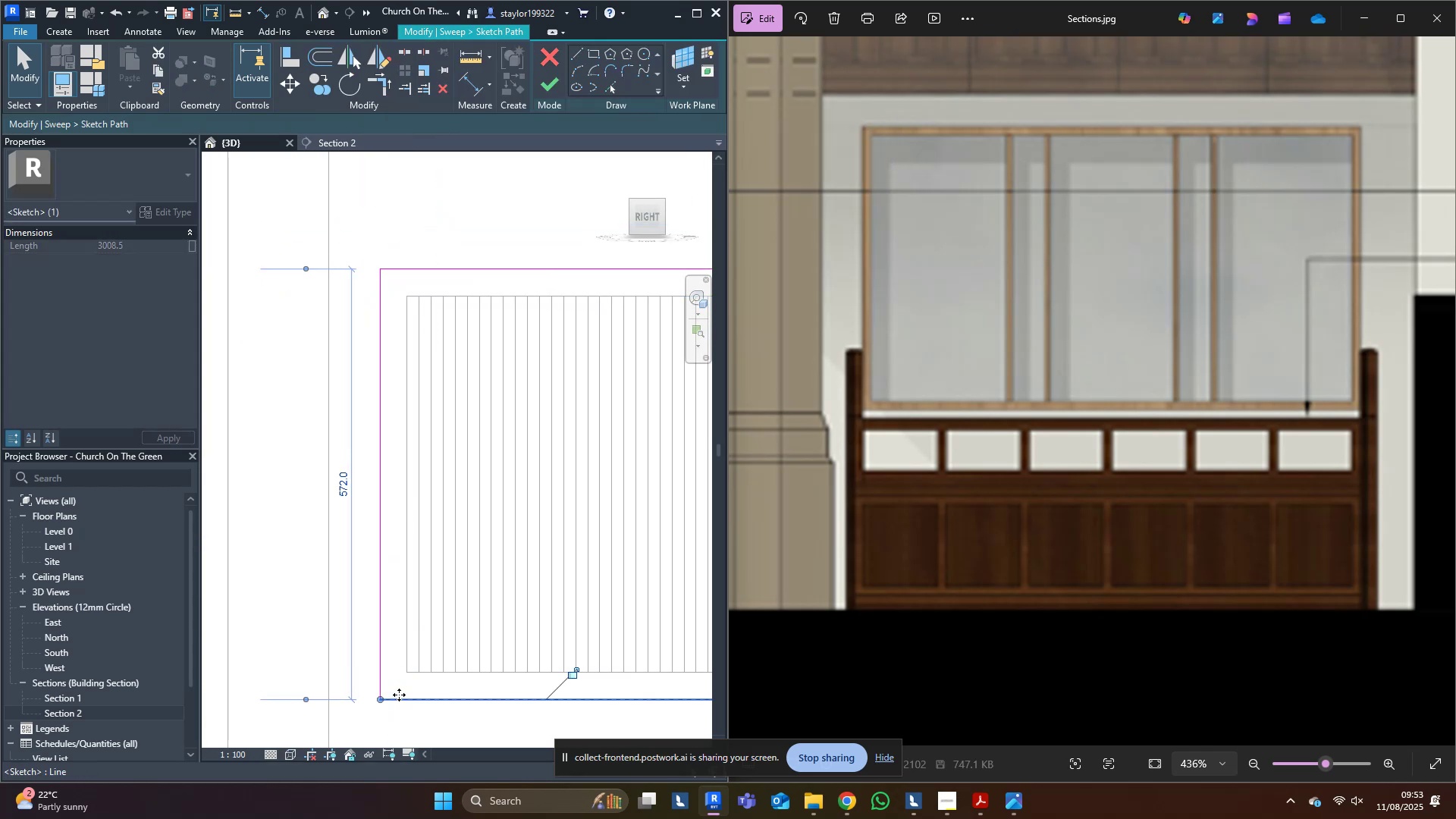 
scroll: coordinate [397, 685], scroll_direction: down, amount: 12.0
 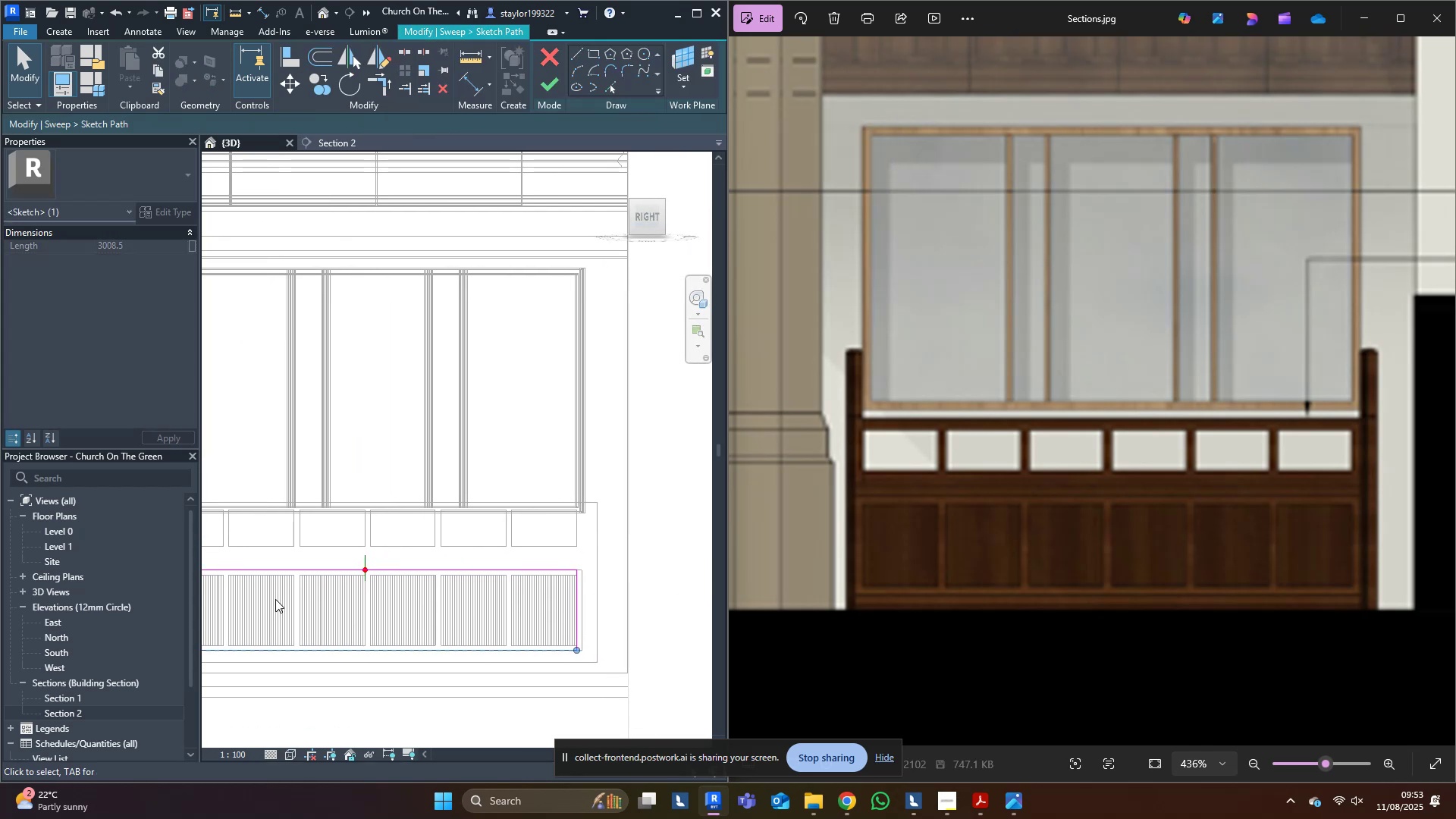 
scroll: coordinate [466, 524], scroll_direction: up, amount: 8.0
 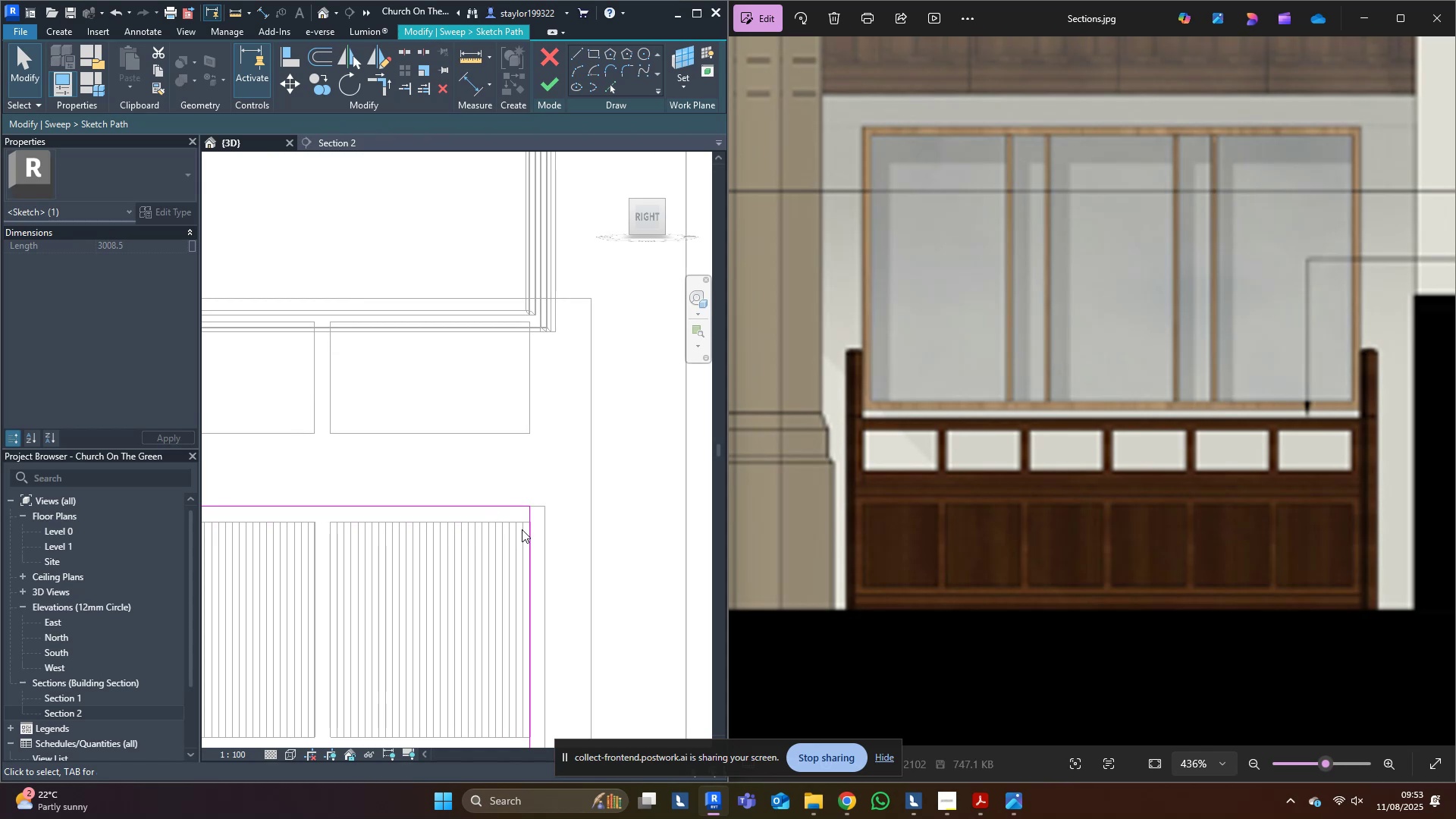 
left_click_drag(start_coordinate=[526, 529], to_coordinate=[540, 534])
 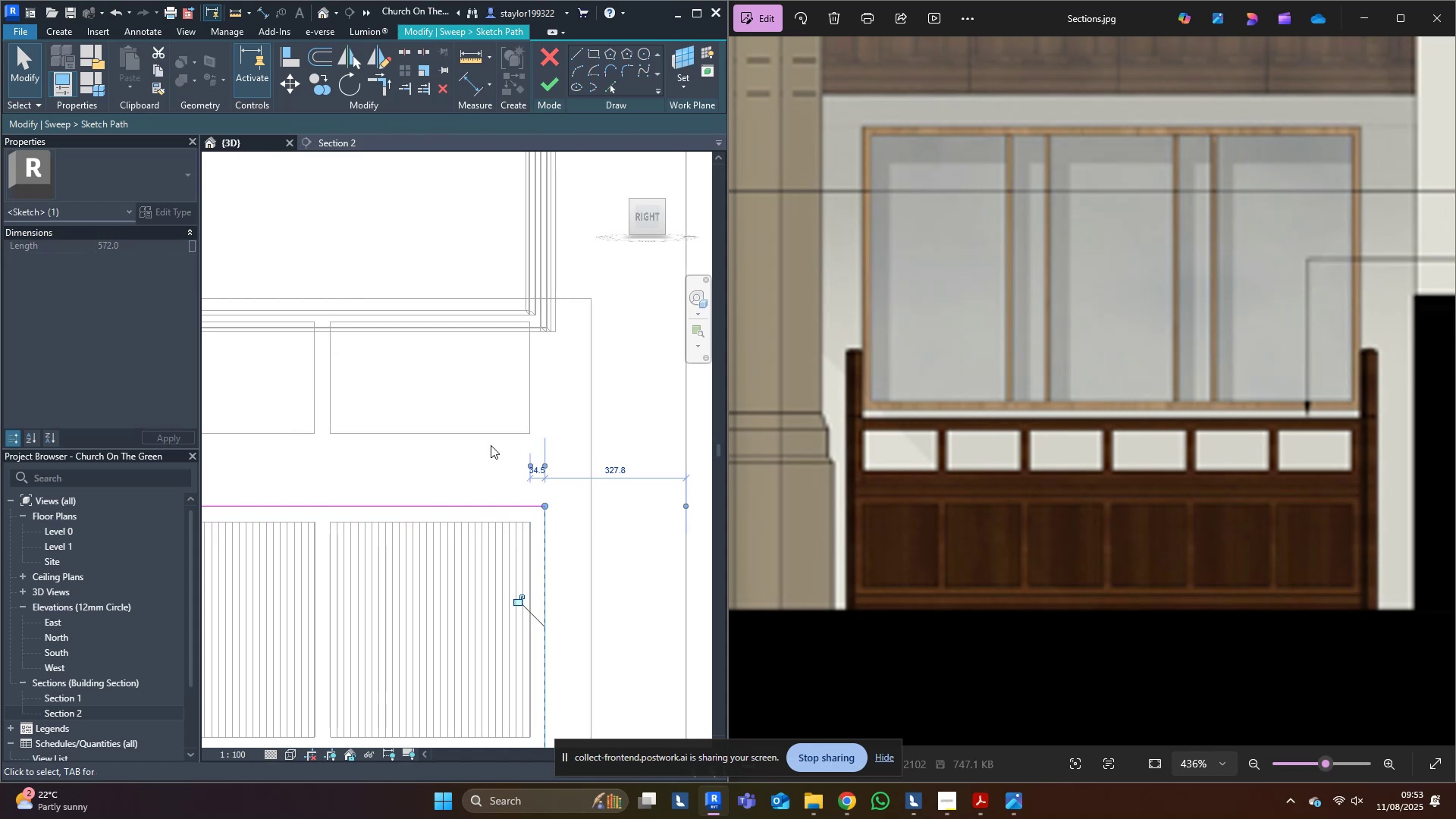 
left_click([491, 445])
 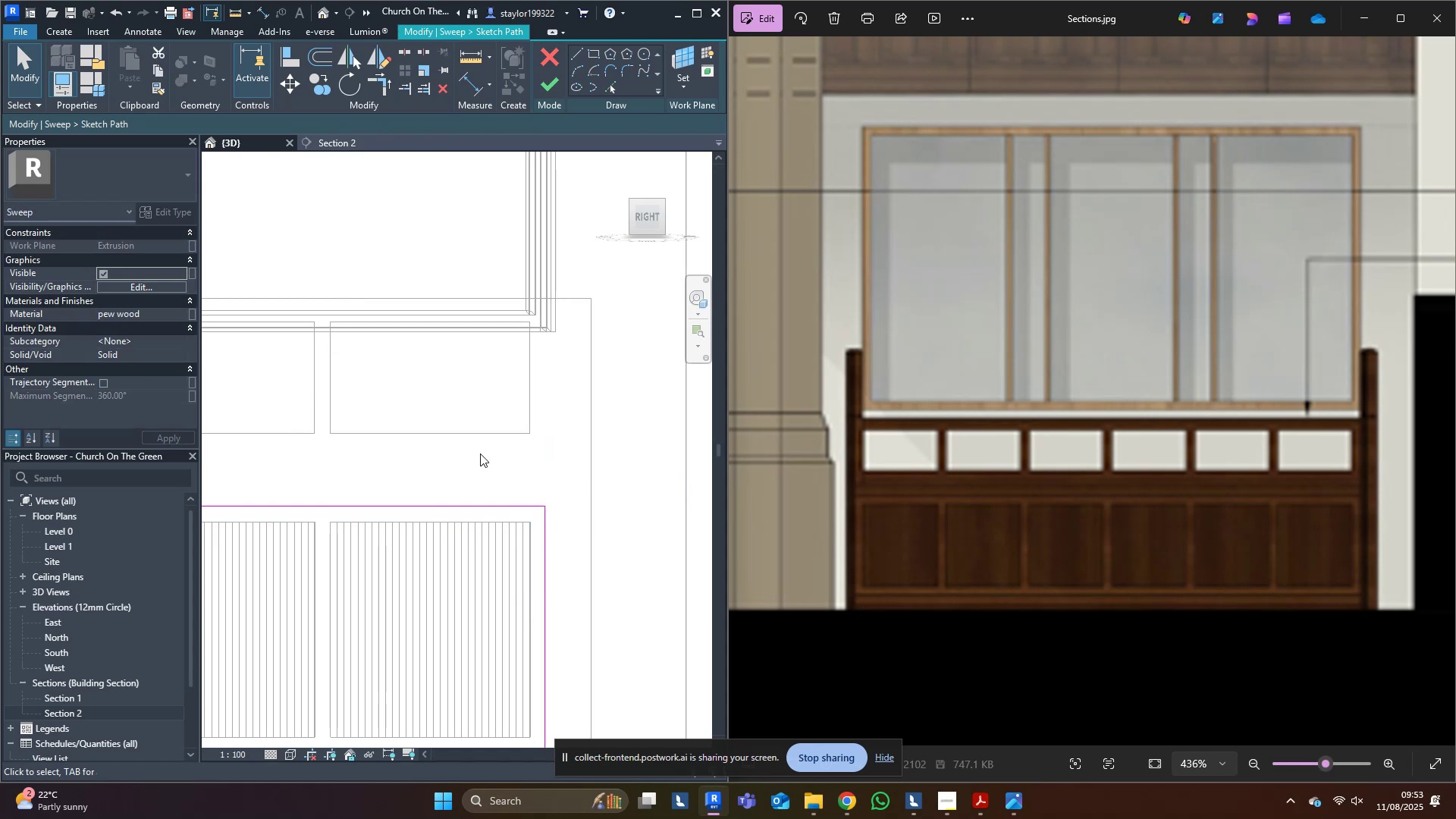 
scroll: coordinate [428, 504], scroll_direction: down, amount: 5.0
 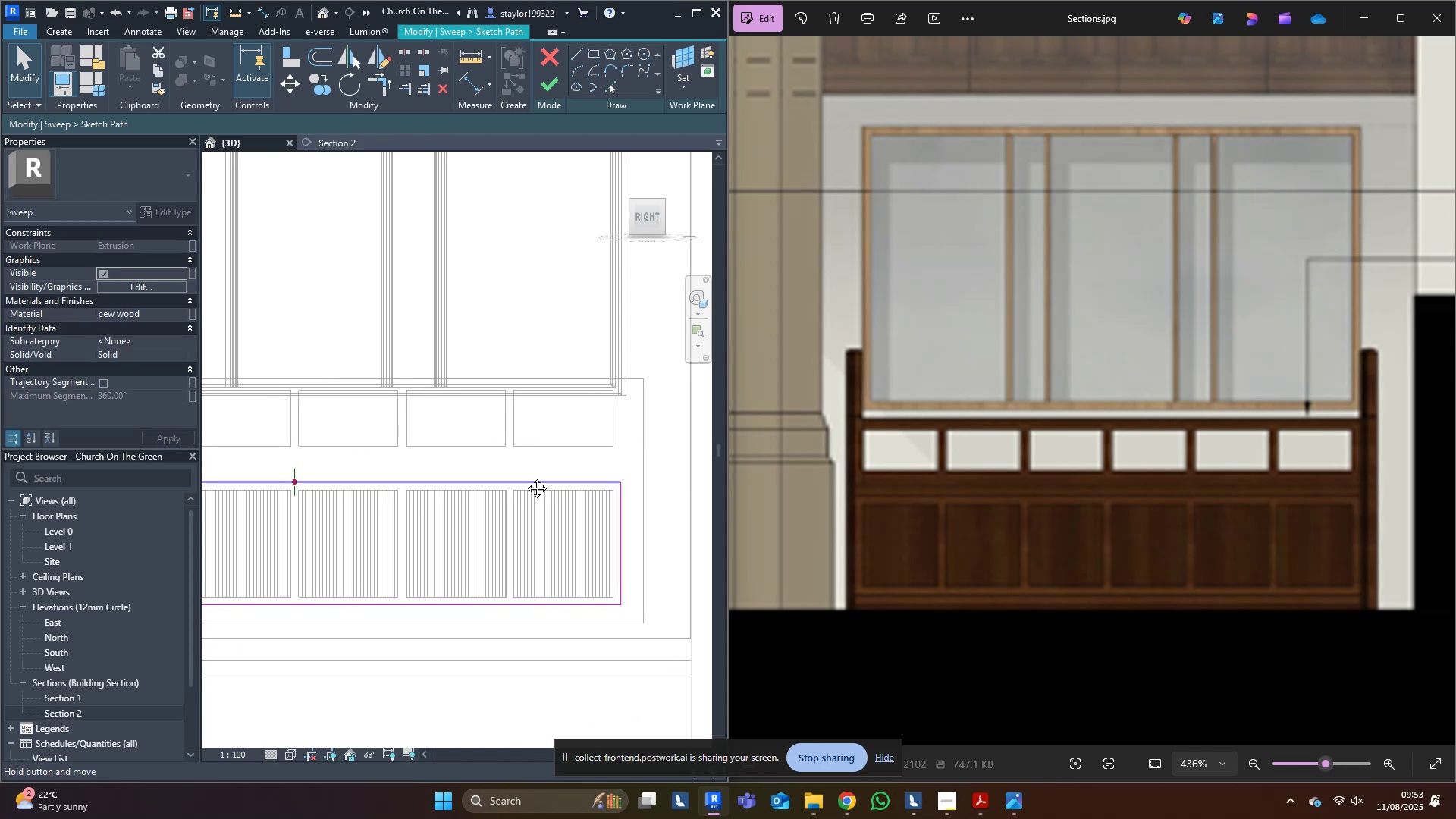 
type(sd)
 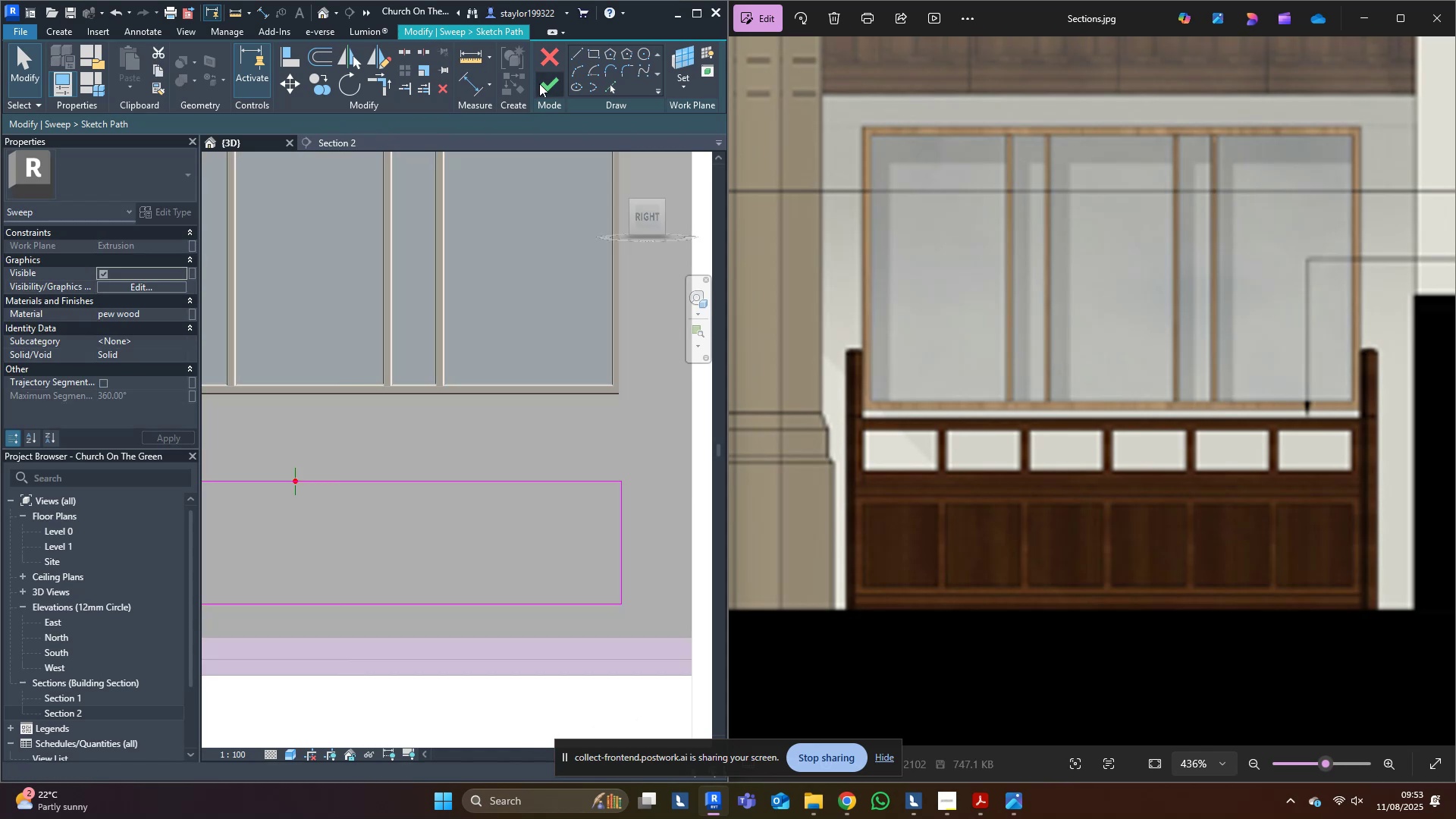 
left_click([540, 84])
 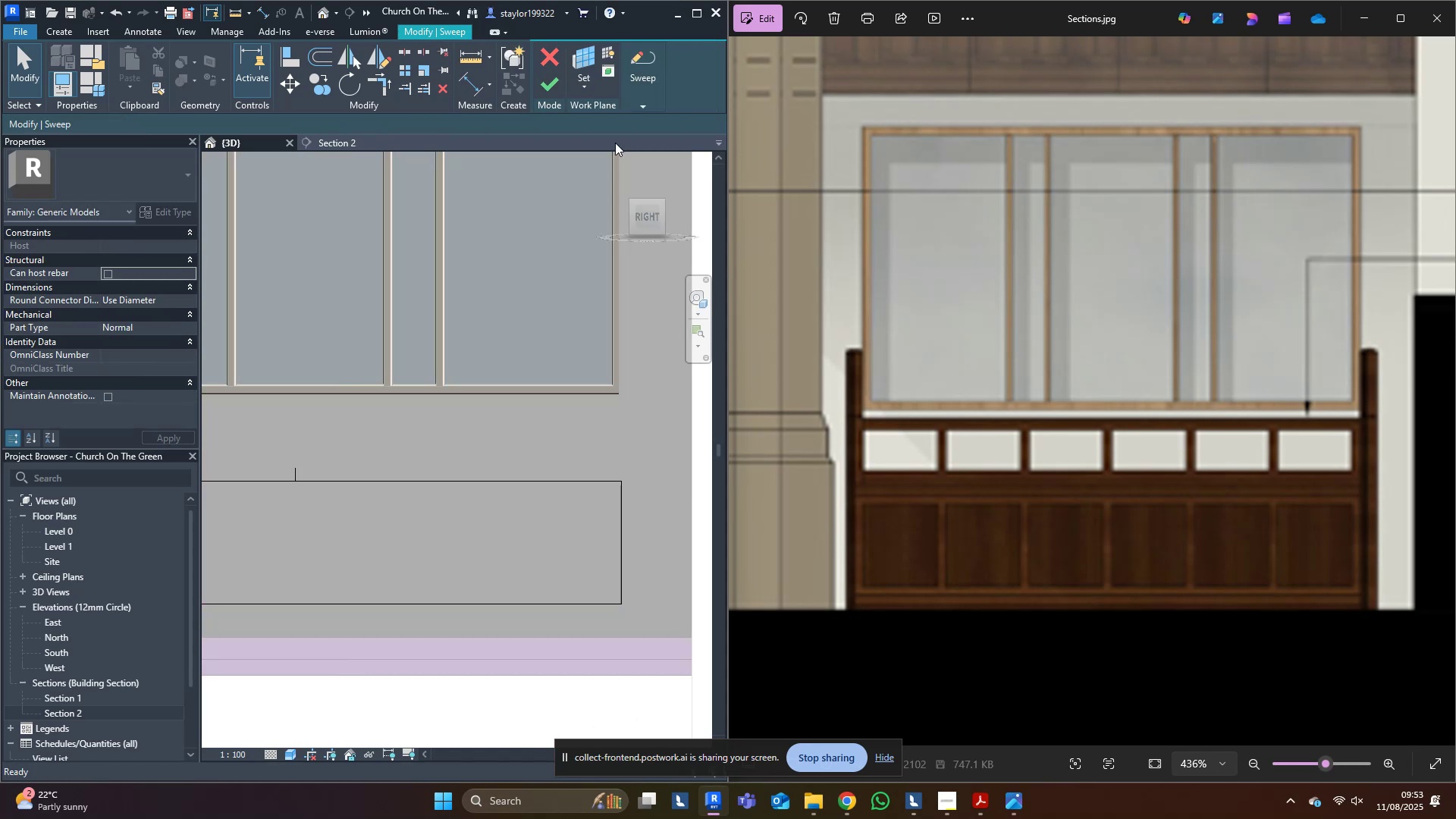 
scroll: coordinate [422, 525], scroll_direction: down, amount: 4.0
 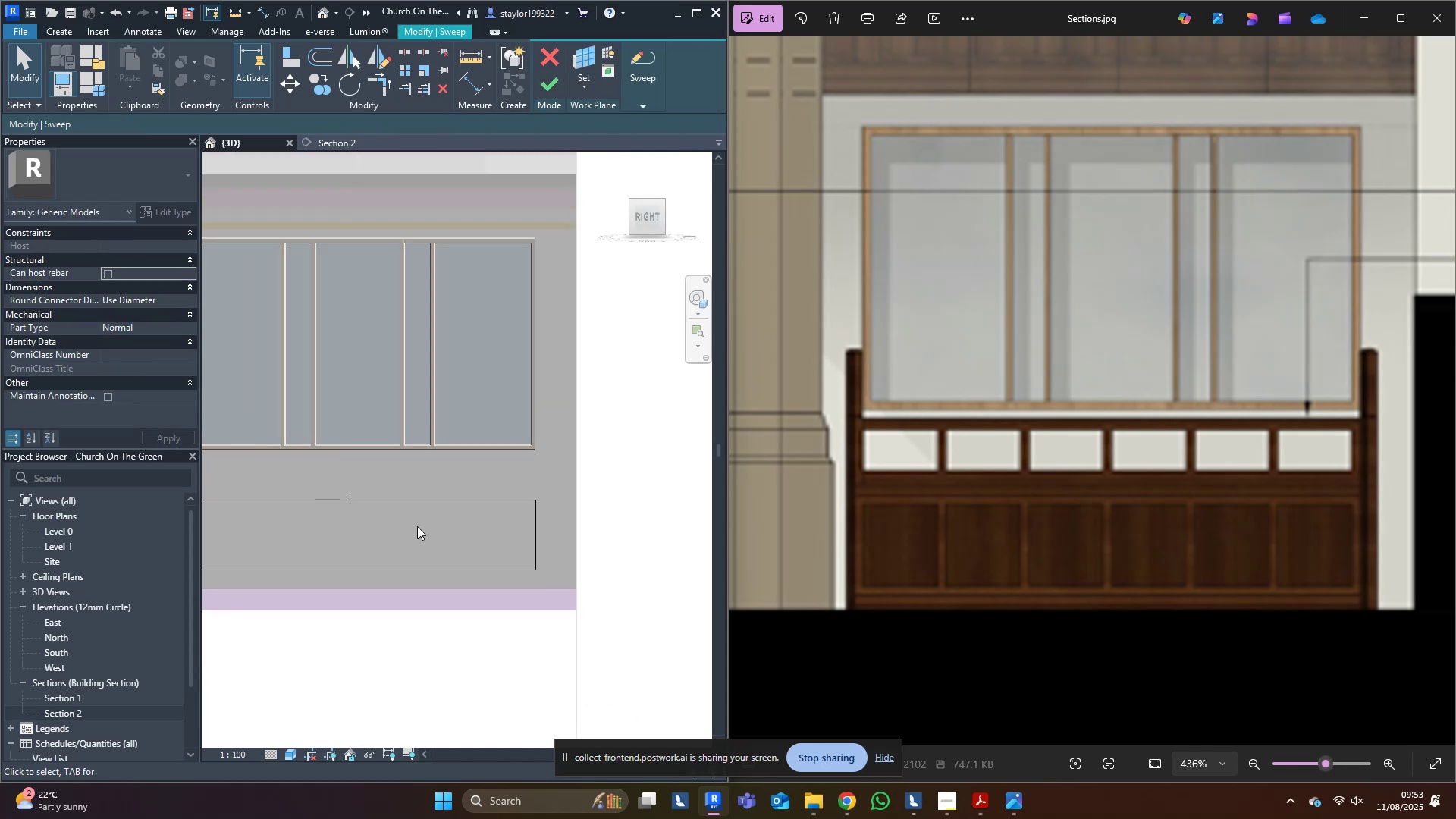 
hold_key(key=ShiftLeft, duration=0.57)
 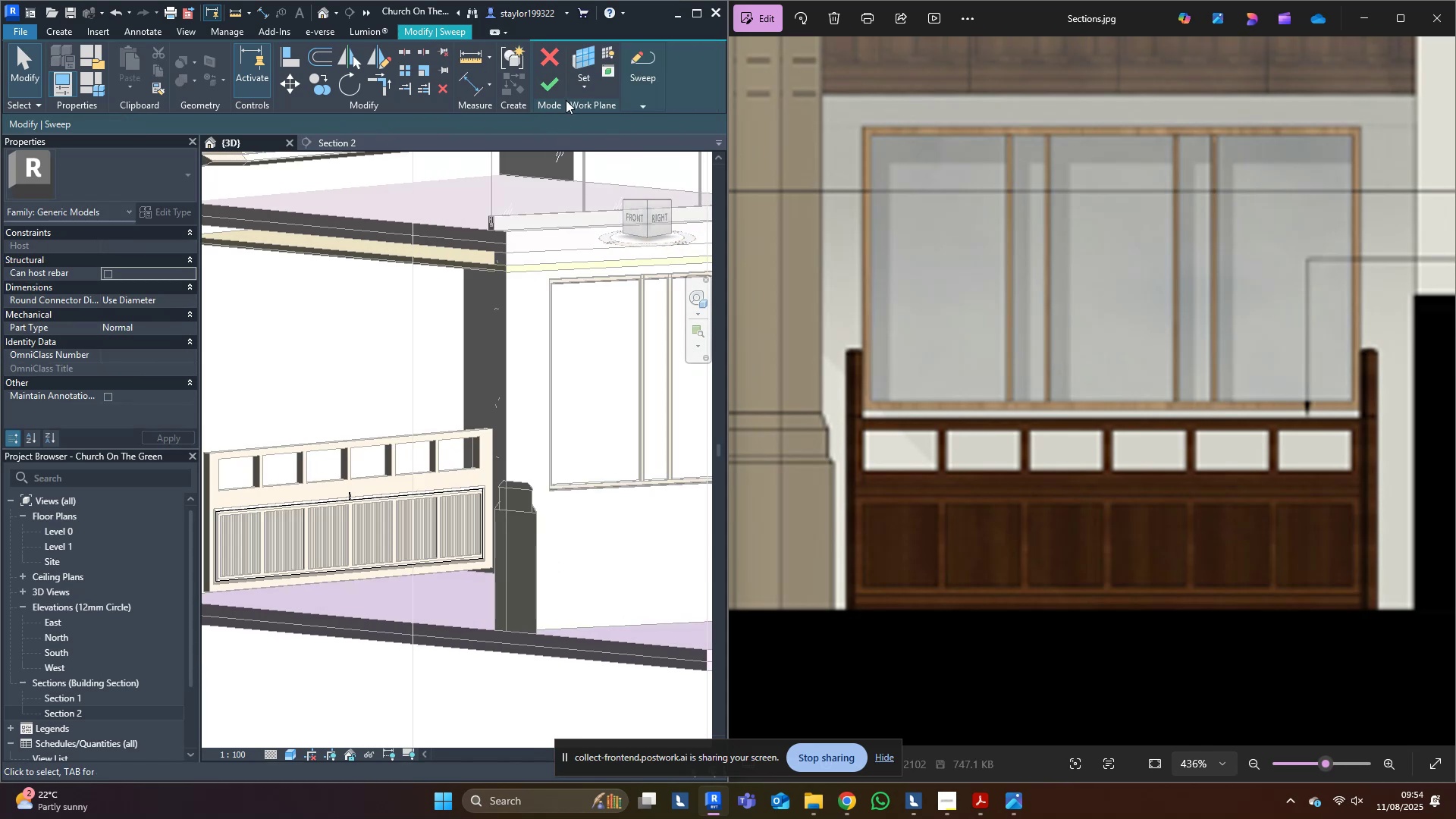 
left_click([554, 82])
 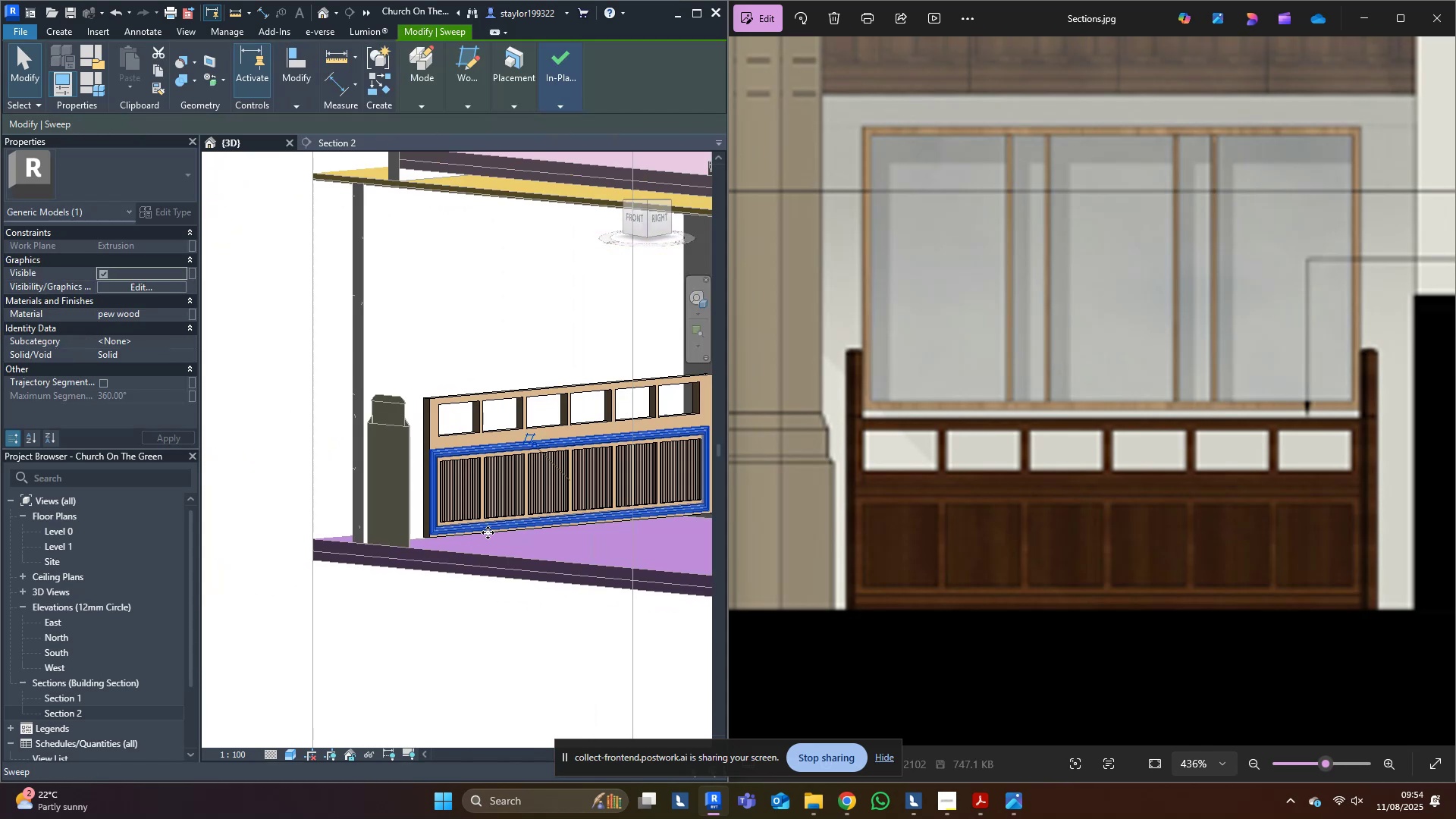 
scroll: coordinate [440, 570], scroll_direction: up, amount: 4.0
 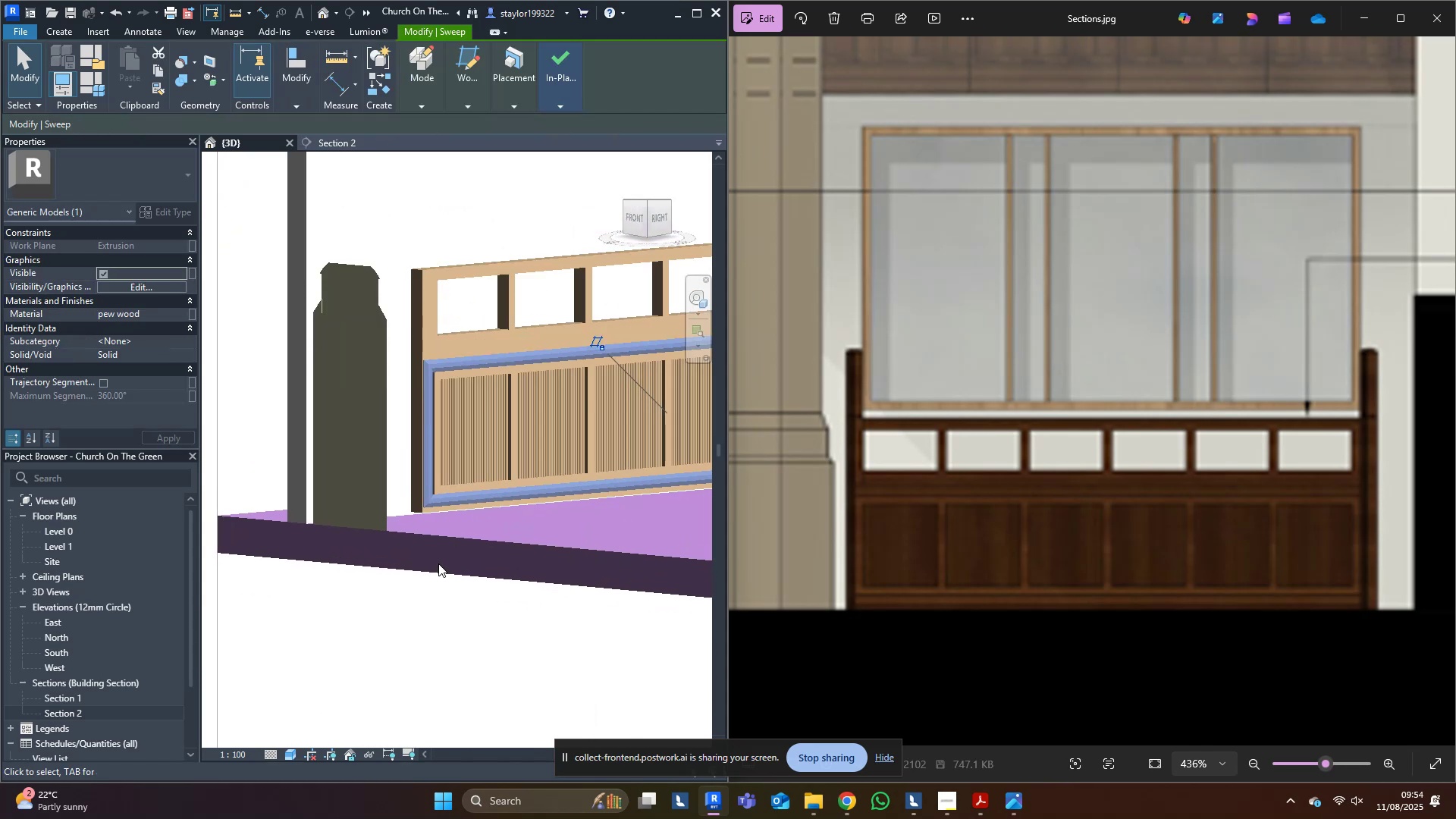 
key(Escape)
 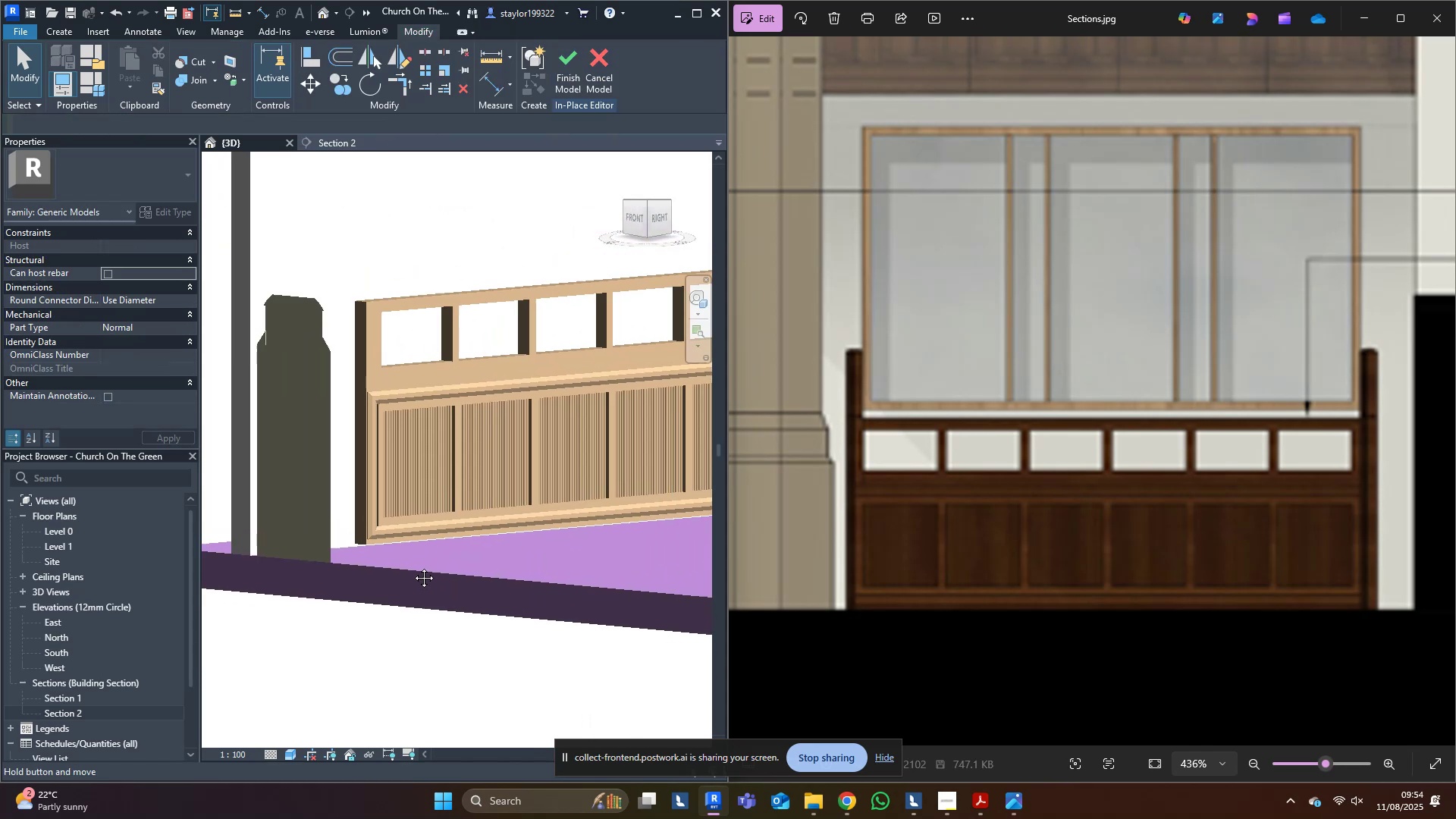 
hold_key(key=ShiftLeft, duration=0.67)
 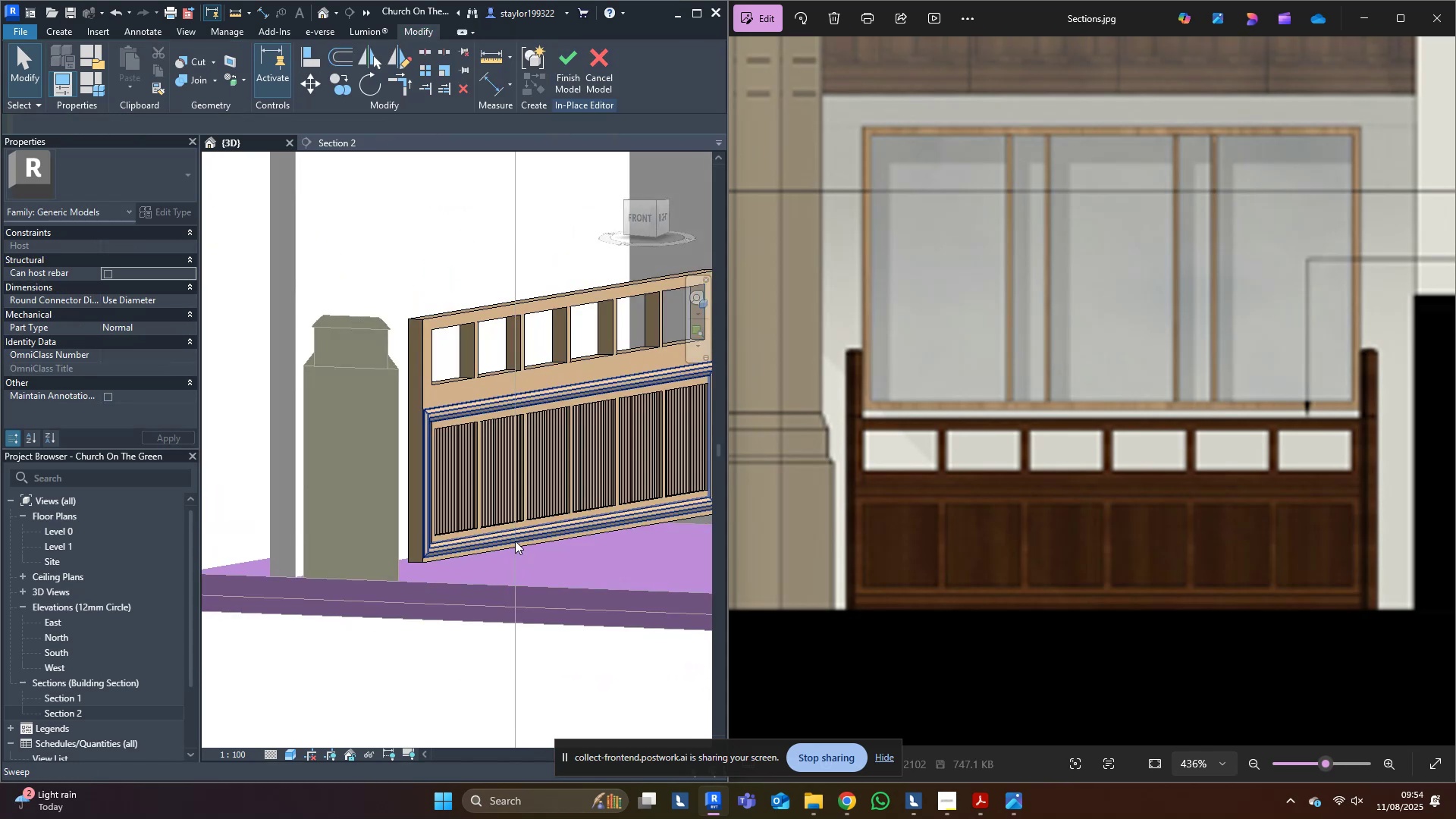 
scroll: coordinate [515, 541], scroll_direction: down, amount: 4.0
 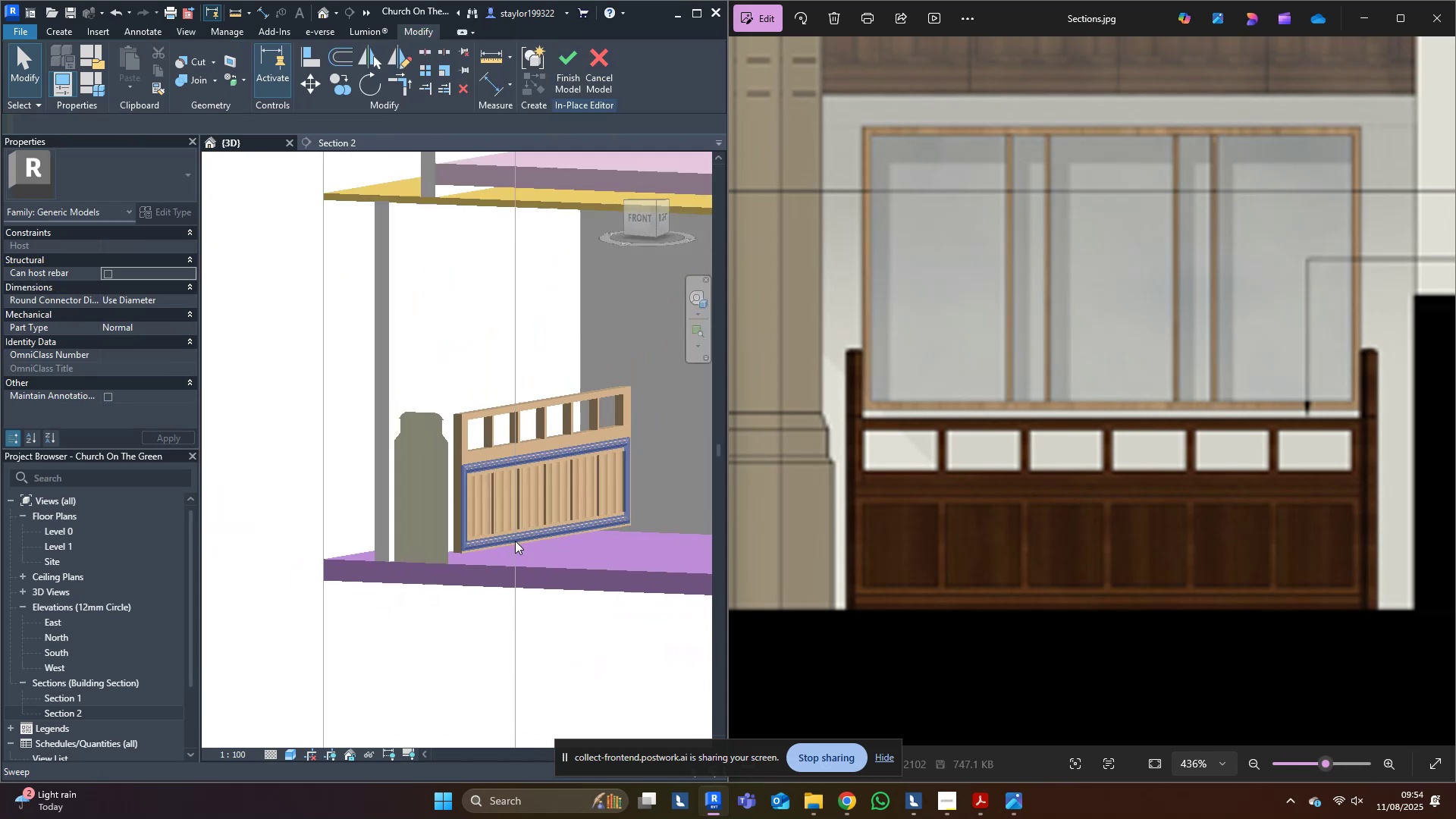 
hold_key(key=ShiftLeft, duration=0.91)
 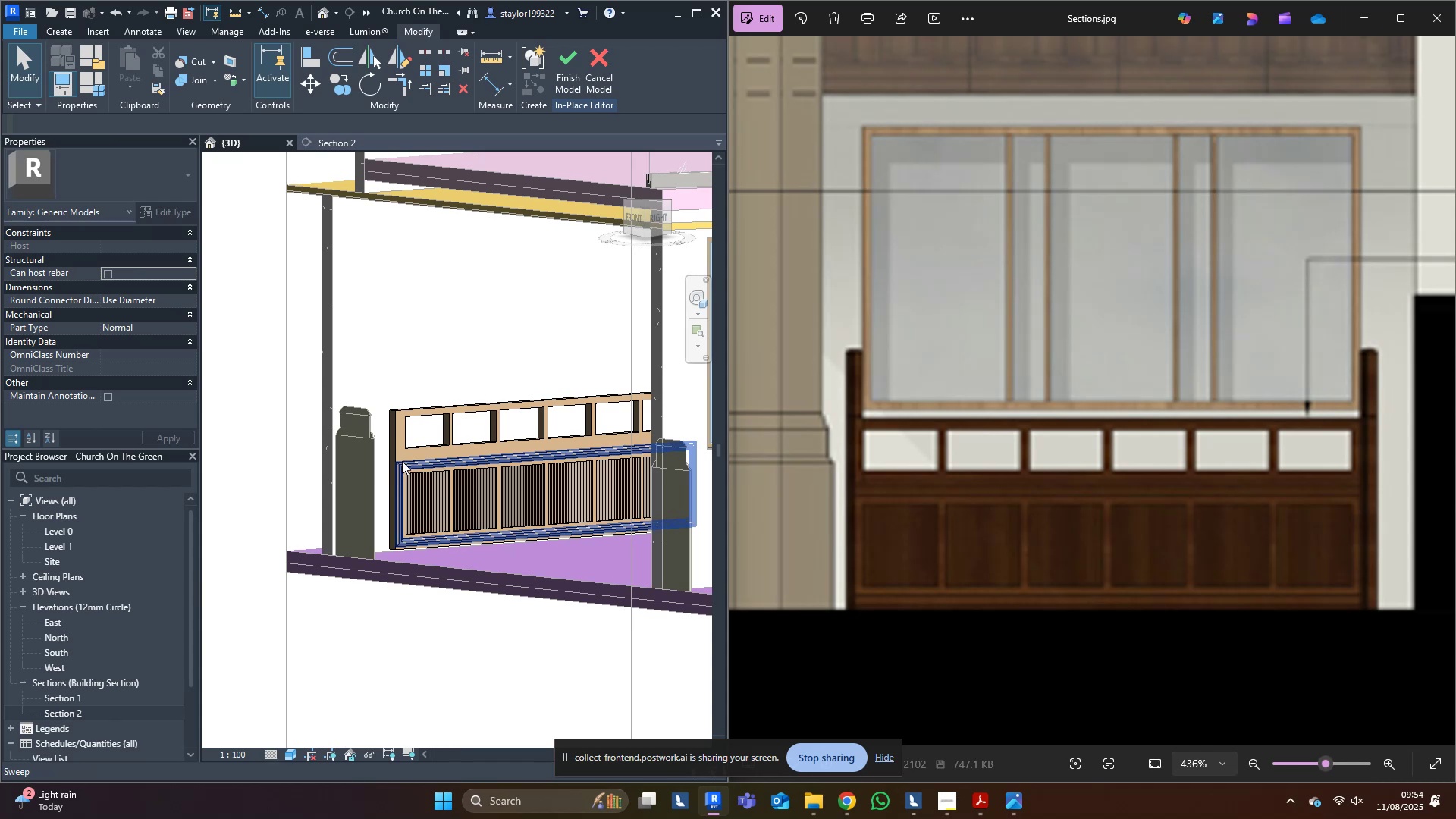 
left_click([403, 461])
 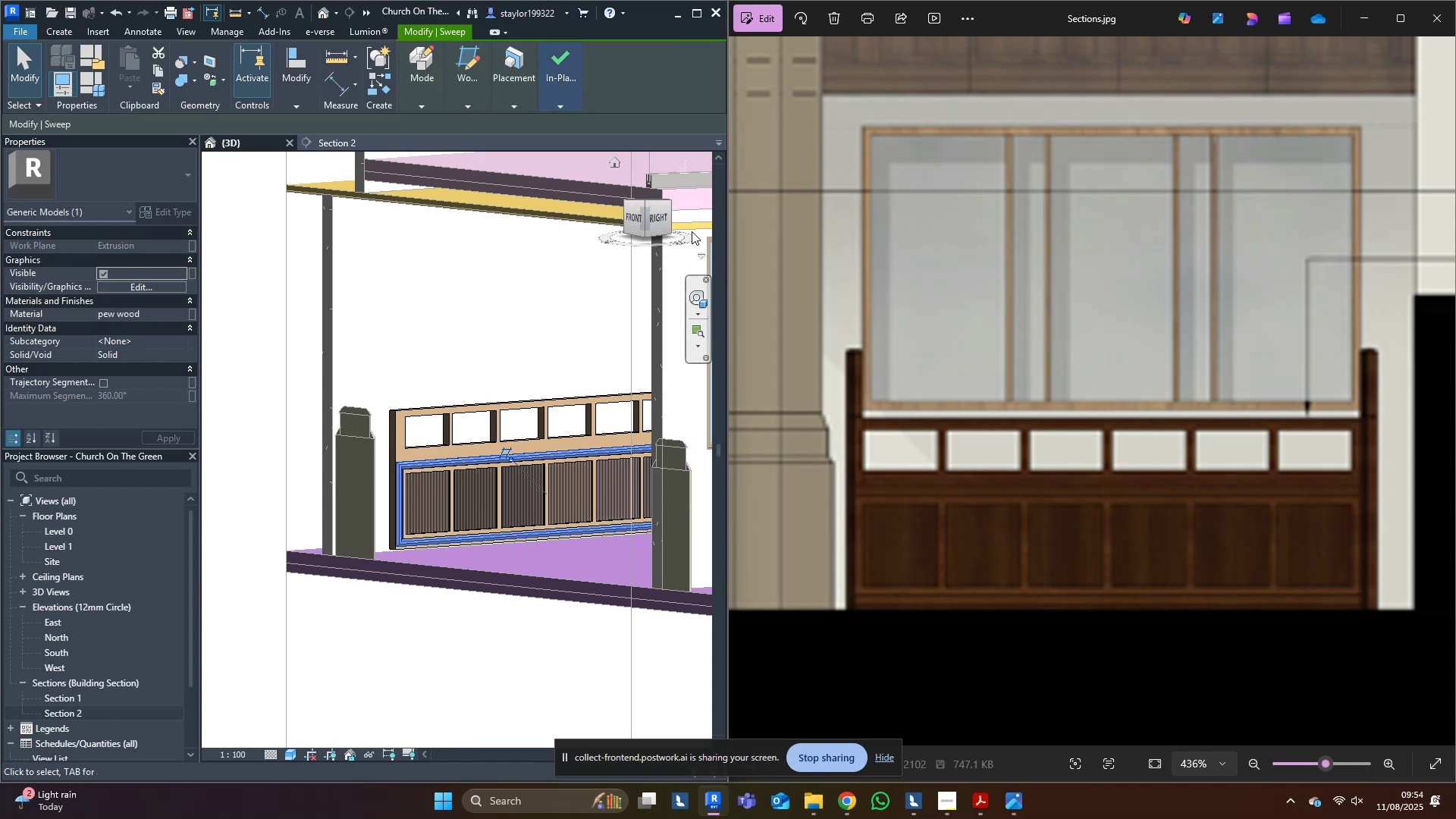 
key(Control+C)
 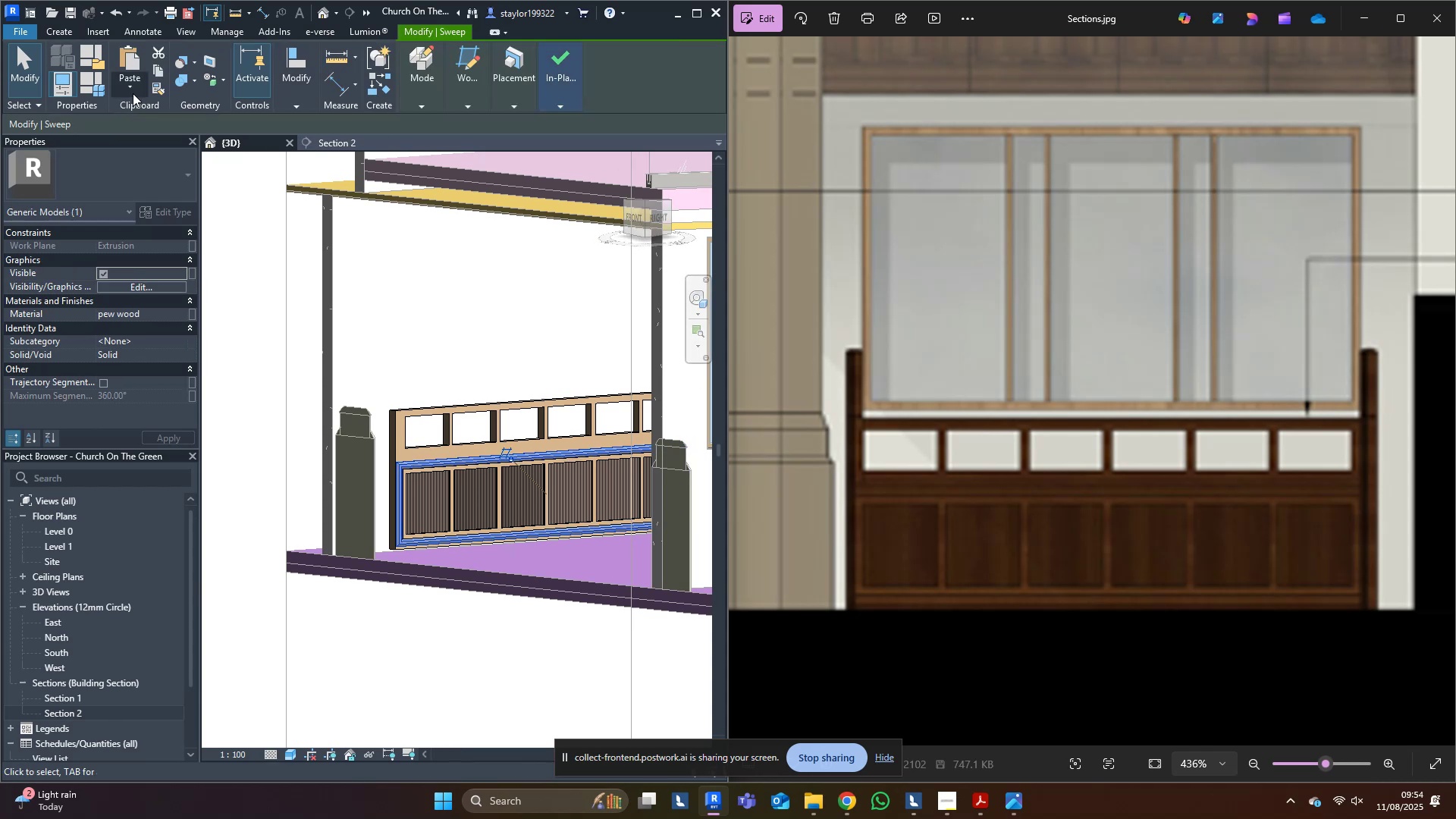 
double_click([133, 91])
 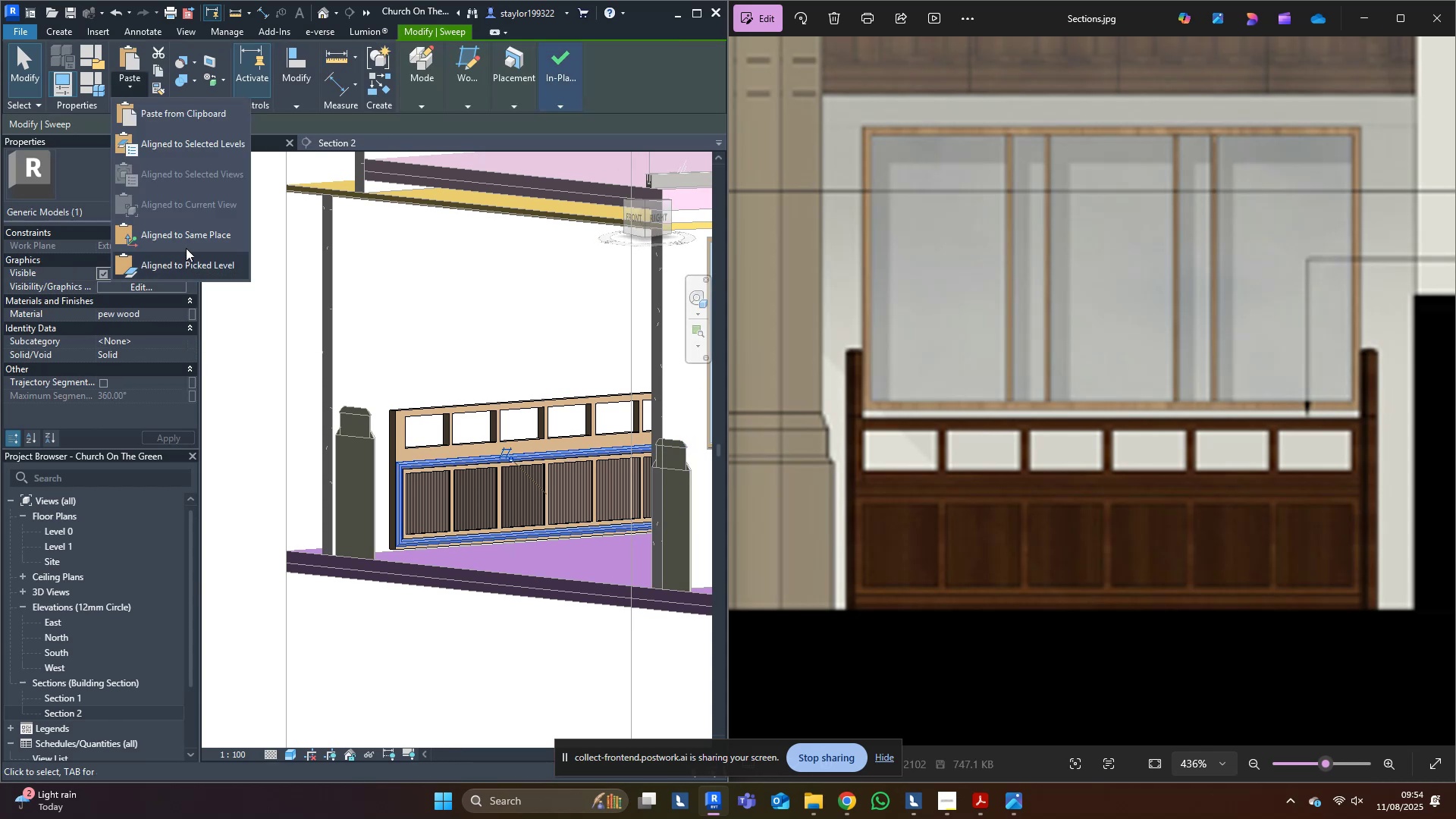 
left_click([187, 243])
 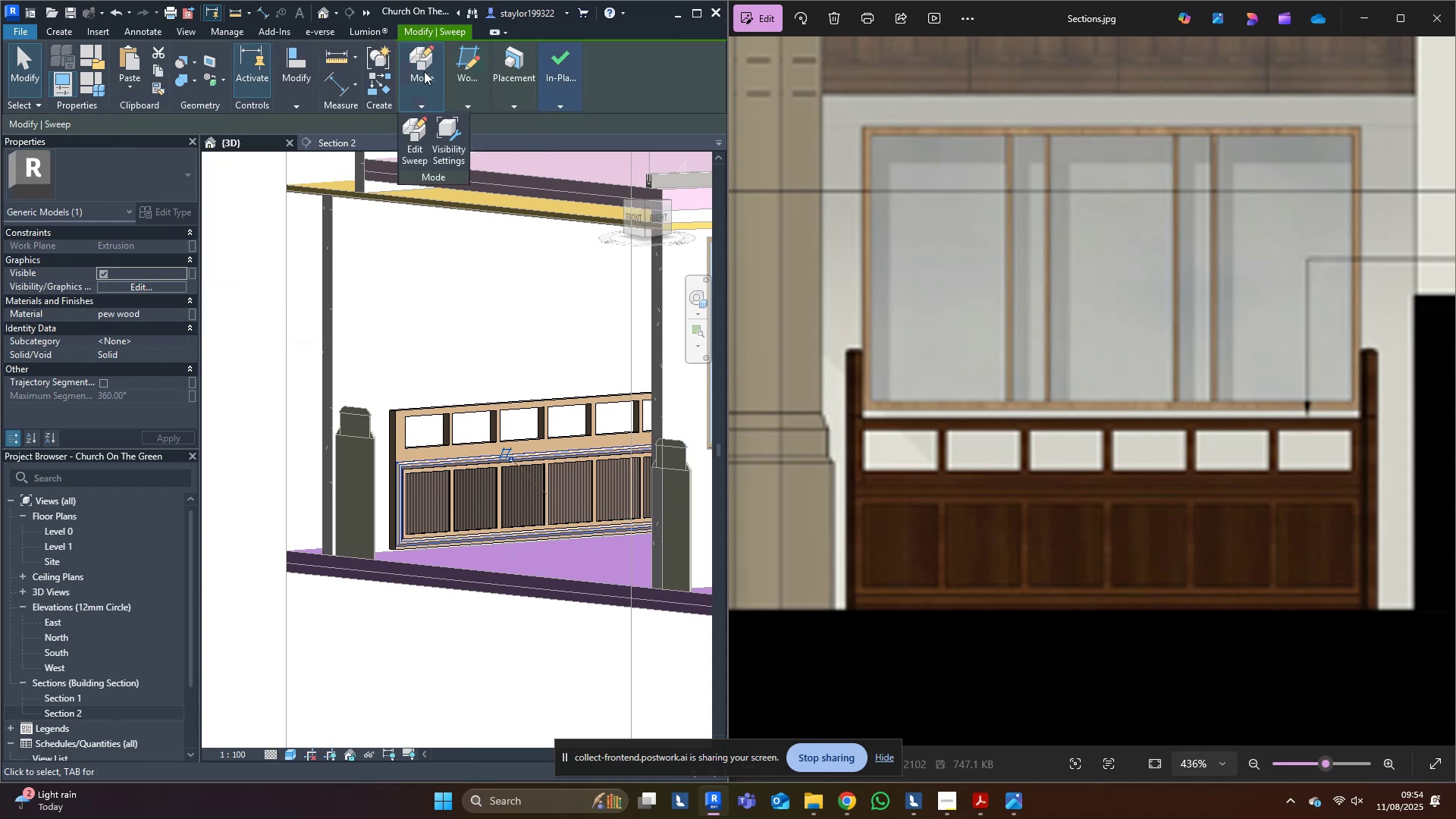 
left_click([466, 61])
 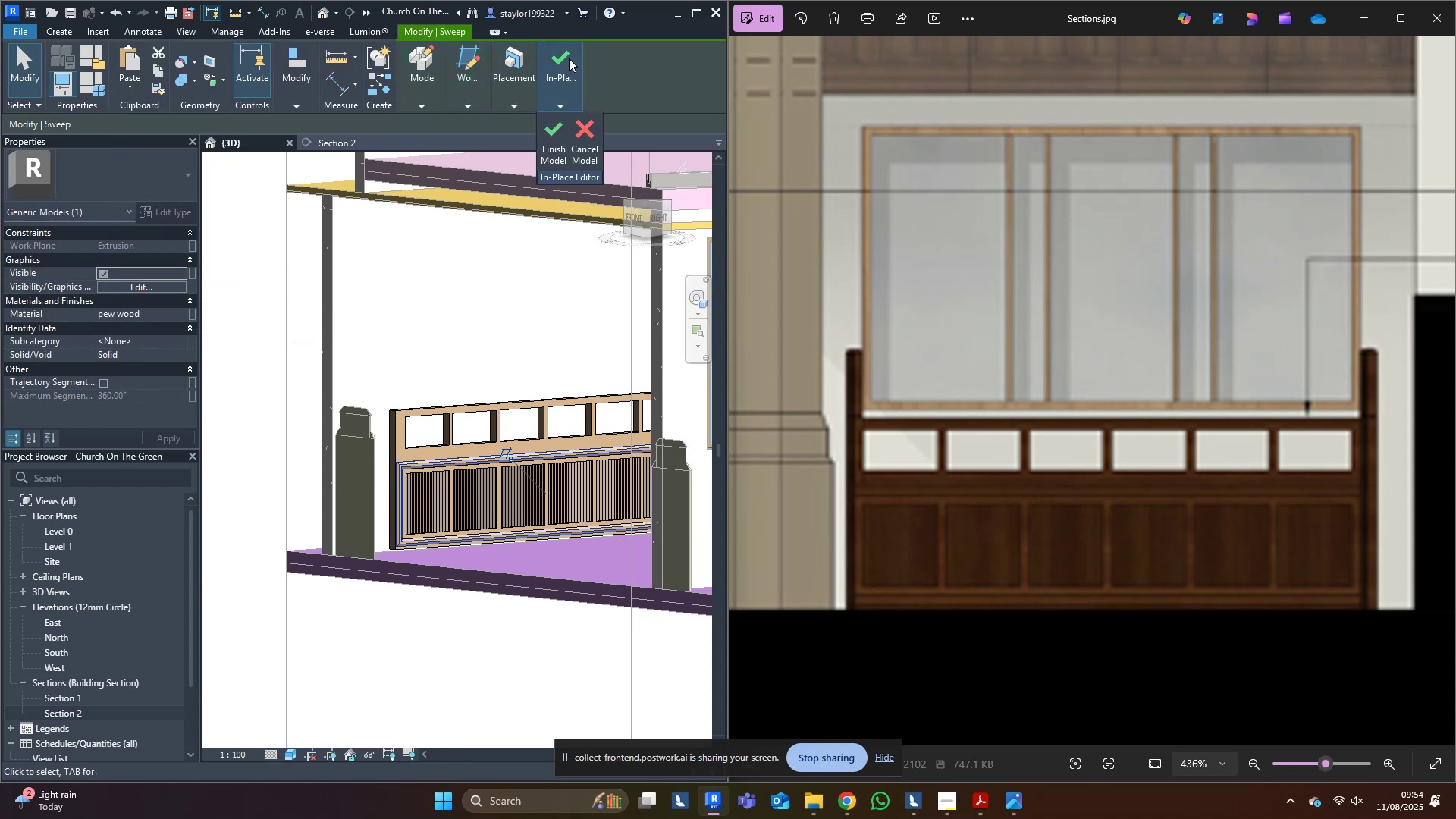 
left_click_drag(start_coordinate=[707, 13], to_coordinate=[676, 68])
 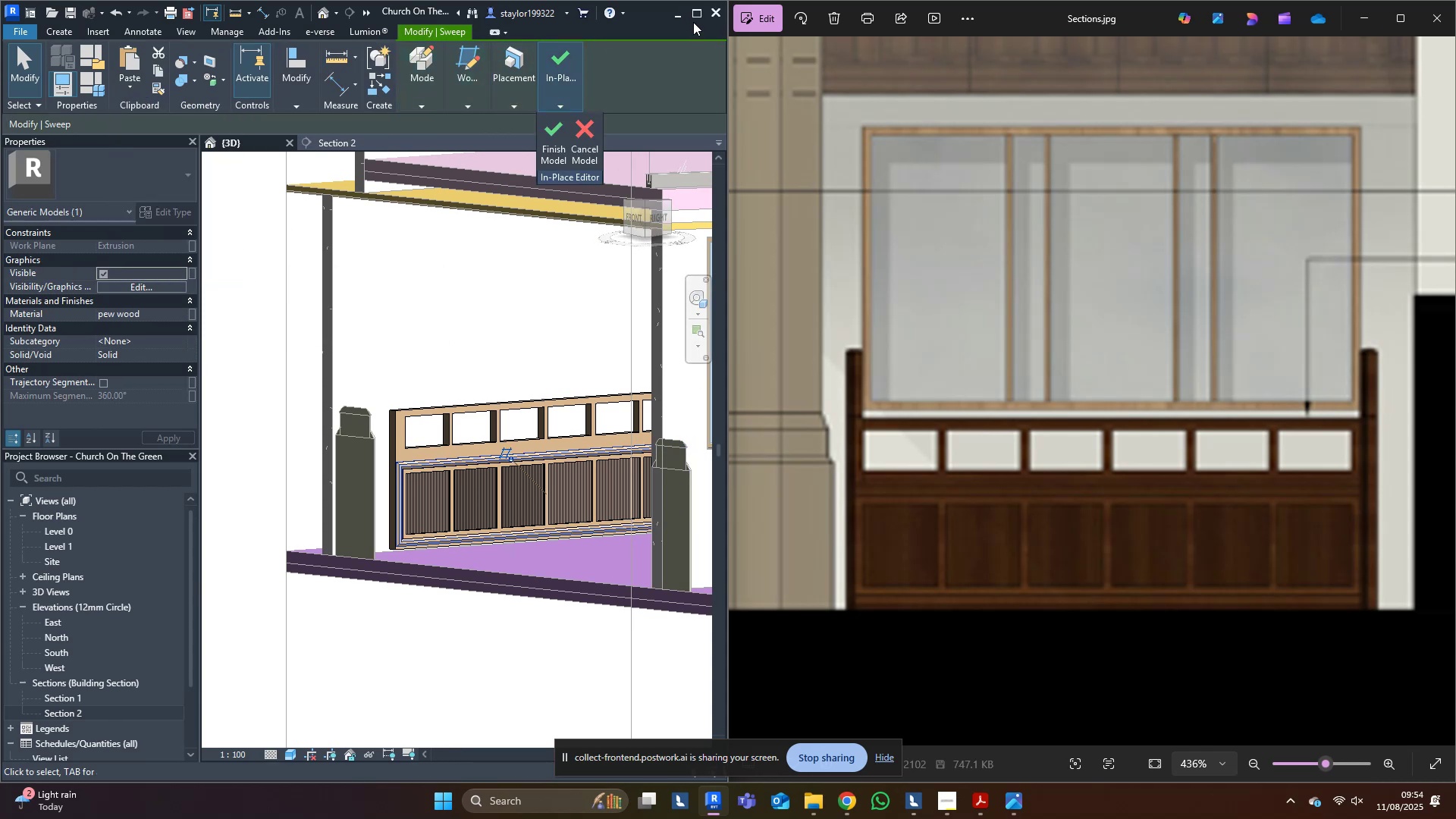 
left_click([695, 15])
 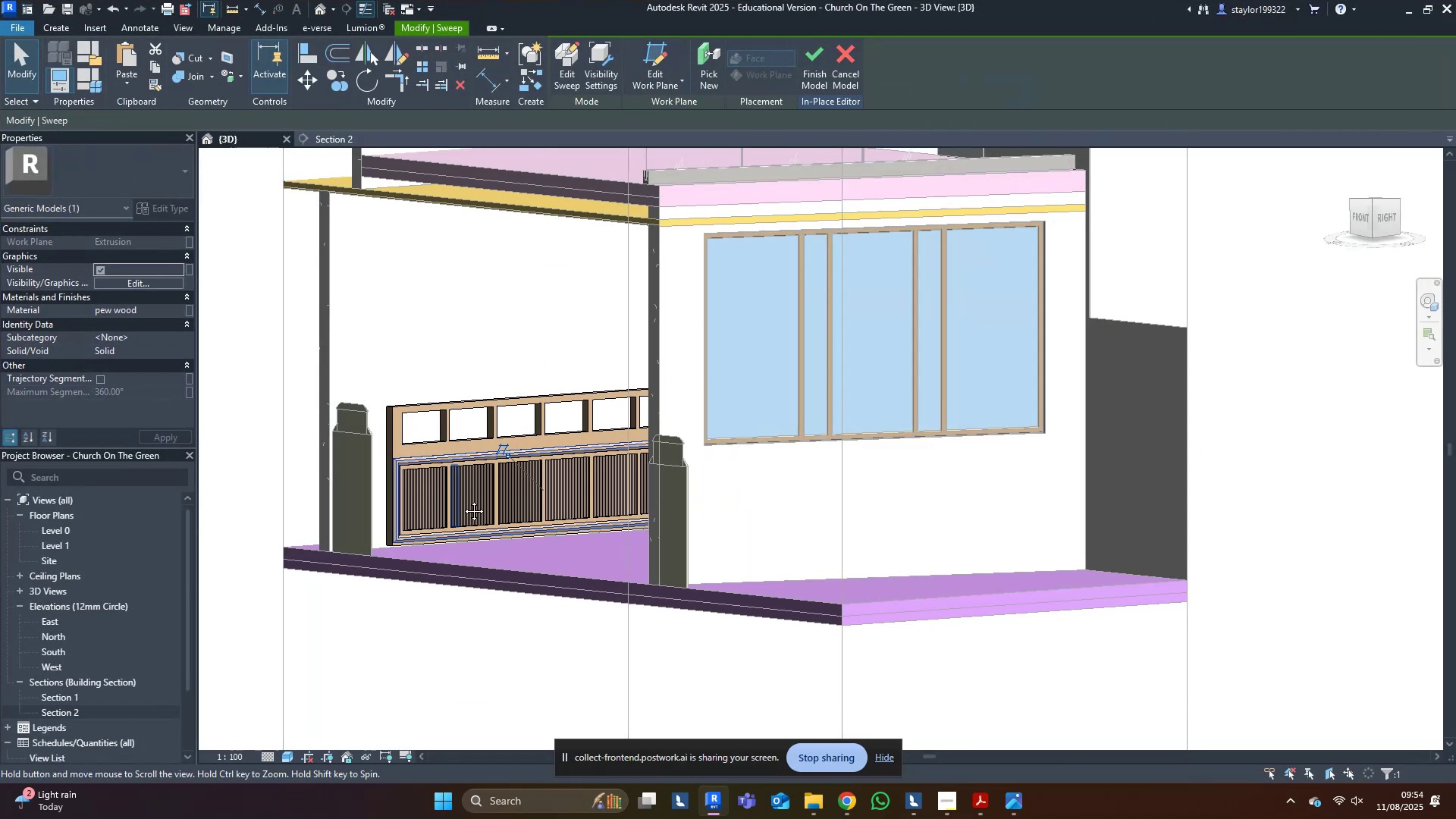 
scroll: coordinate [421, 451], scroll_direction: up, amount: 5.0
 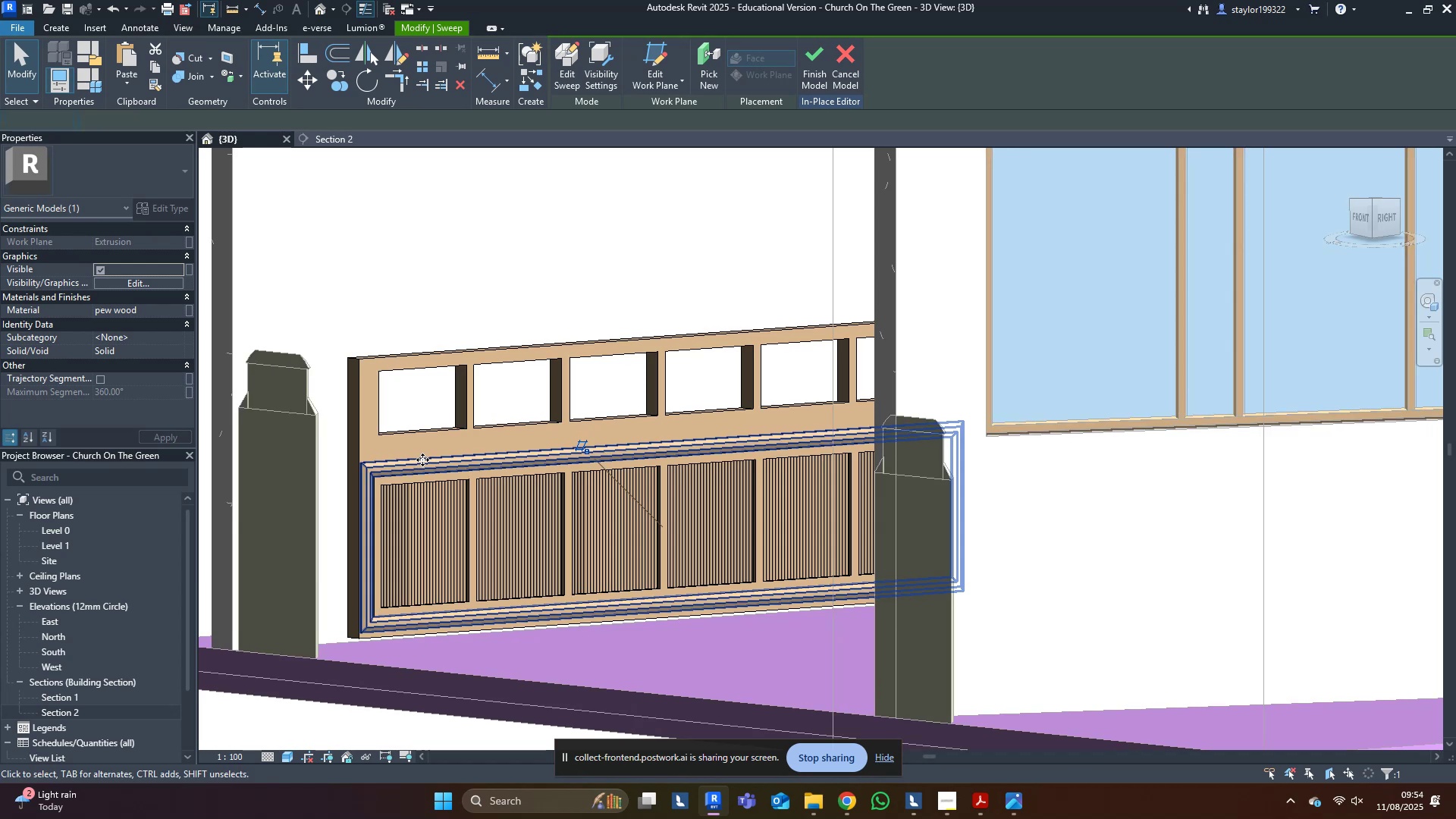 
triple_click([422, 460])
 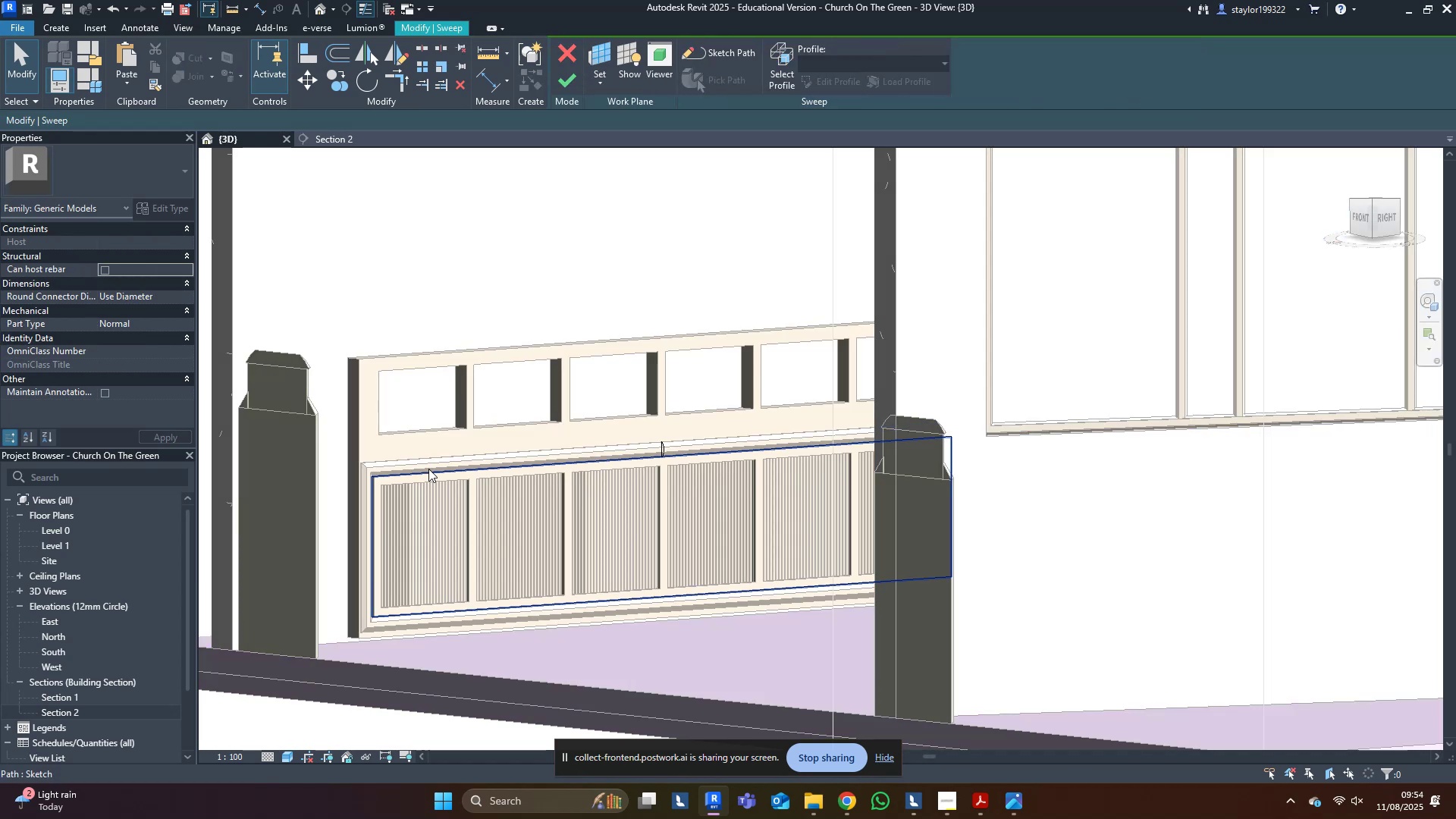 
triple_click([429, 471])
 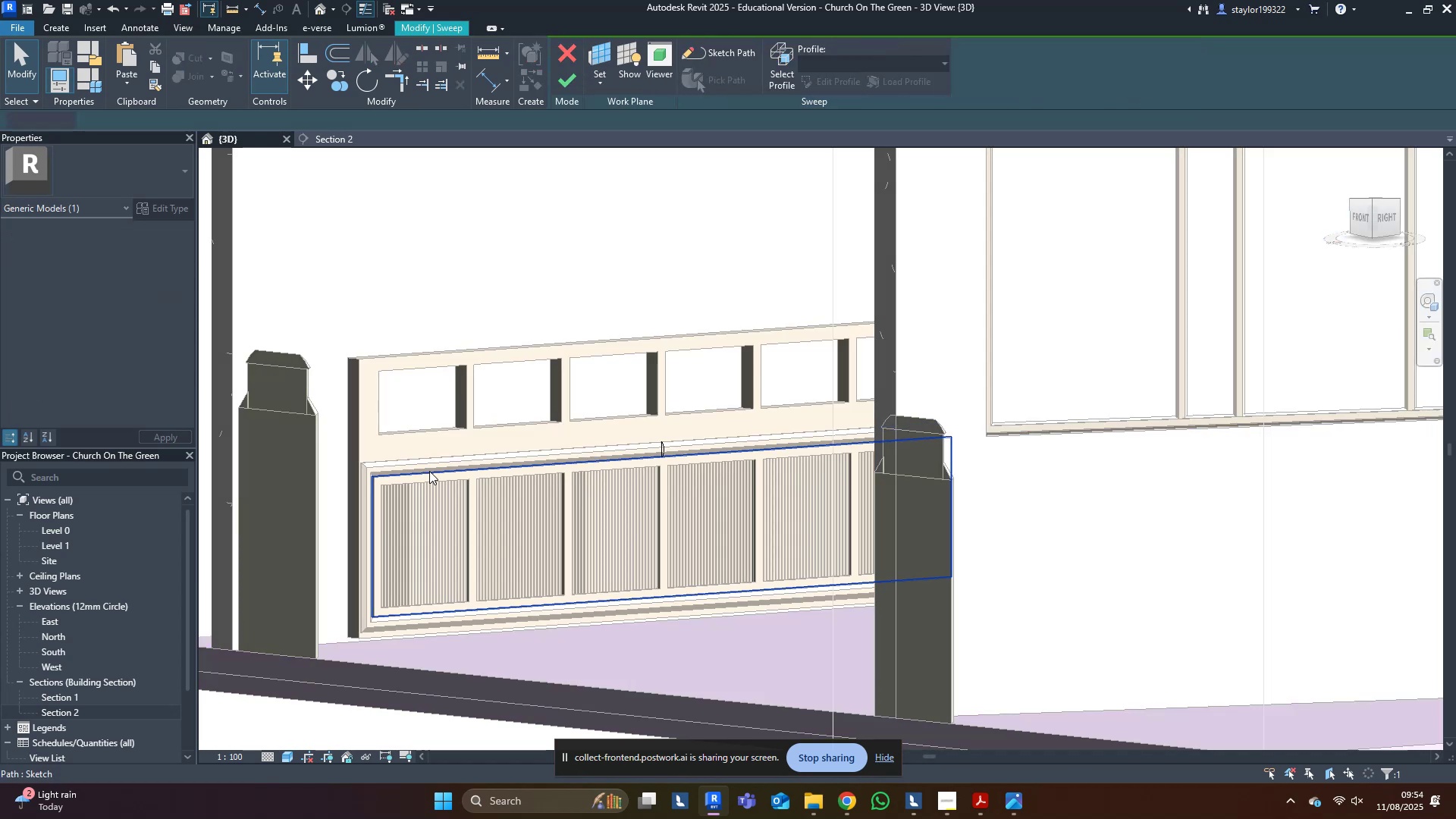 
triple_click([429, 471])
 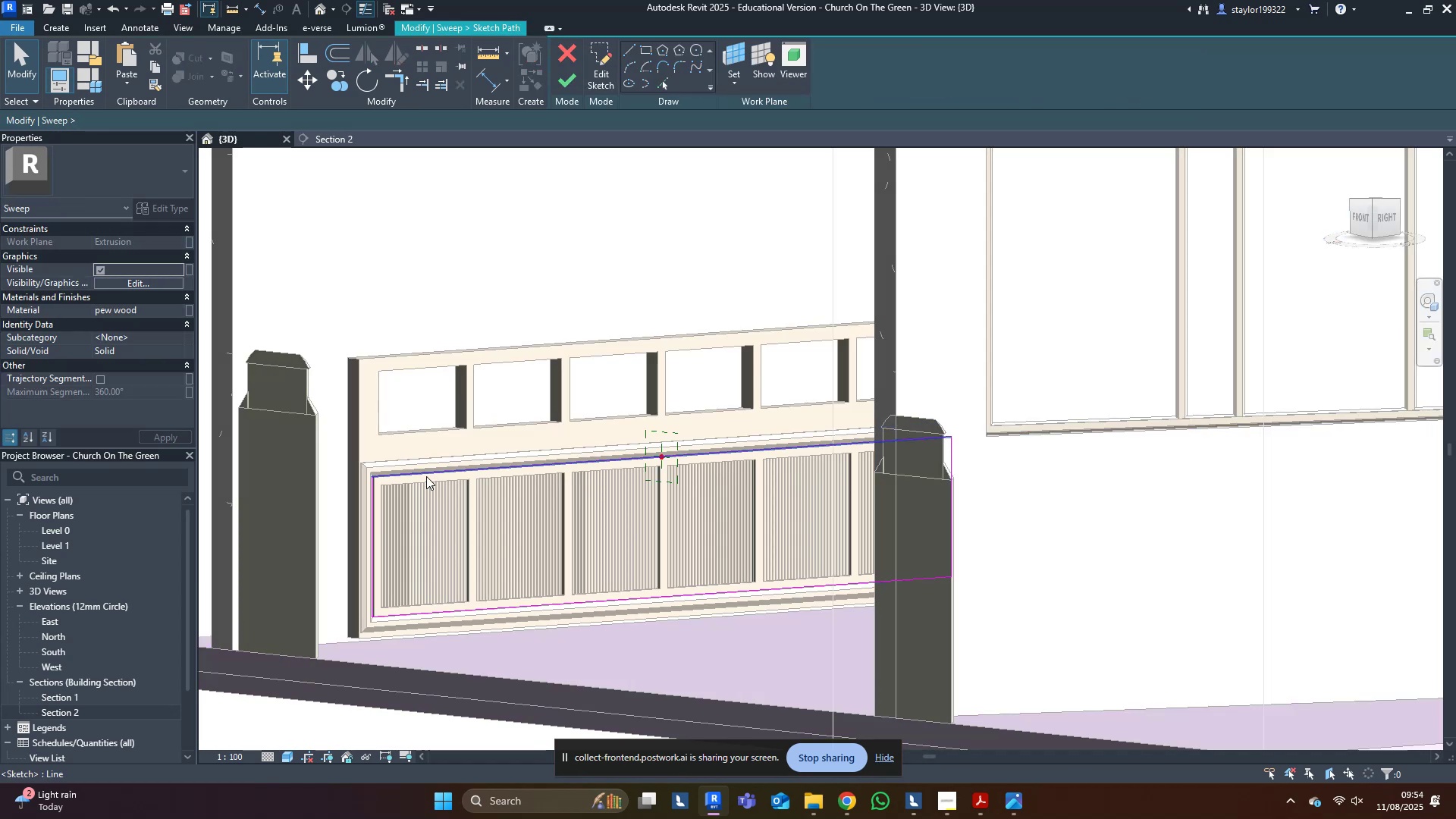 
scroll: coordinate [417, 495], scroll_direction: down, amount: 1.0
 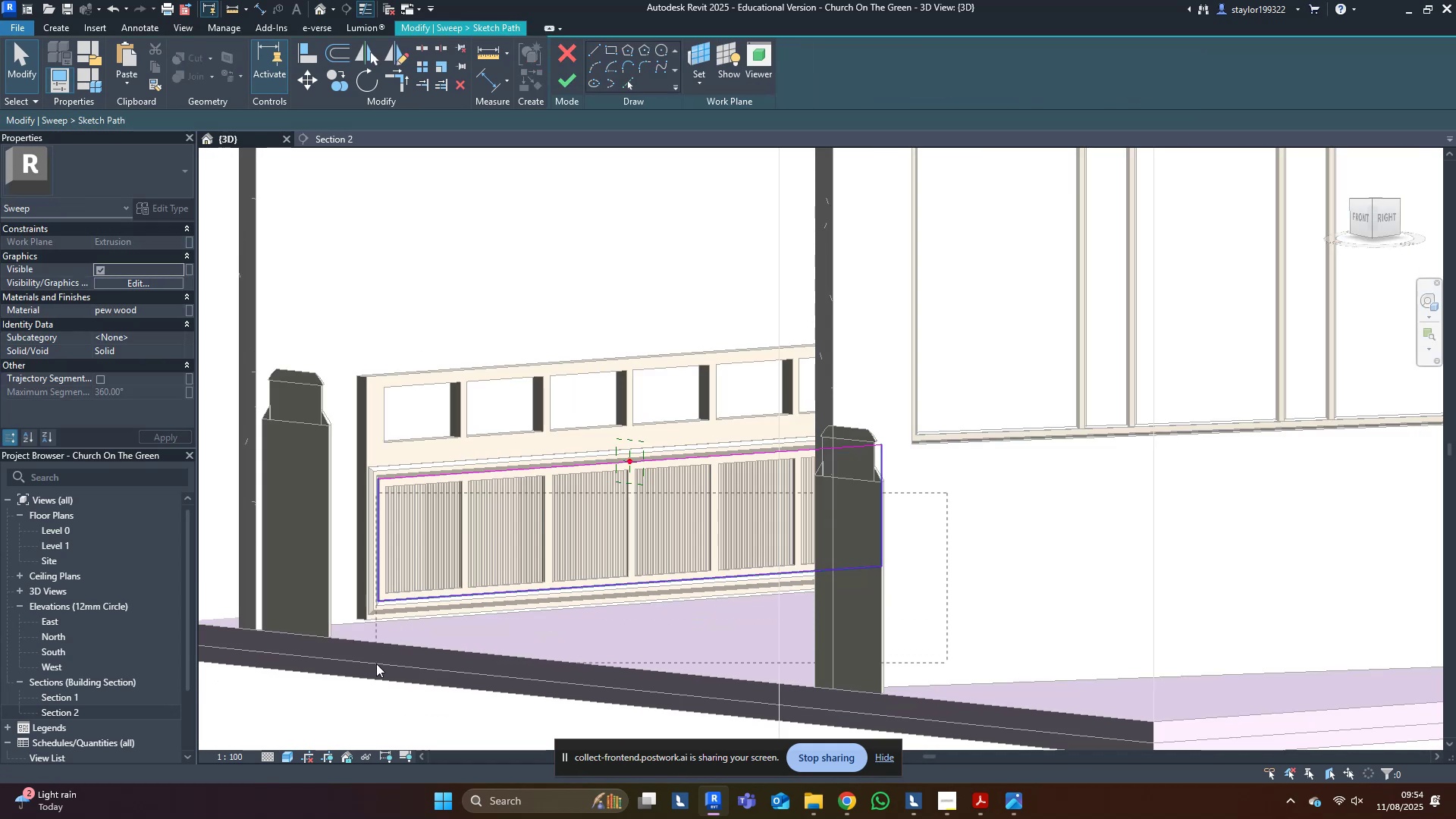 
type([Delete]al)
 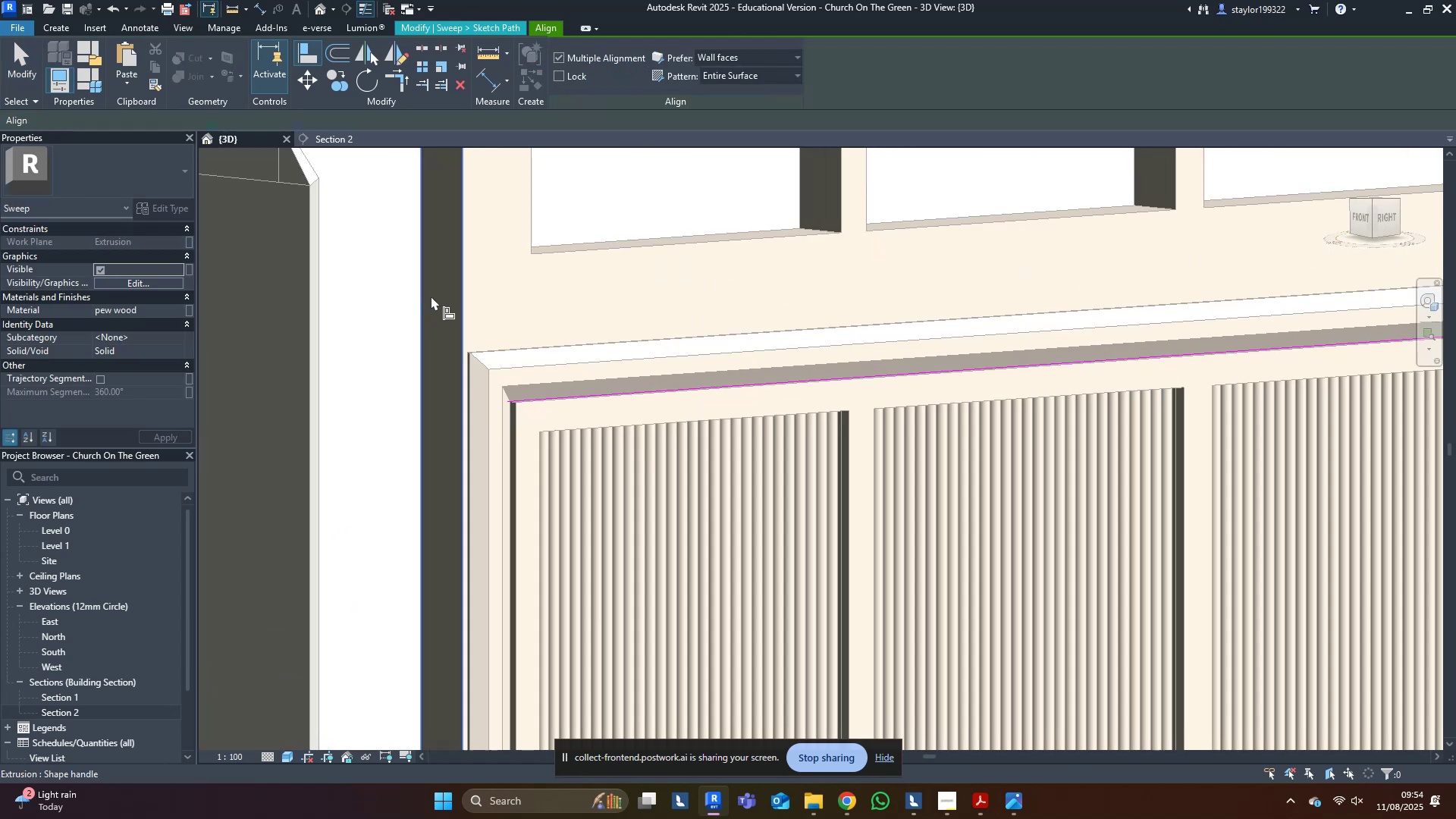 
scroll: coordinate [340, 370], scroll_direction: up, amount: 10.0
 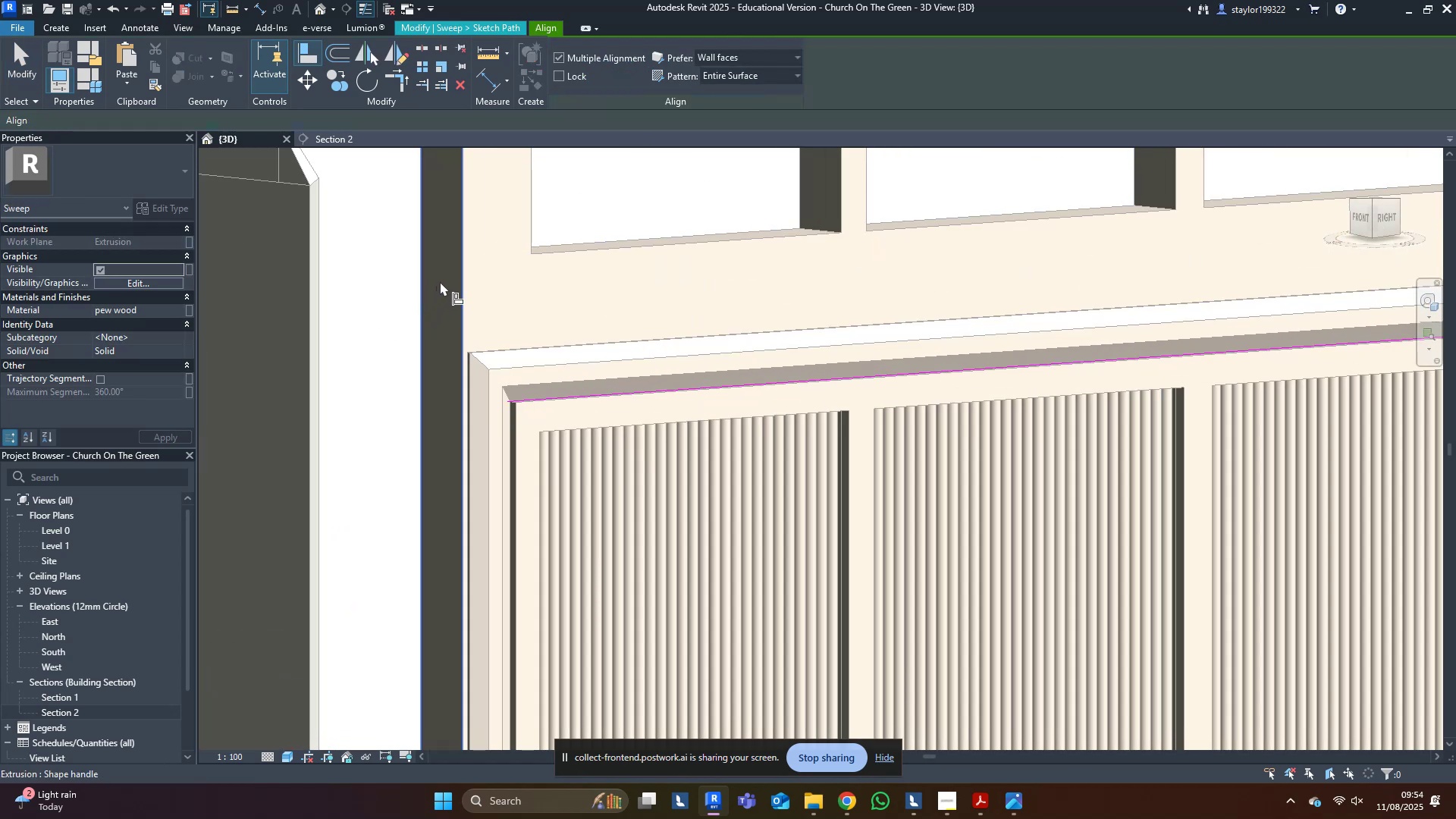 
left_click([440, 281])
 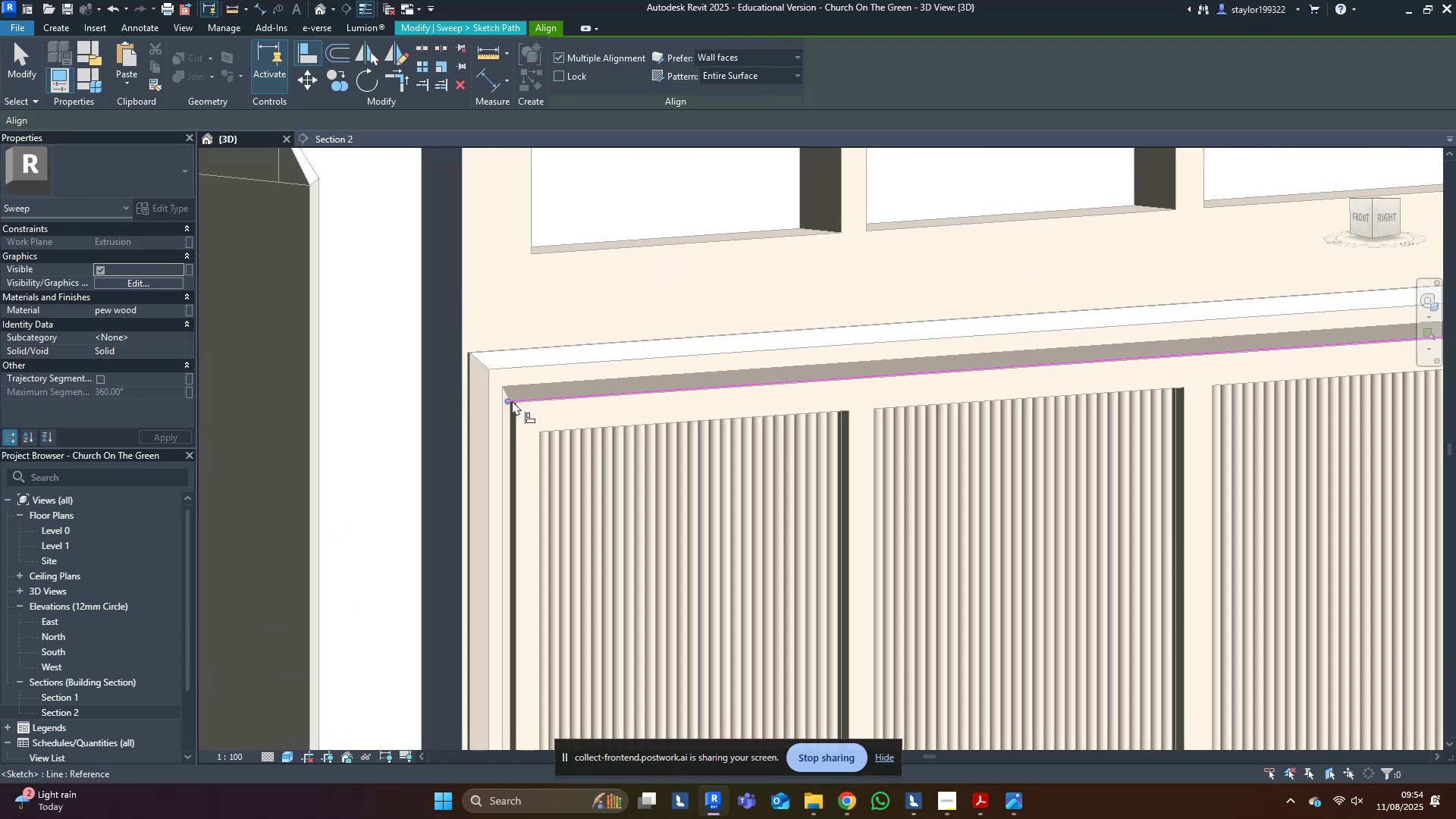 
left_click([510, 402])
 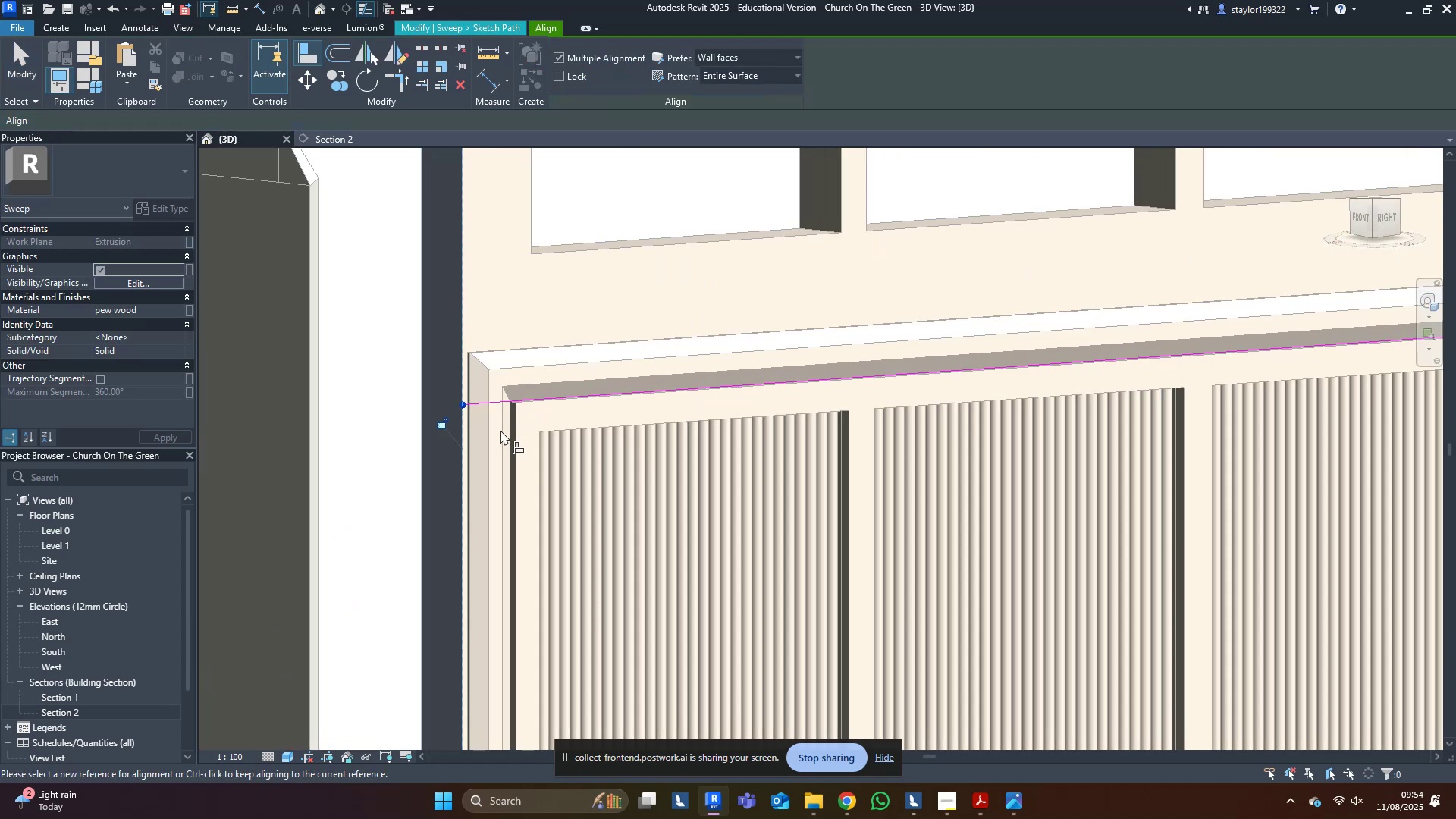 
scroll: coordinate [494, 465], scroll_direction: down, amount: 7.0
 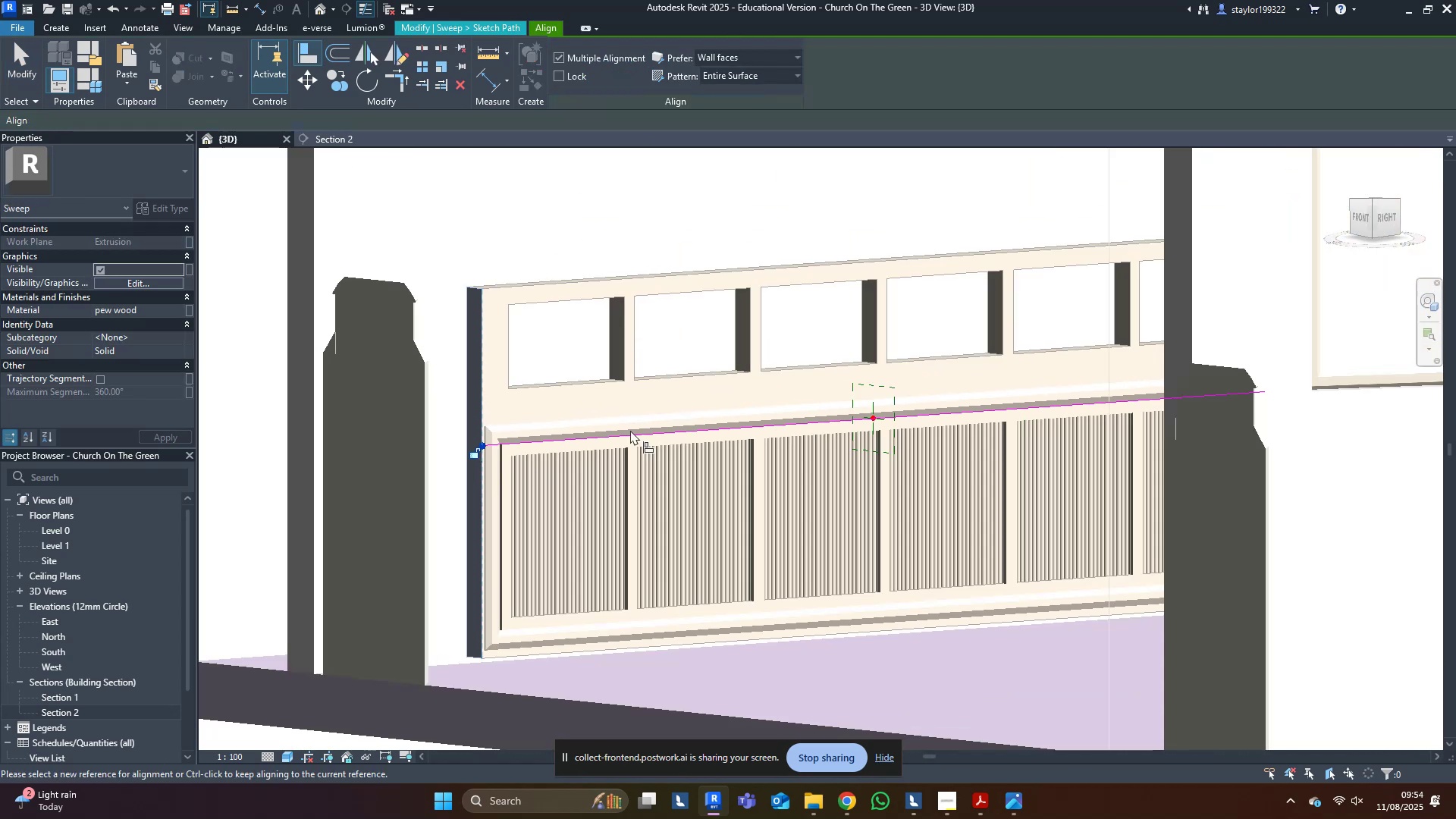 
hold_key(key=ShiftLeft, duration=0.34)
 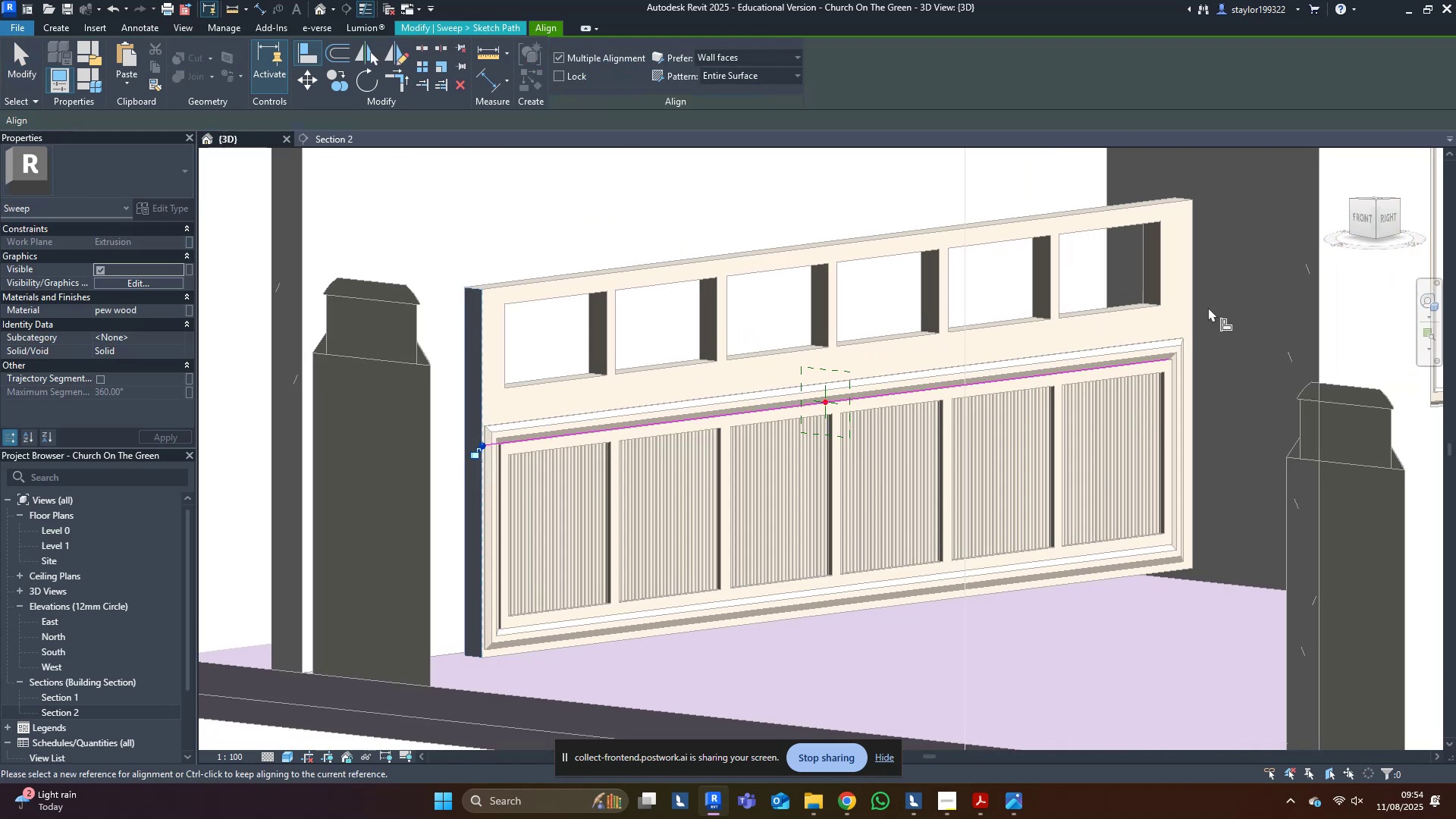 
scroll: coordinate [1208, 307], scroll_direction: up, amount: 1.0
 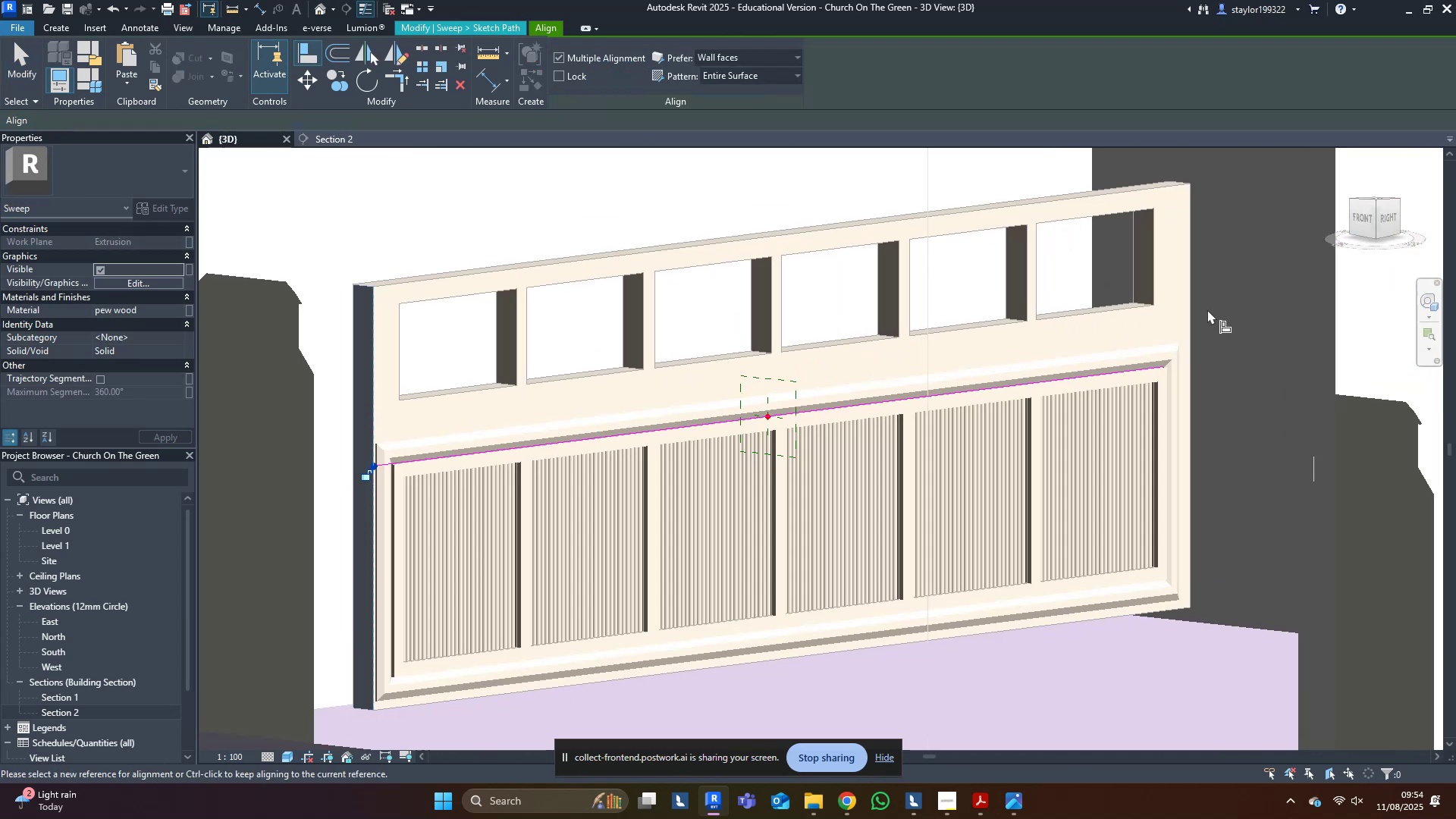 
type(al)
 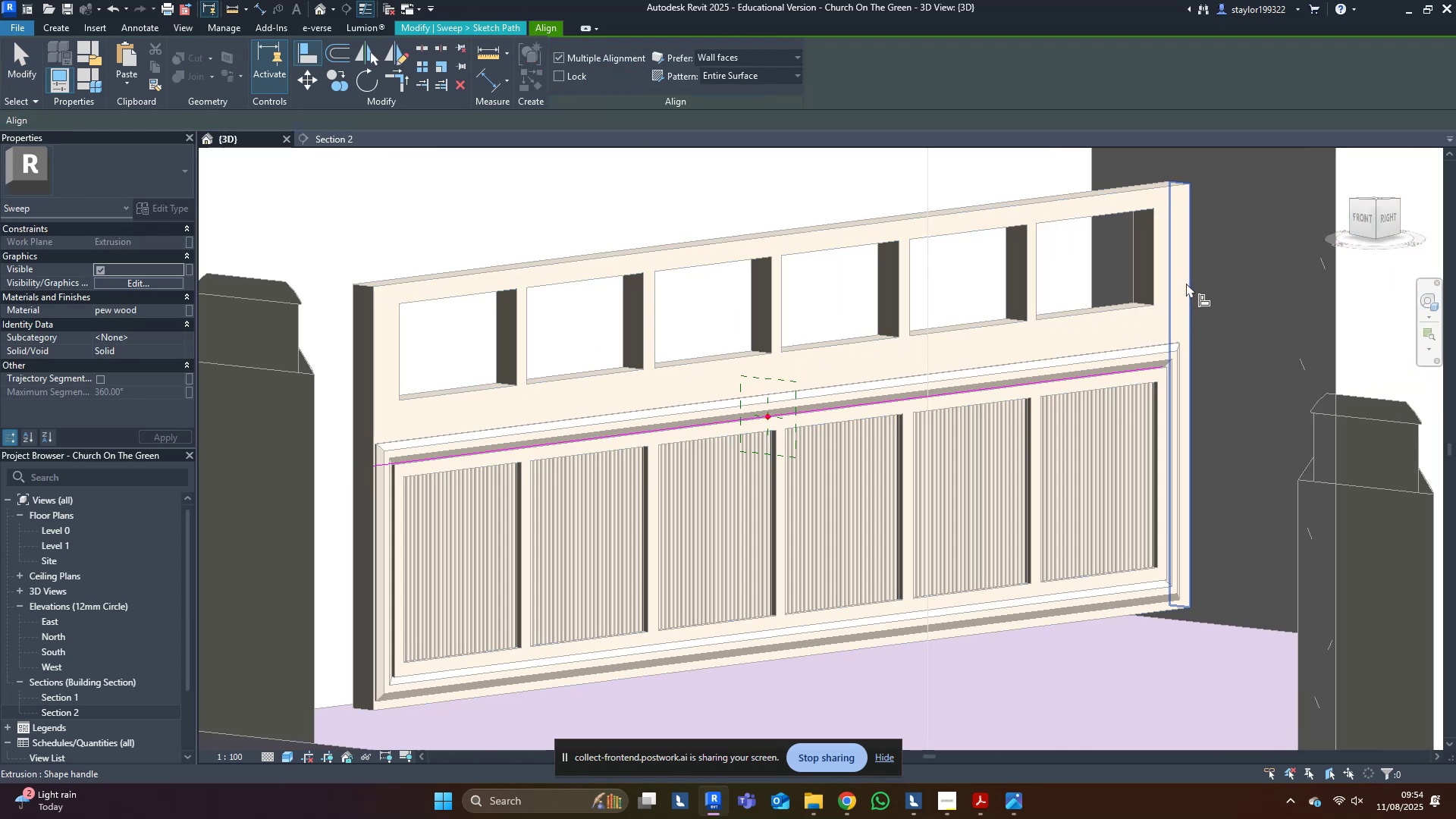 
left_click([1186, 283])
 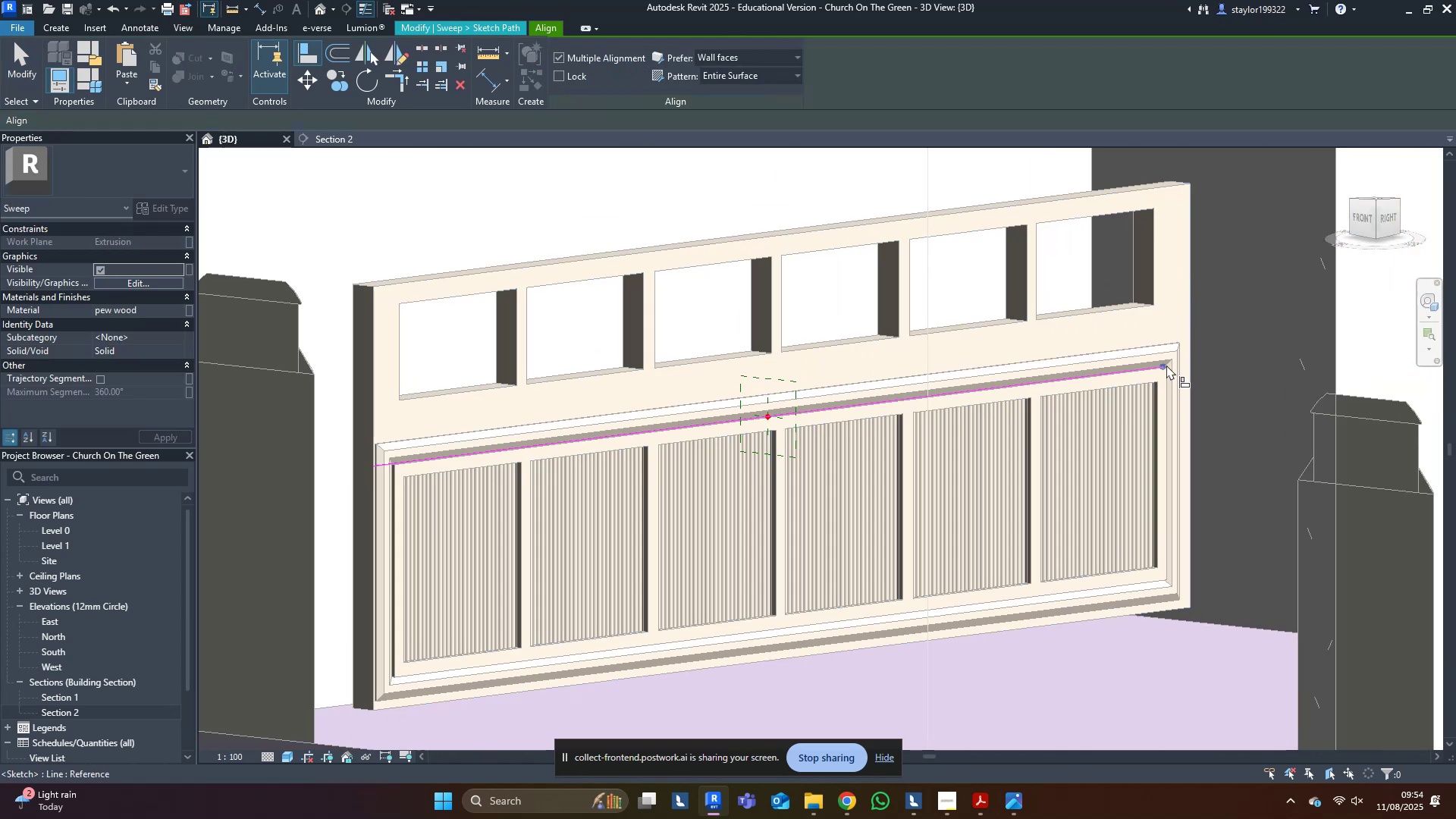 
left_click([1167, 366])
 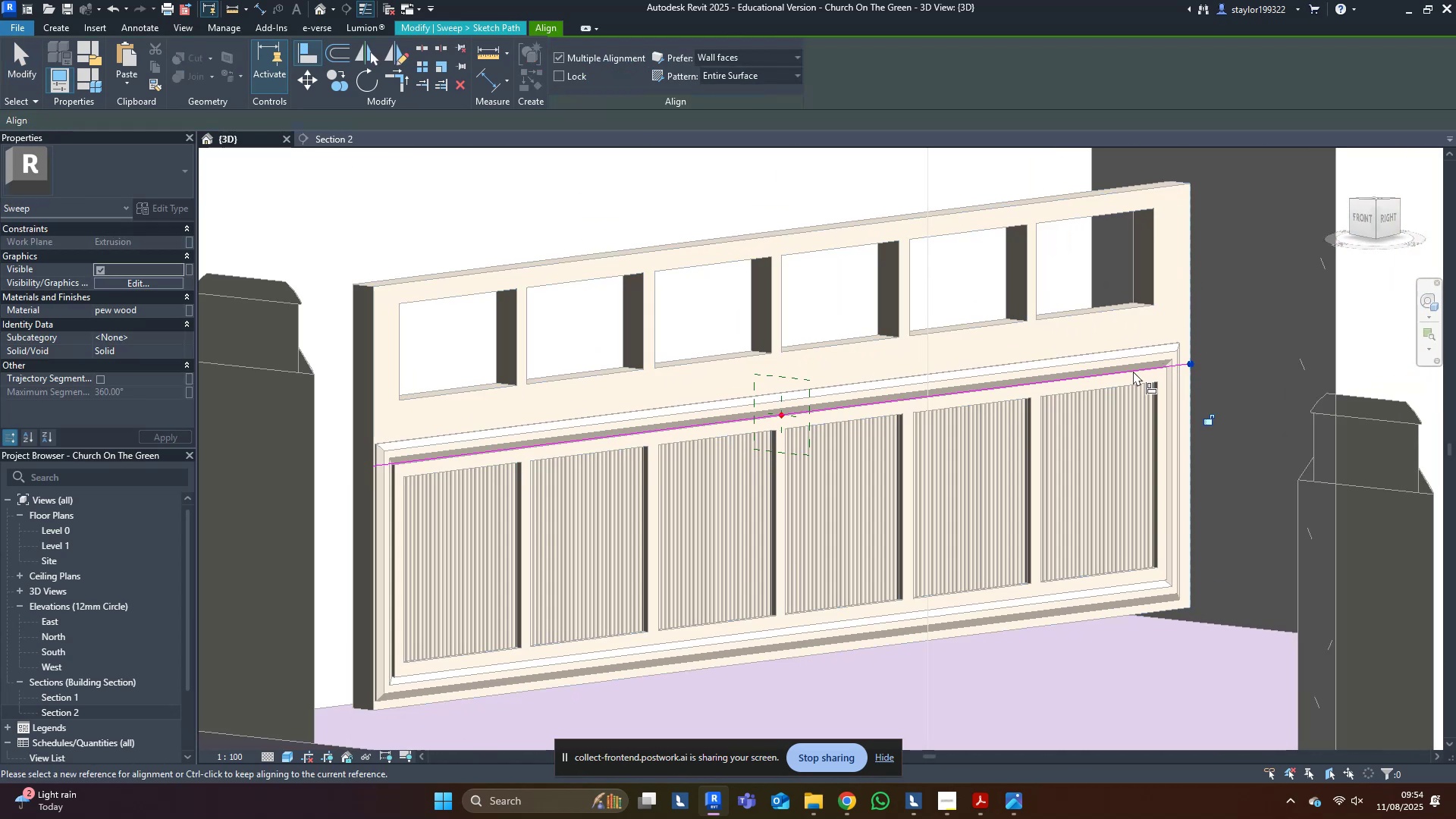 
key(Escape)
 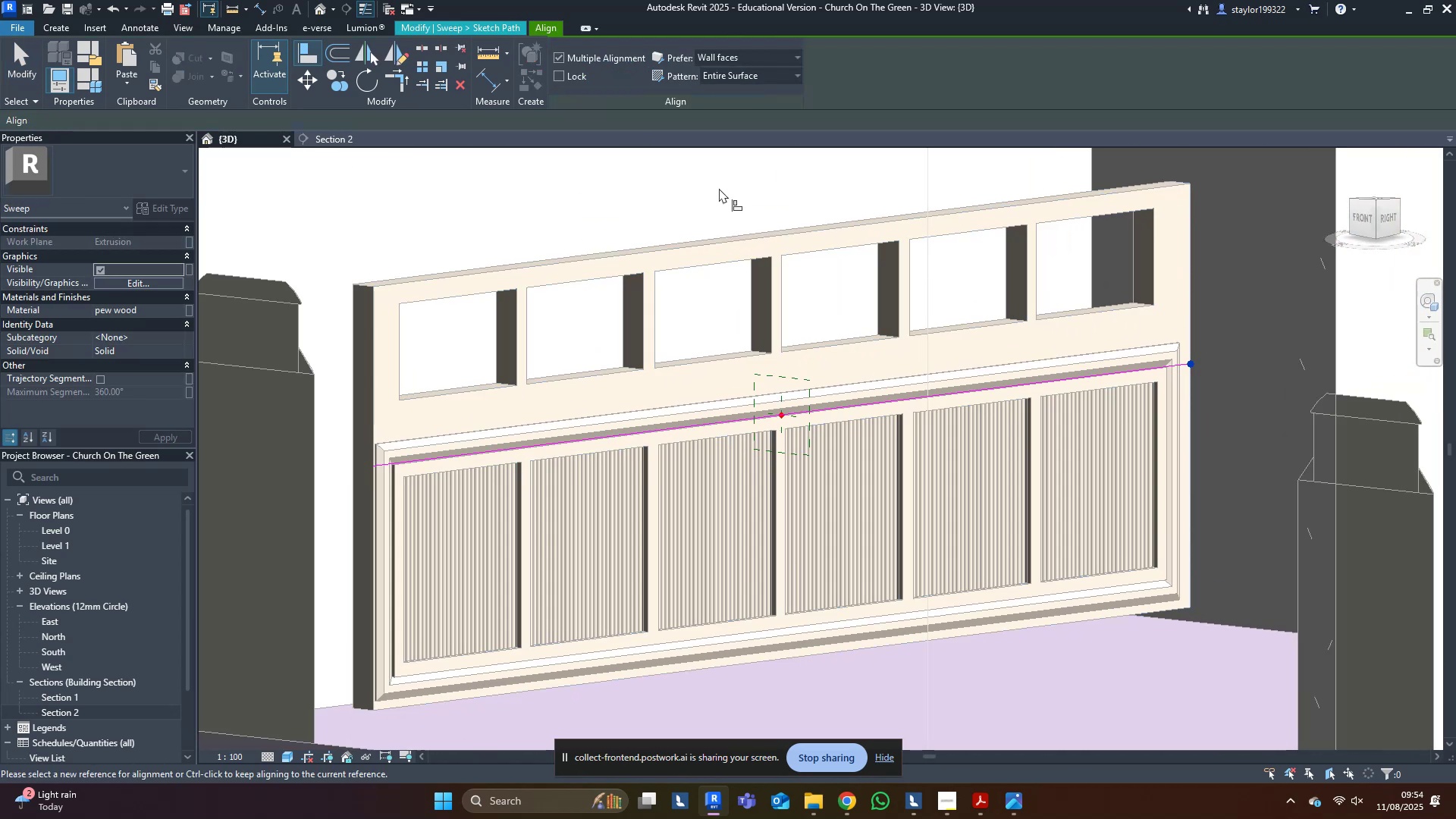 
key(Escape)
 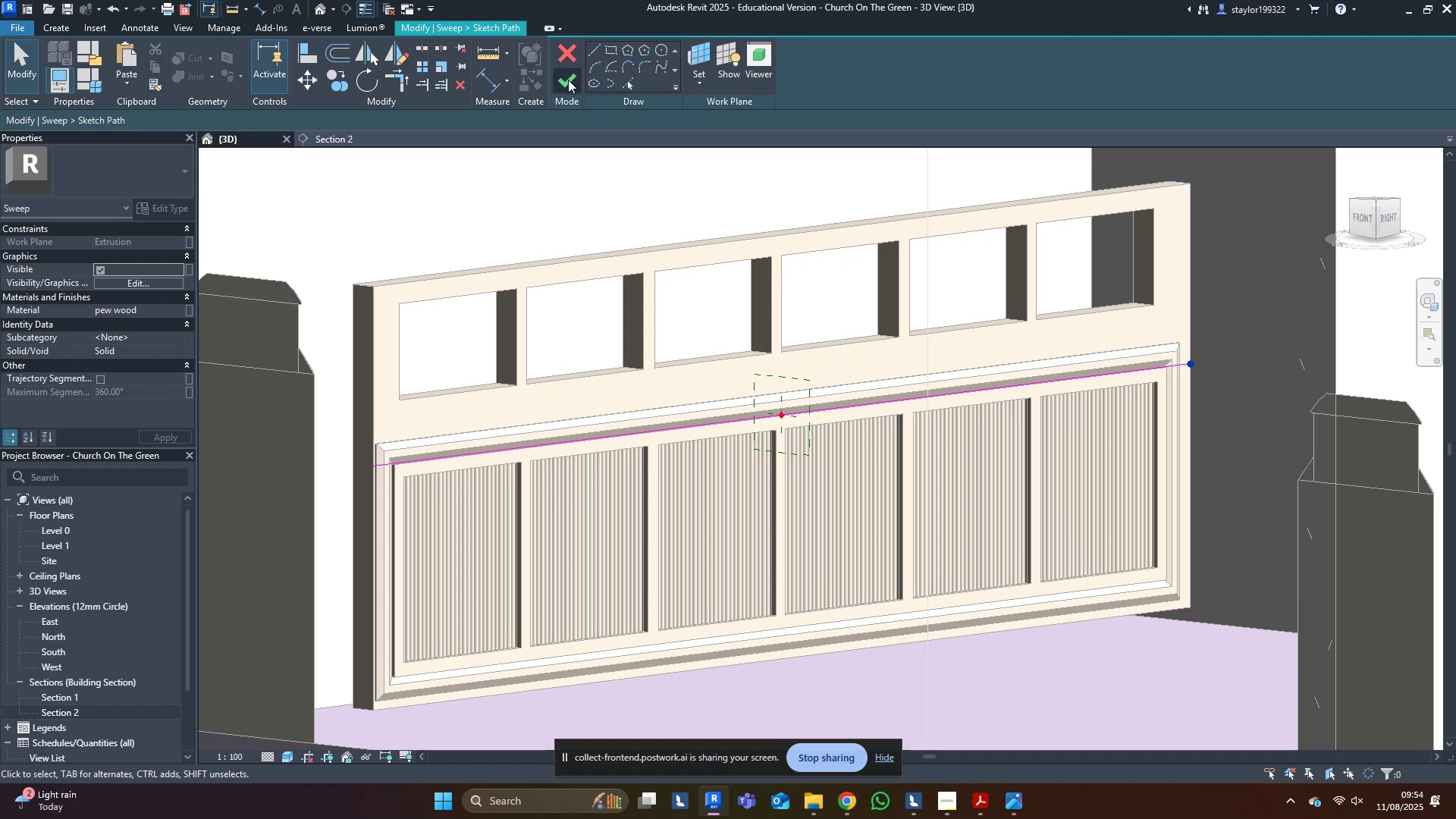 
left_click([566, 80])
 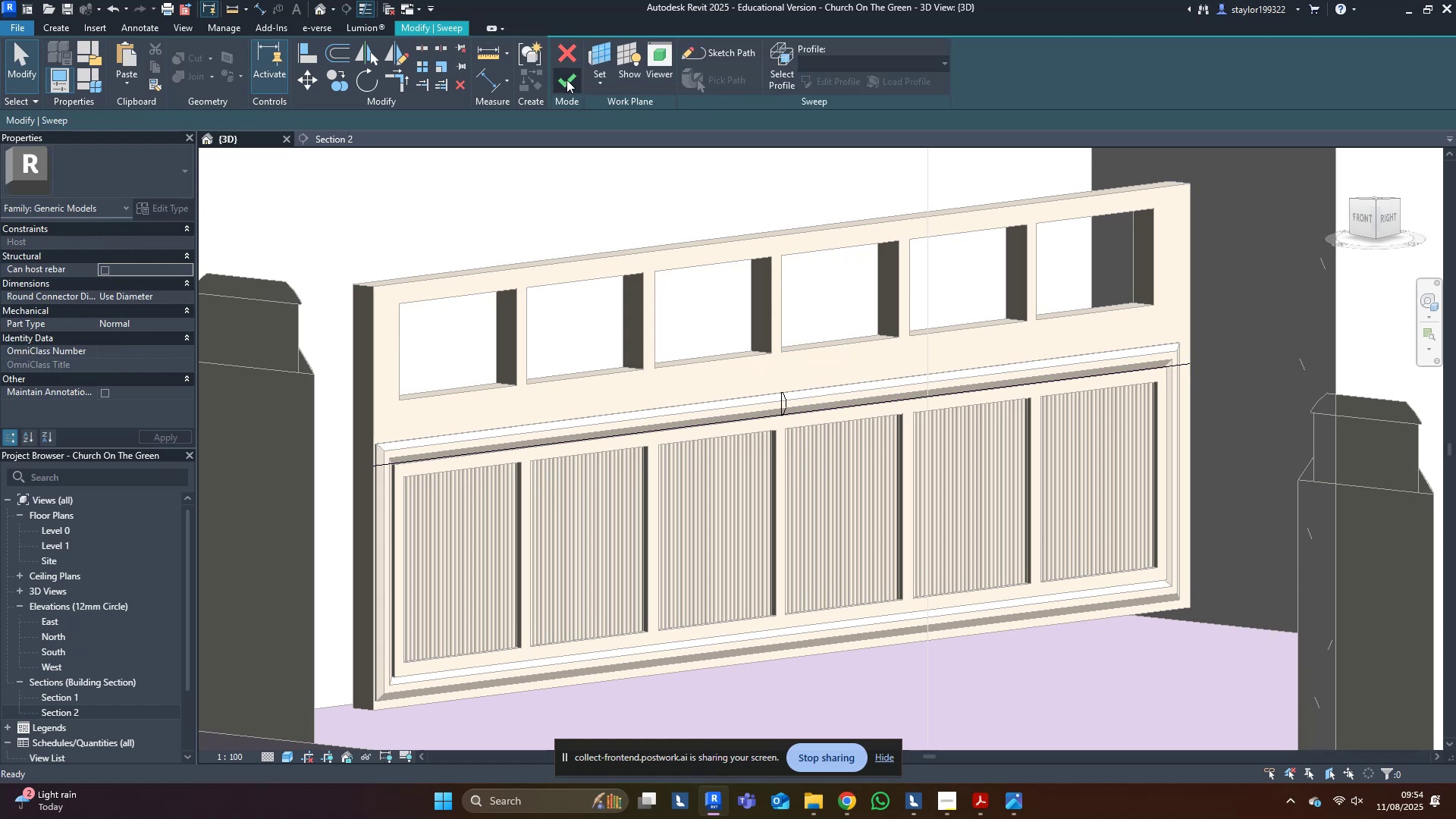 
left_click([566, 80])
 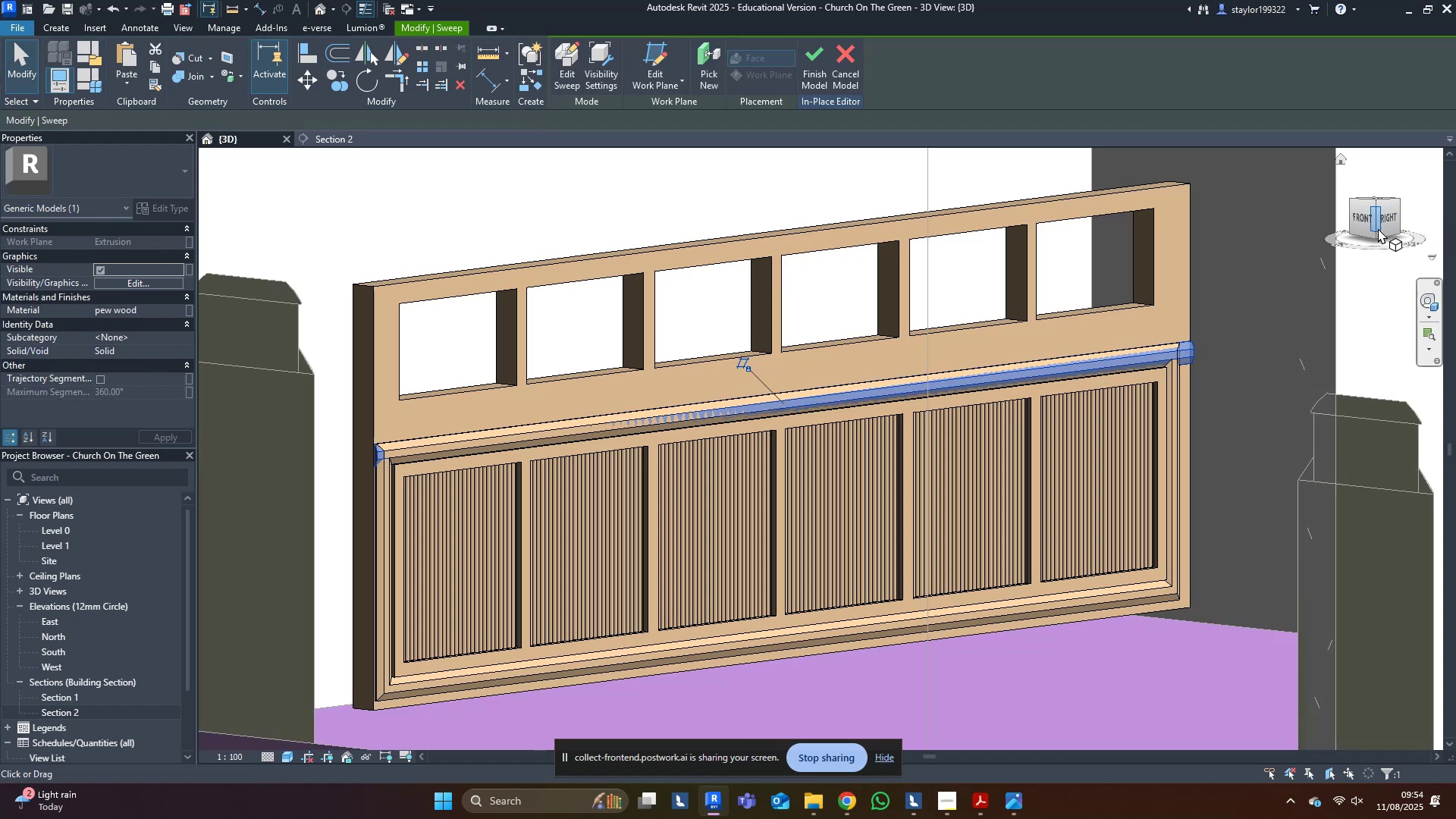 
left_click([1358, 218])
 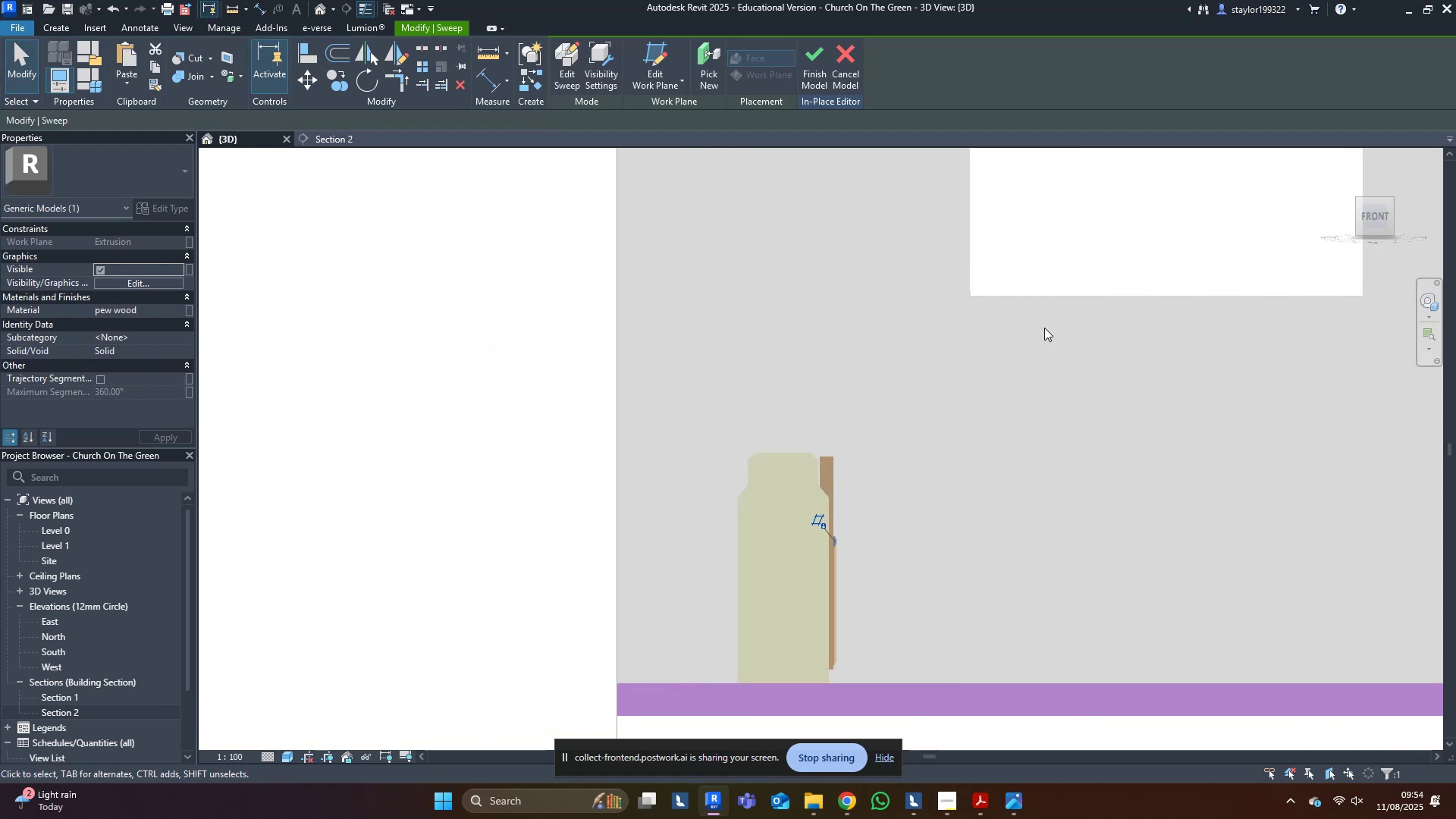 
key(Shift+ArrowUp)
 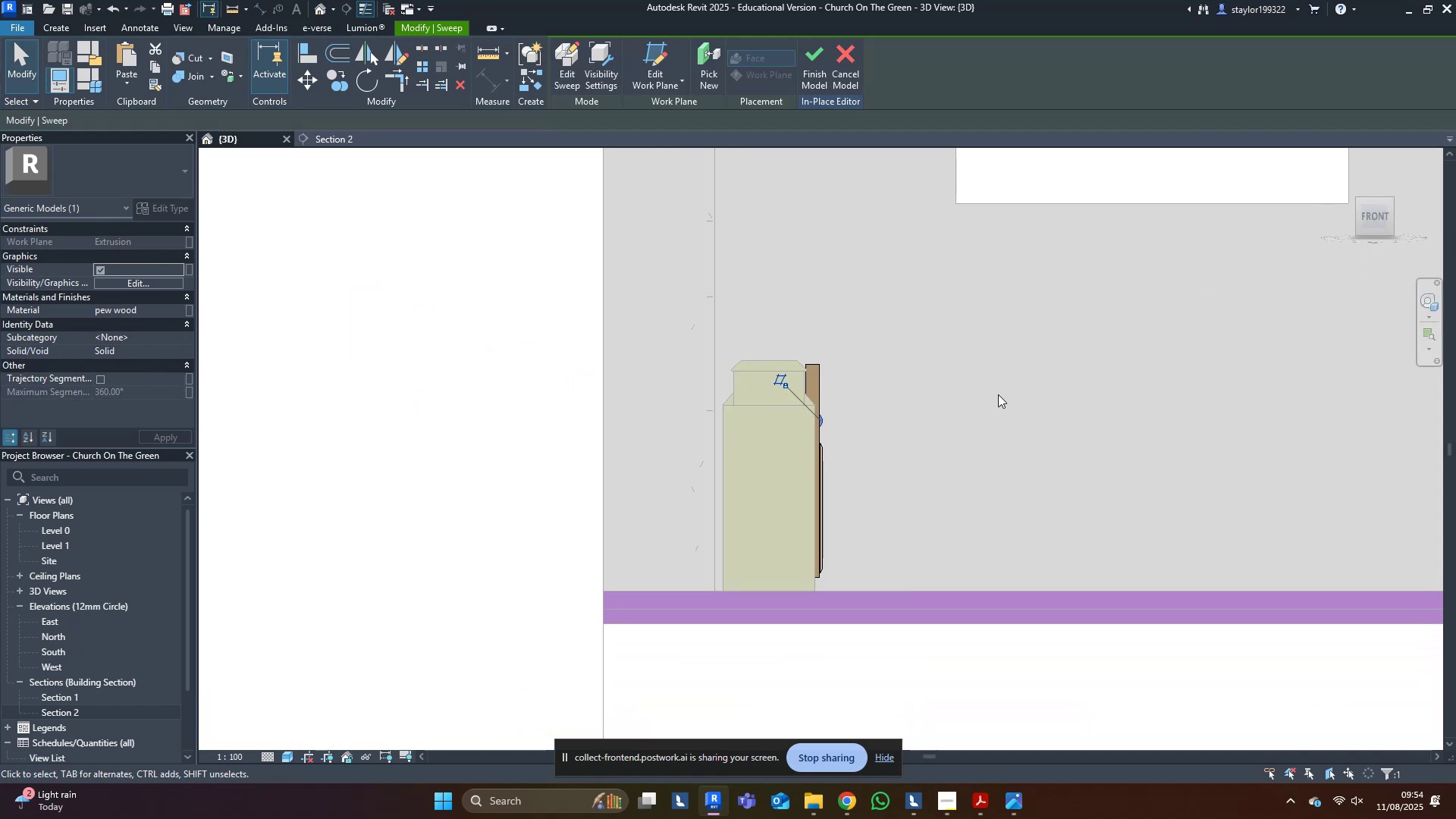 
scroll: coordinate [537, 453], scroll_direction: up, amount: 17.0
 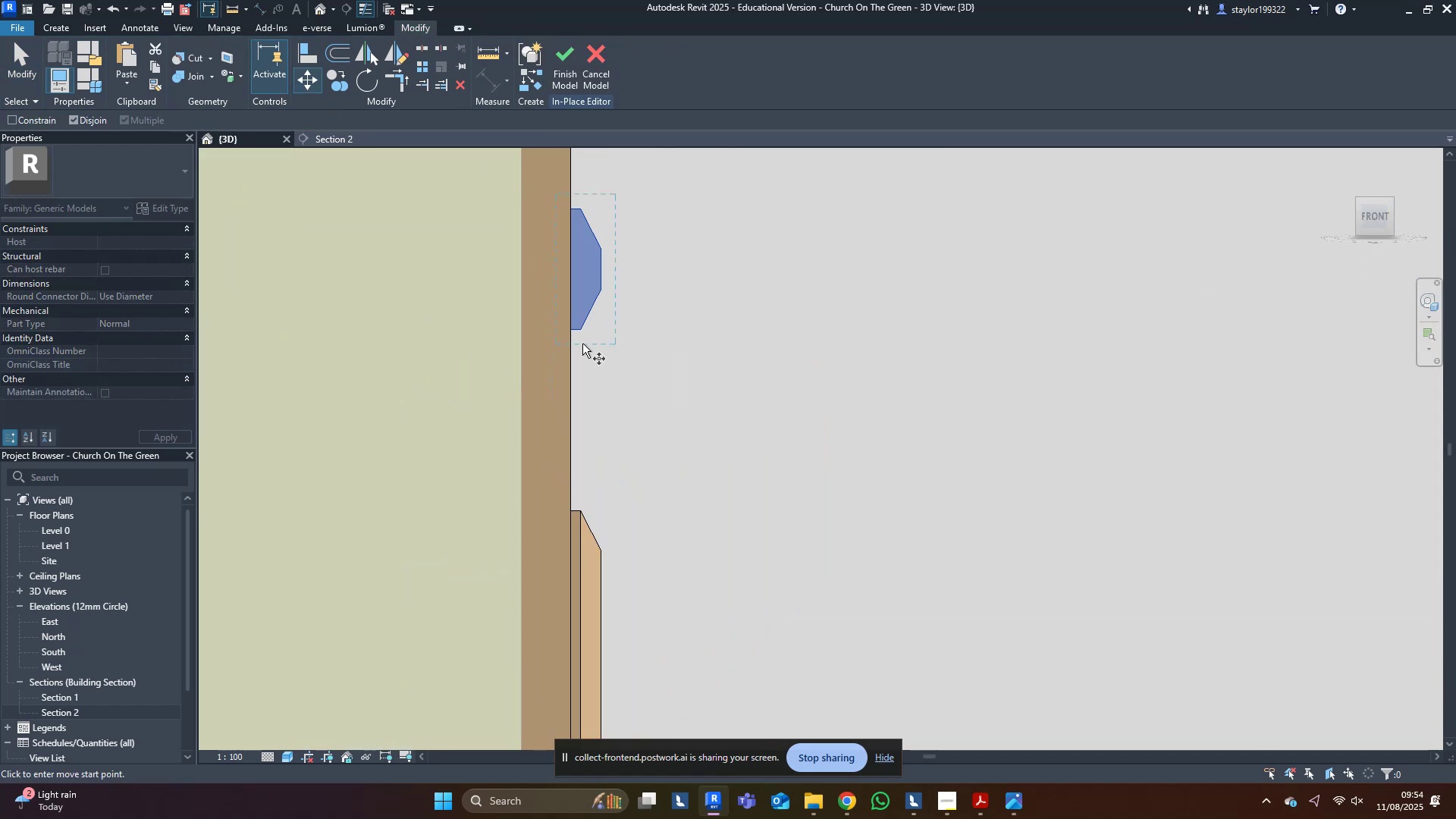 
type(mv)
 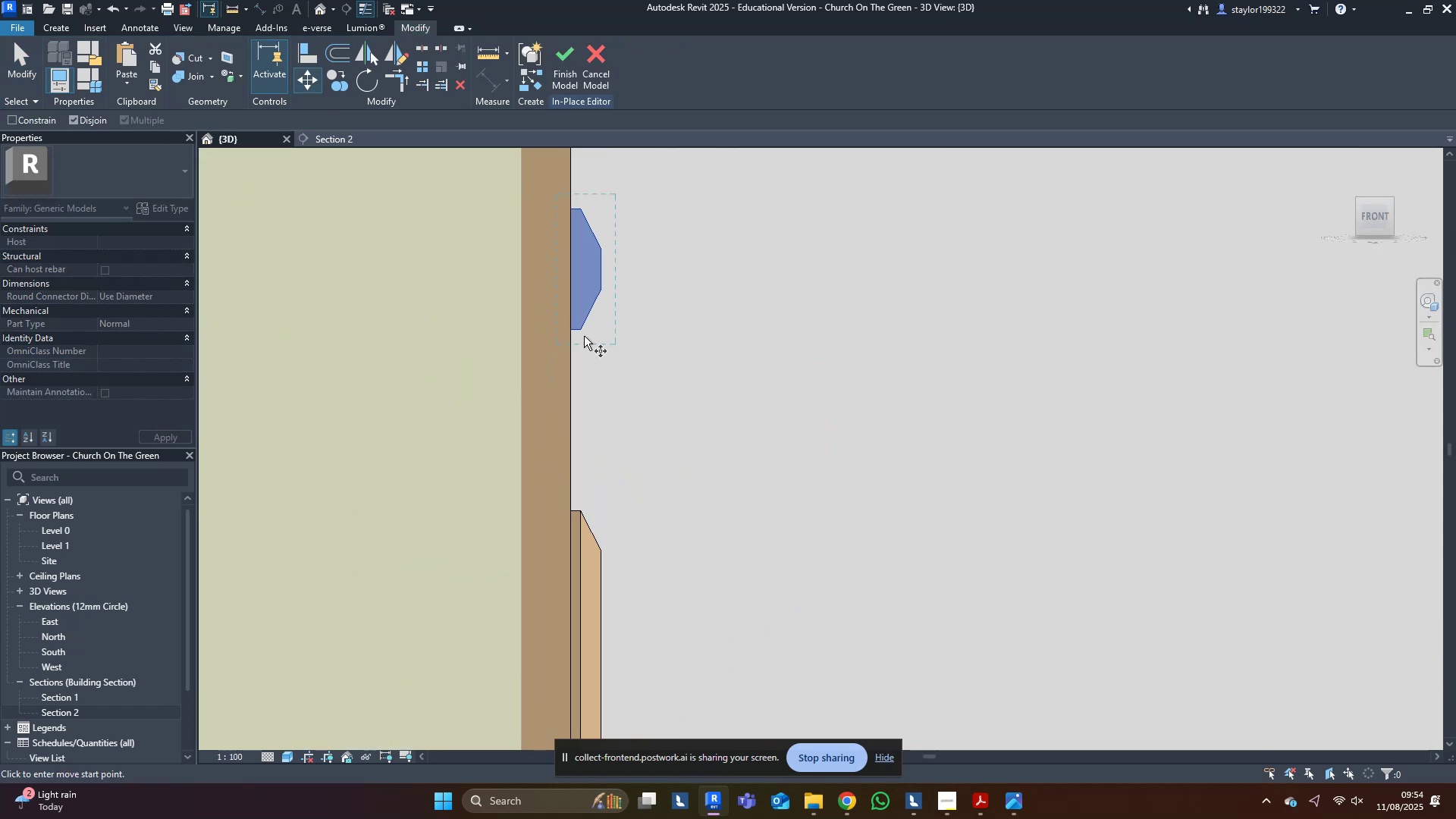 
left_click([583, 328])
 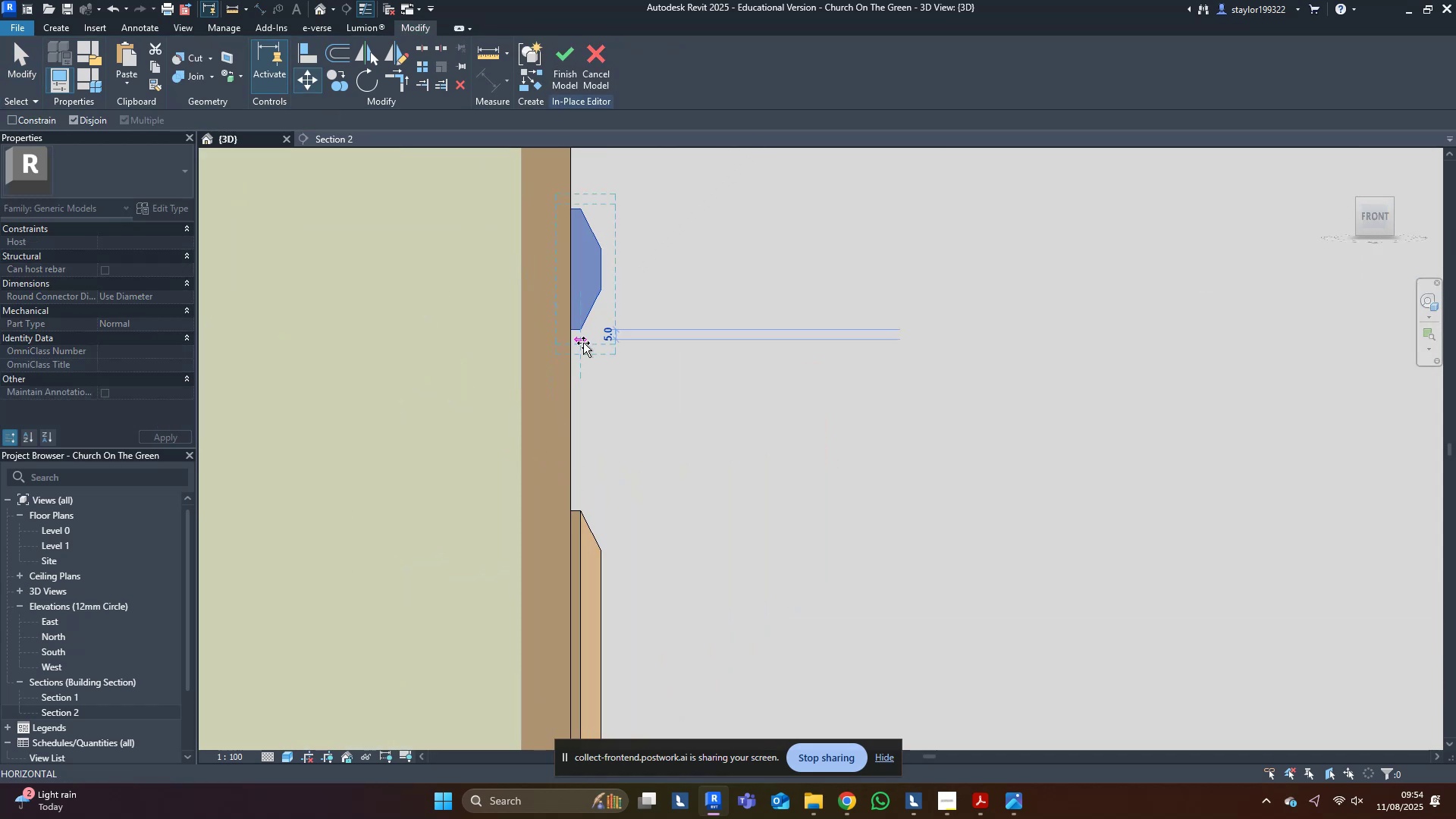 
hold_key(key=ShiftLeft, duration=0.96)
left_click([584, 505])
 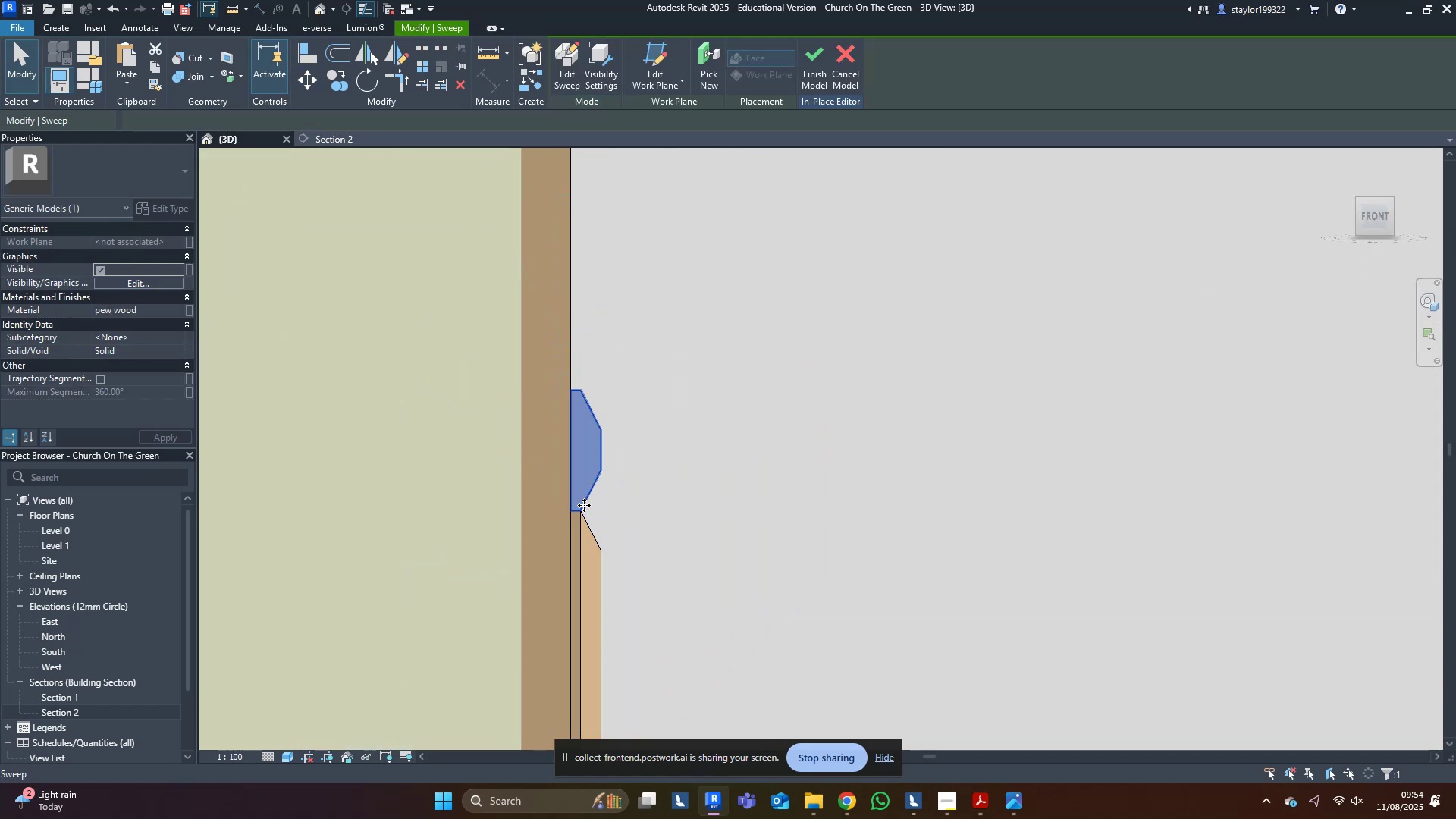 
scroll: coordinate [584, 505], scroll_direction: down, amount: 5.0
 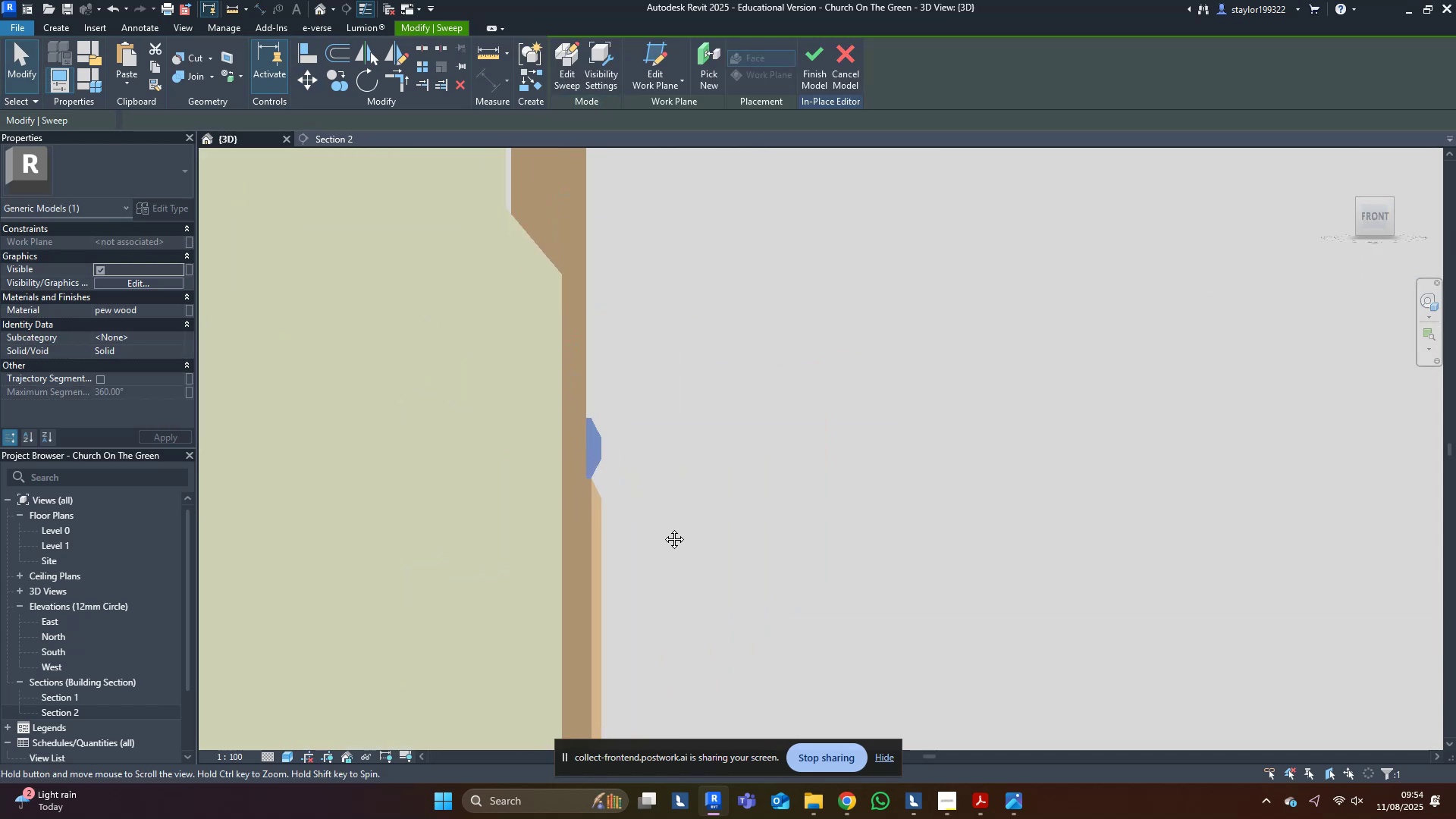 
type(dm)
key(Escape)
key(Escape)
 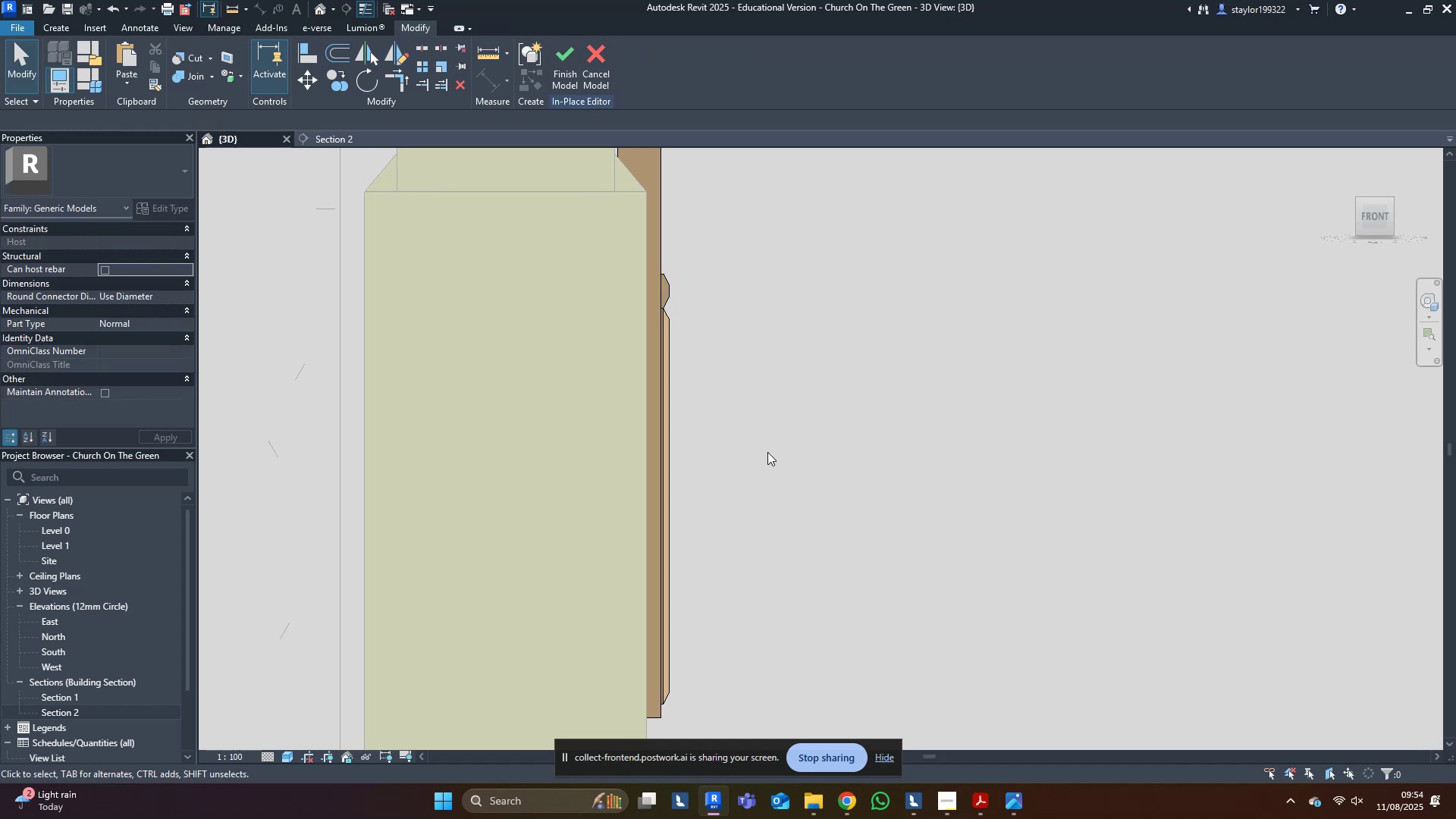 
scroll: coordinate [703, 368], scroll_direction: down, amount: 3.0
 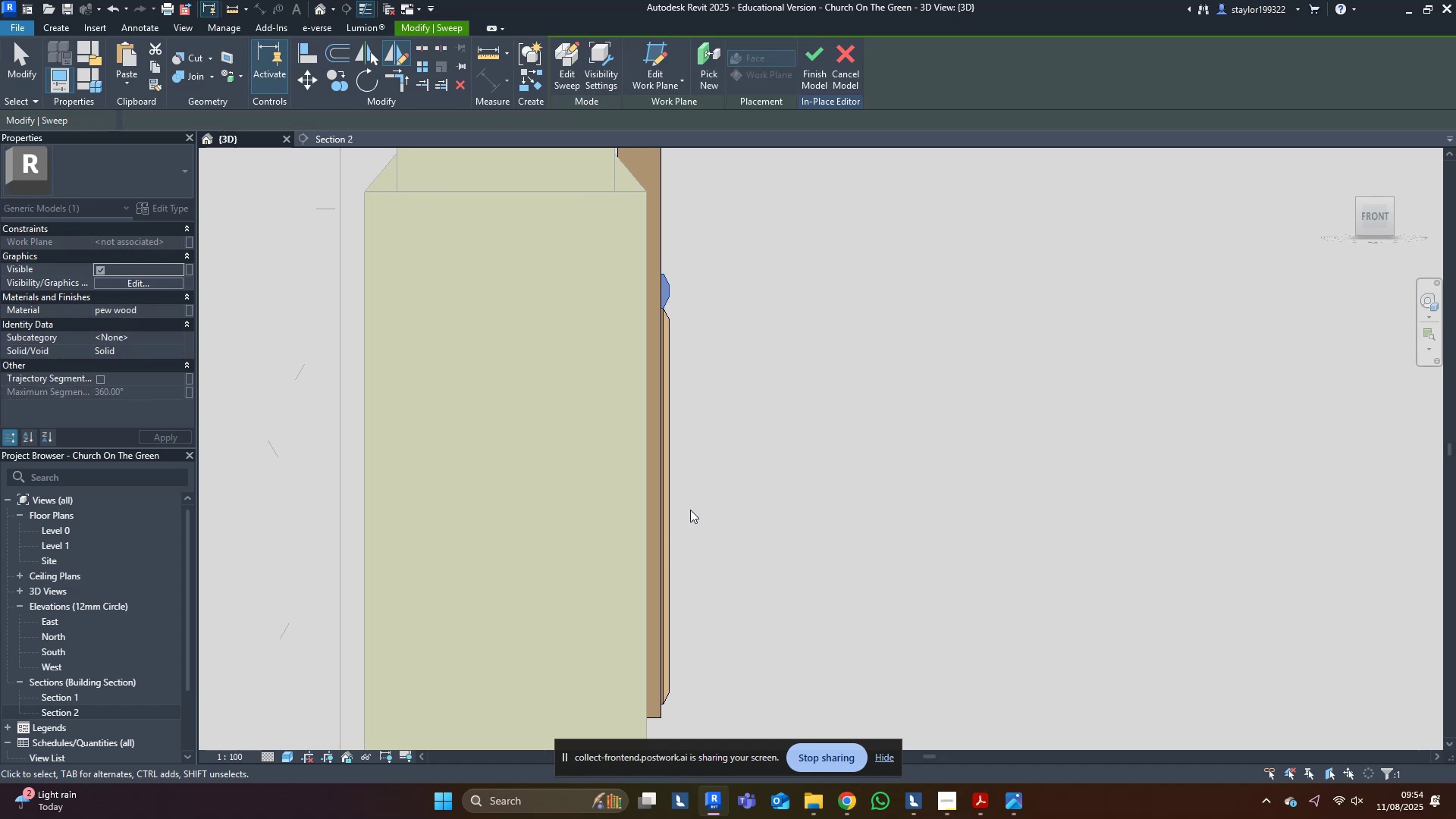 
middle_click([767, 452])
 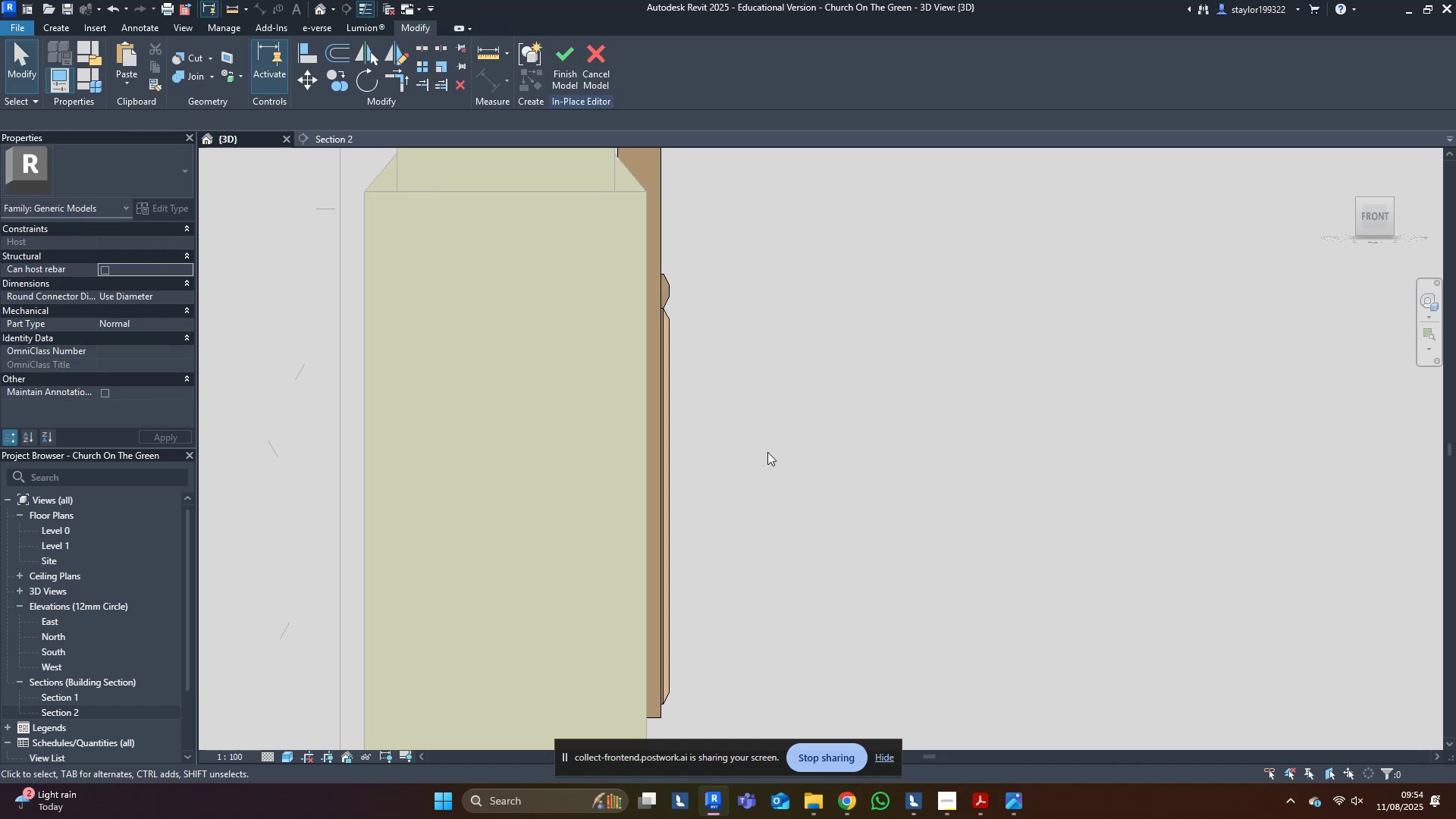 
type(pk)
 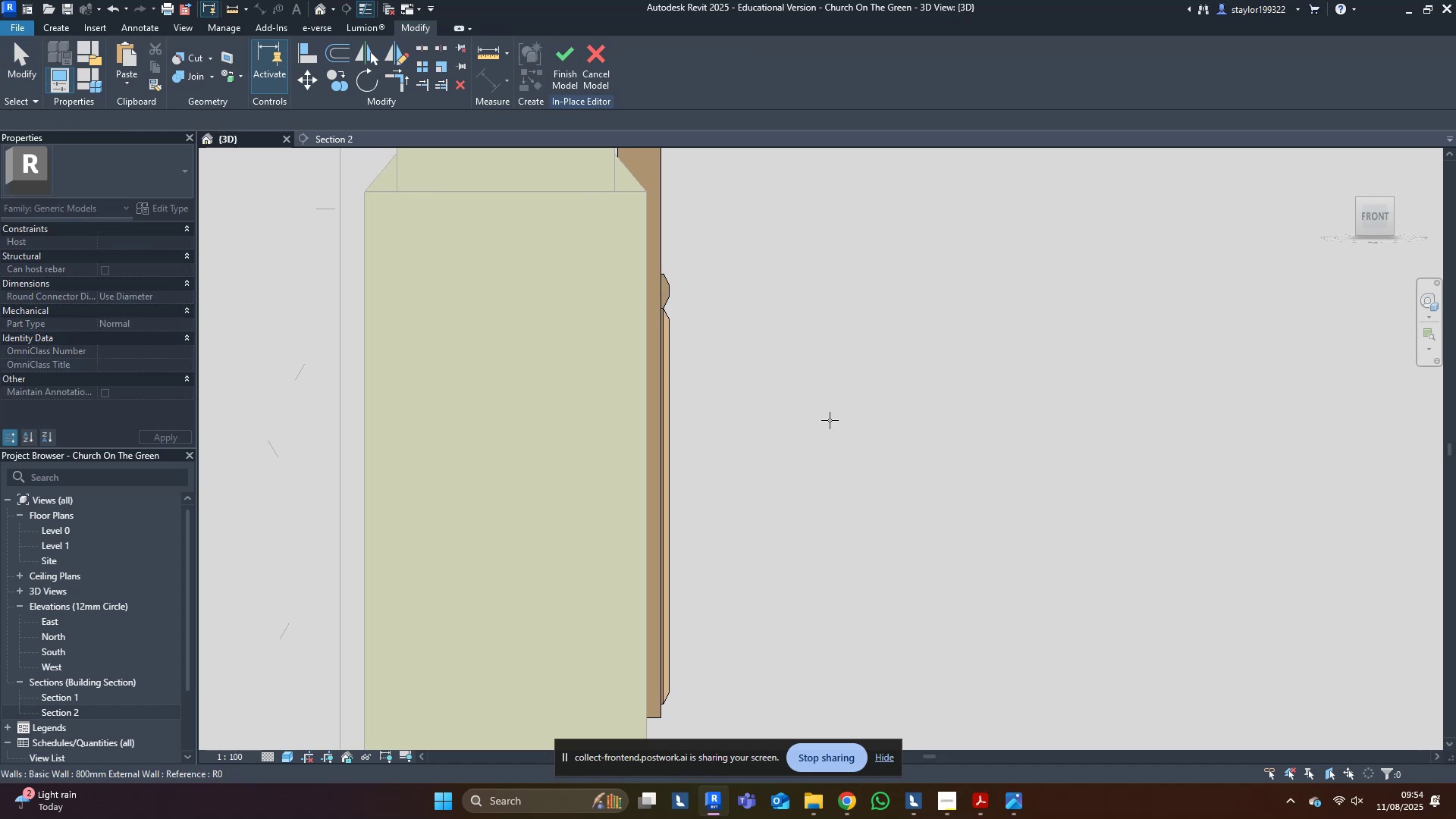 
scroll: coordinate [858, 410], scroll_direction: up, amount: 3.0
 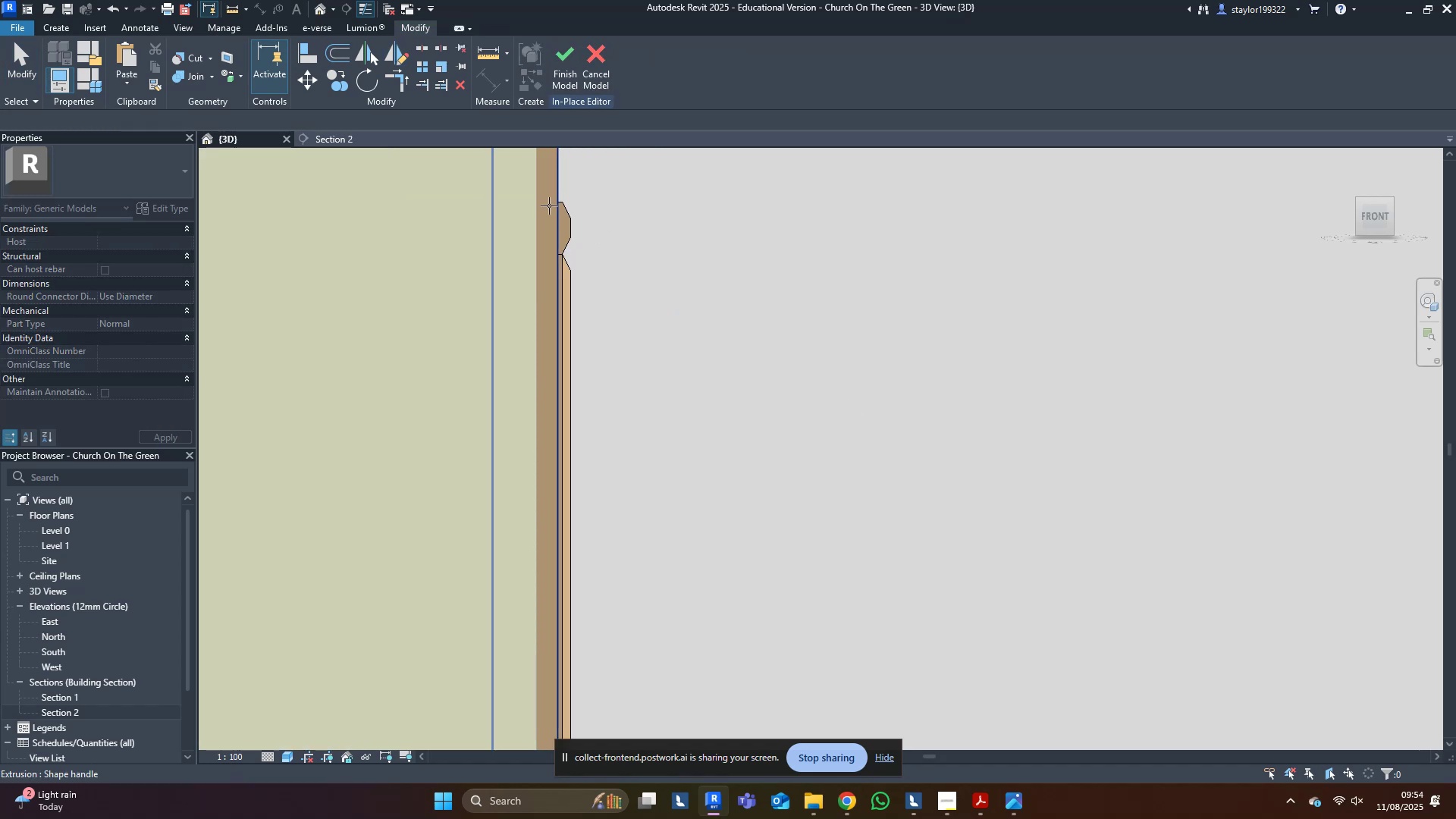 
double_click([559, 215])
 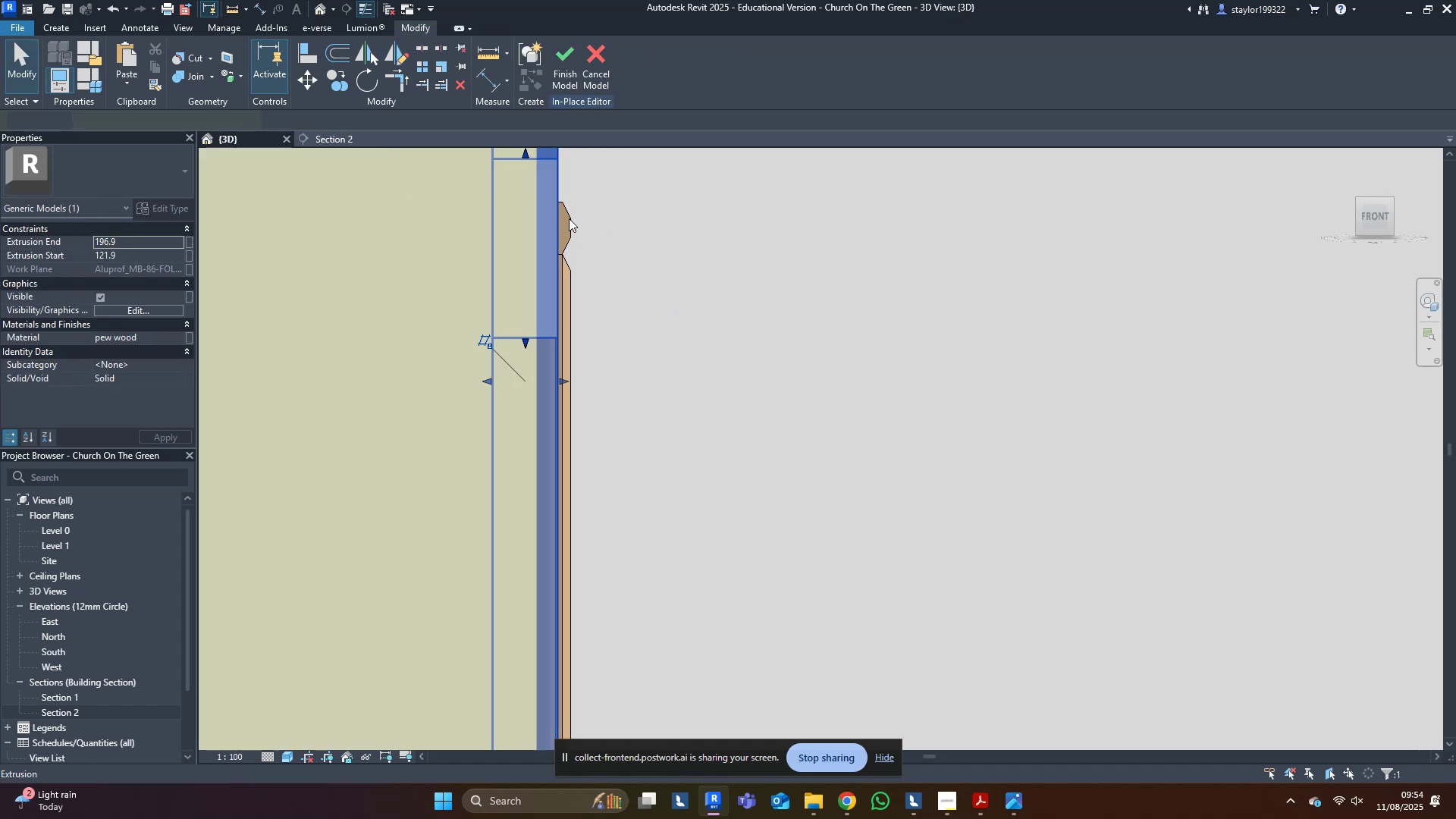 
triple_click([569, 218])
 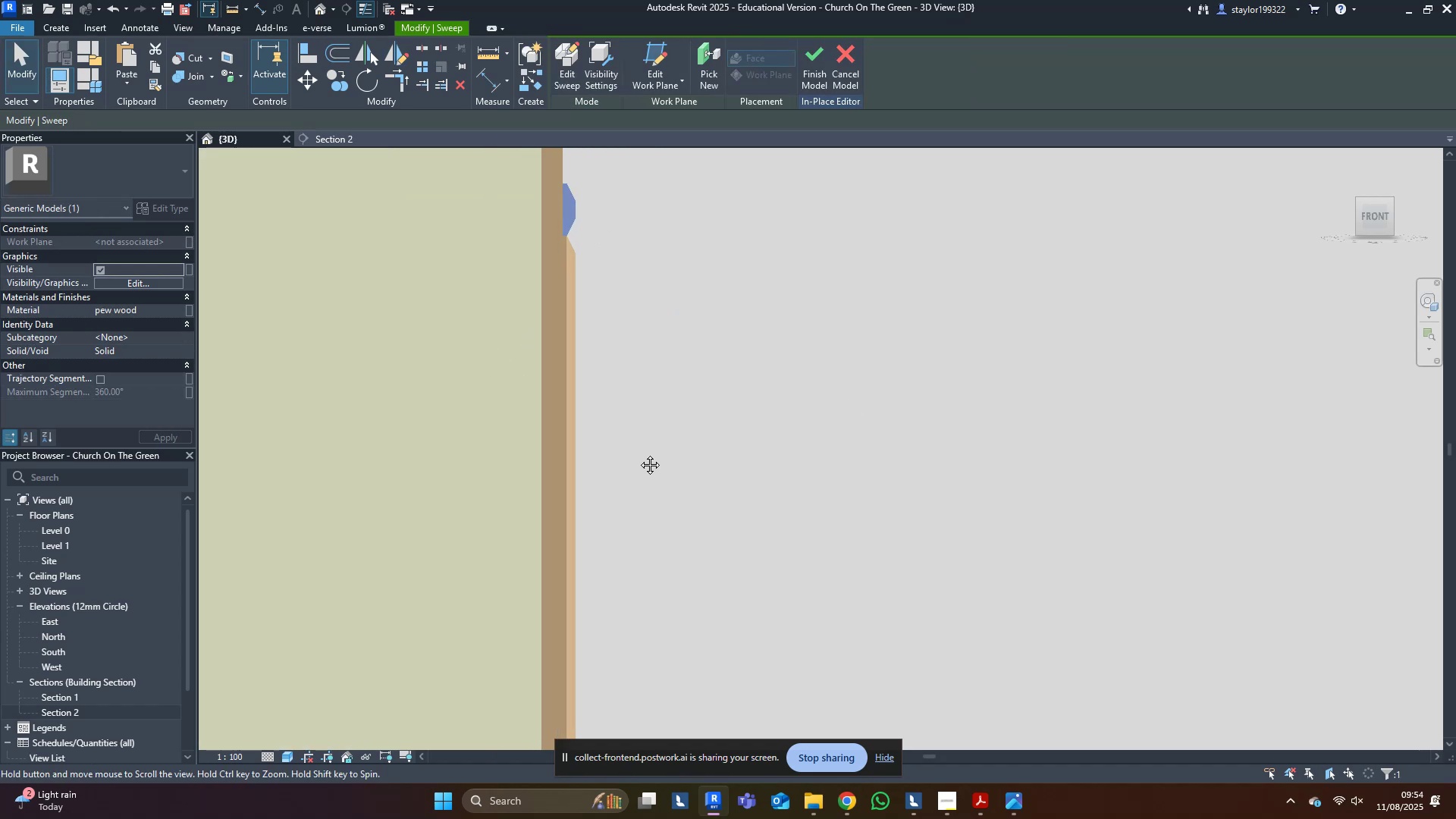 
type(dm)
 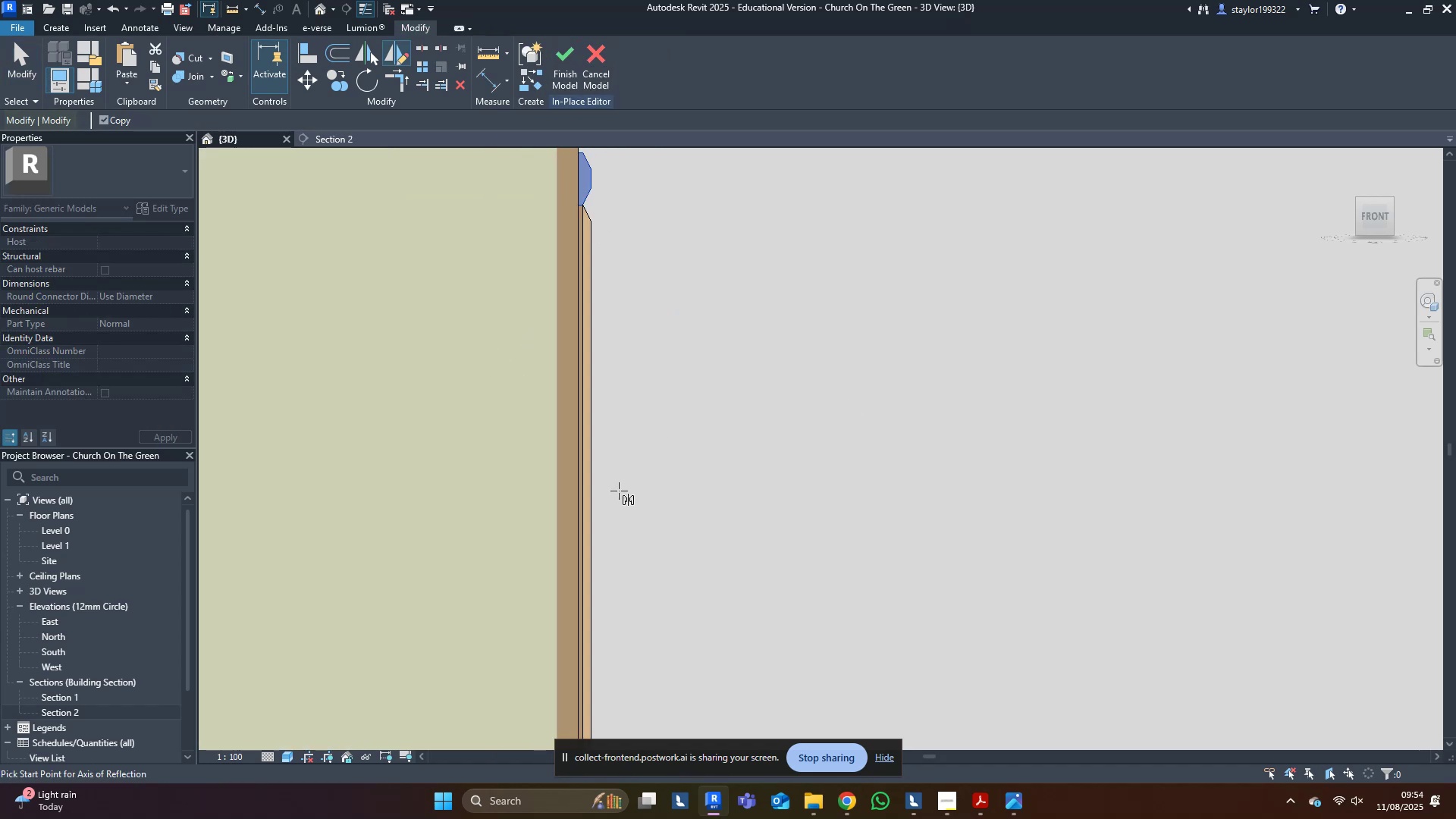 
scroll: coordinate [589, 526], scroll_direction: down, amount: 2.0
 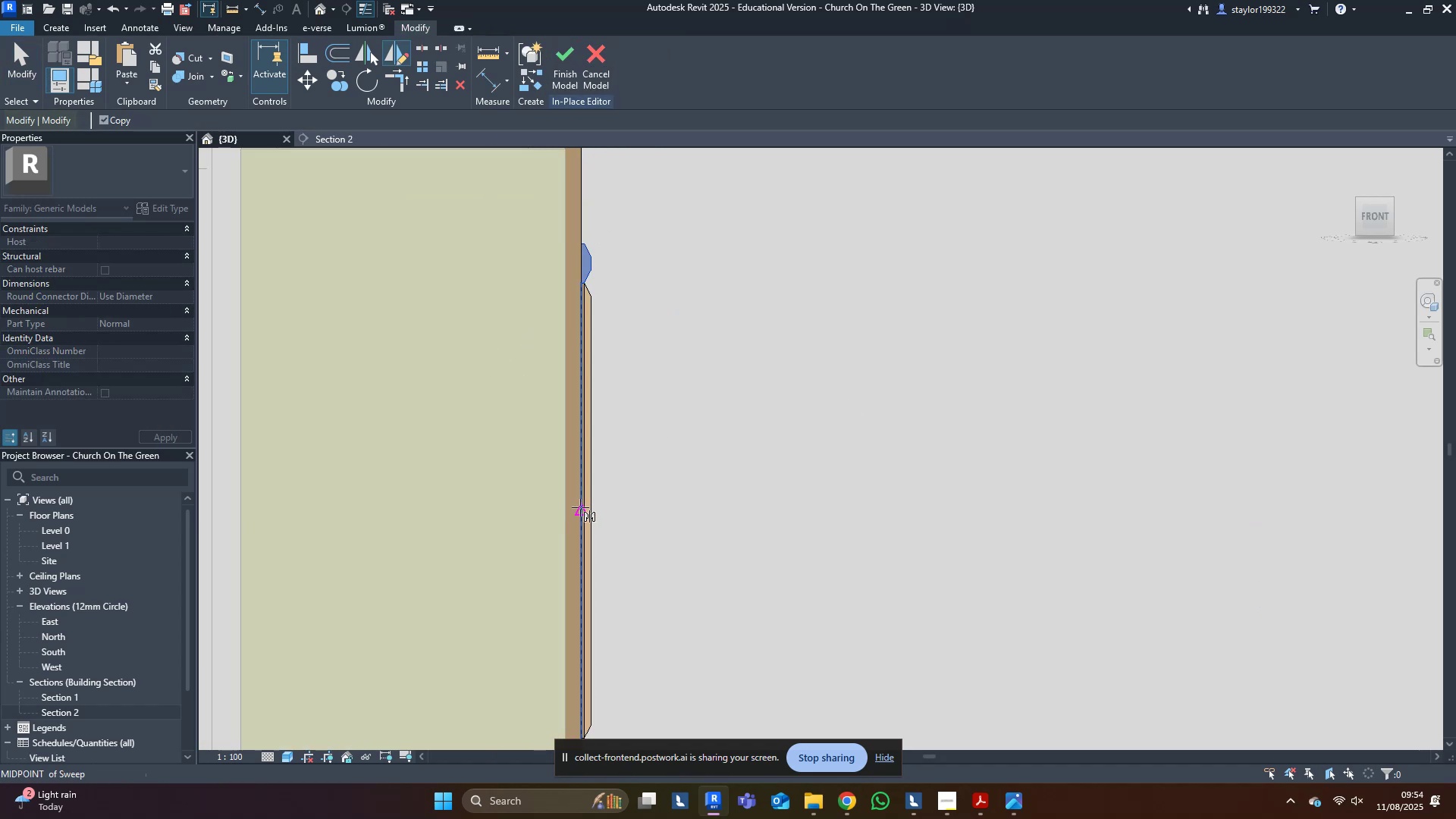 
left_click([580, 507])
 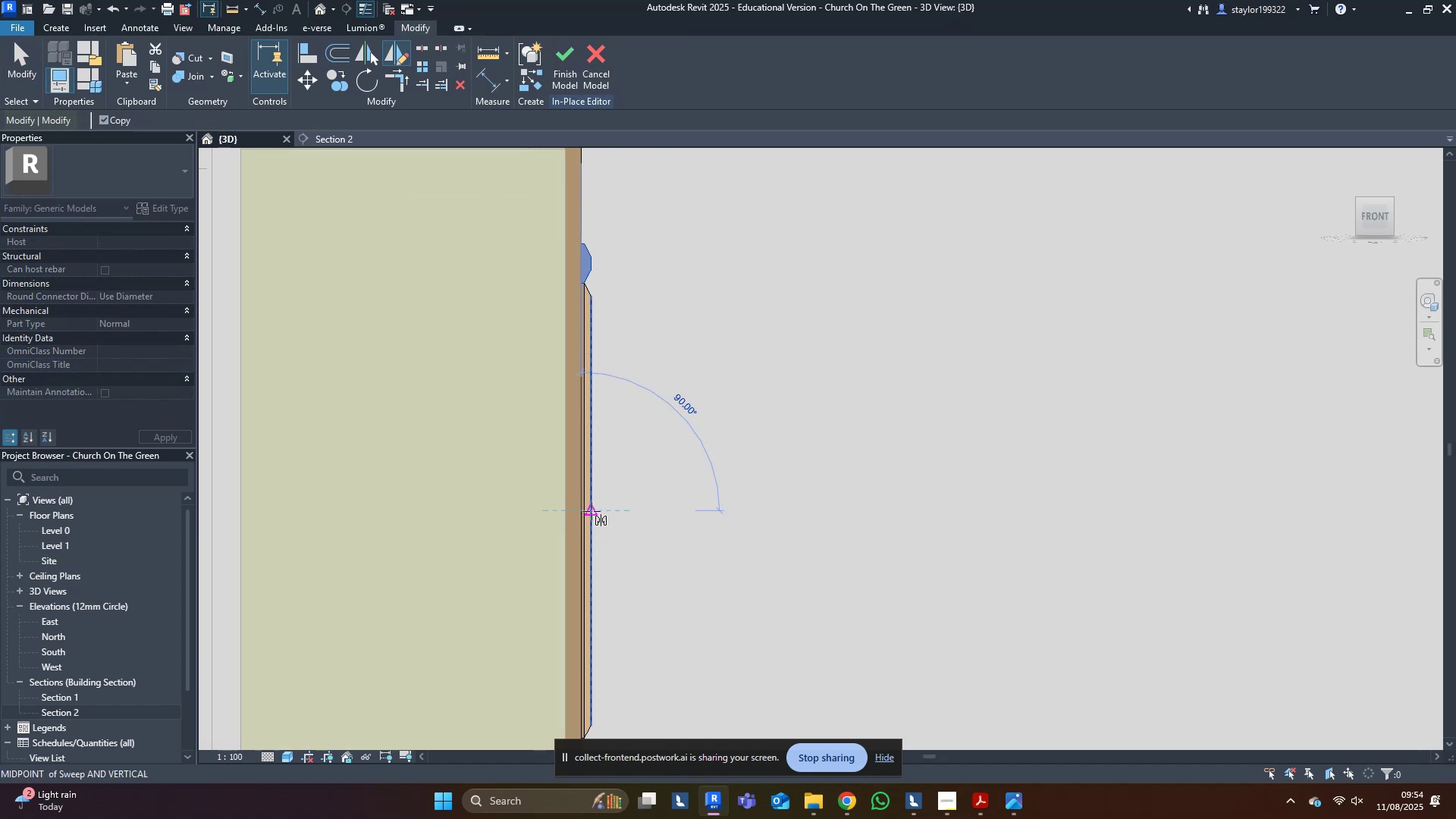 
left_click([592, 511])
 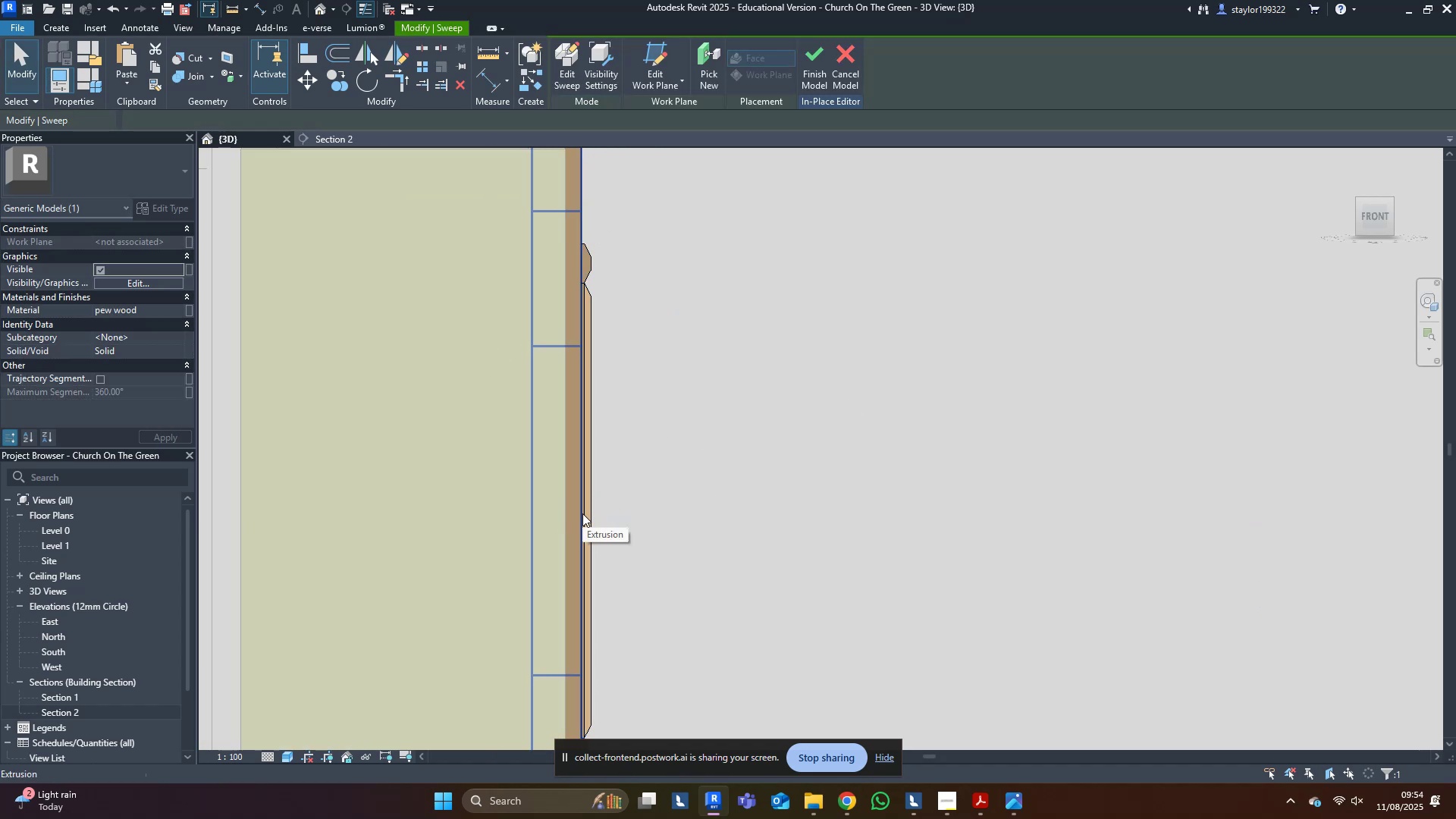 
scroll: coordinate [587, 551], scroll_direction: down, amount: 1.0
 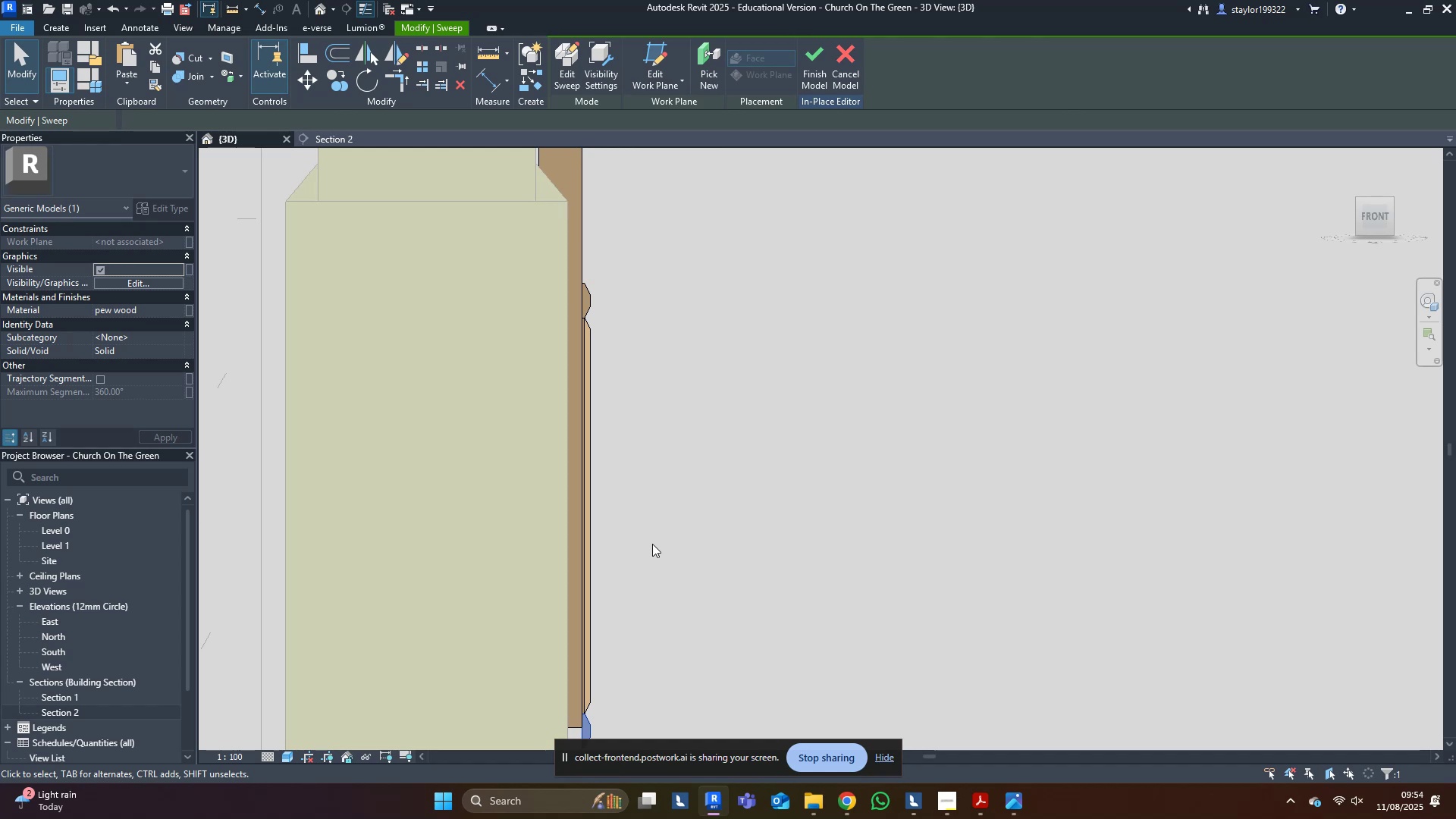 
wait(7.64)
 